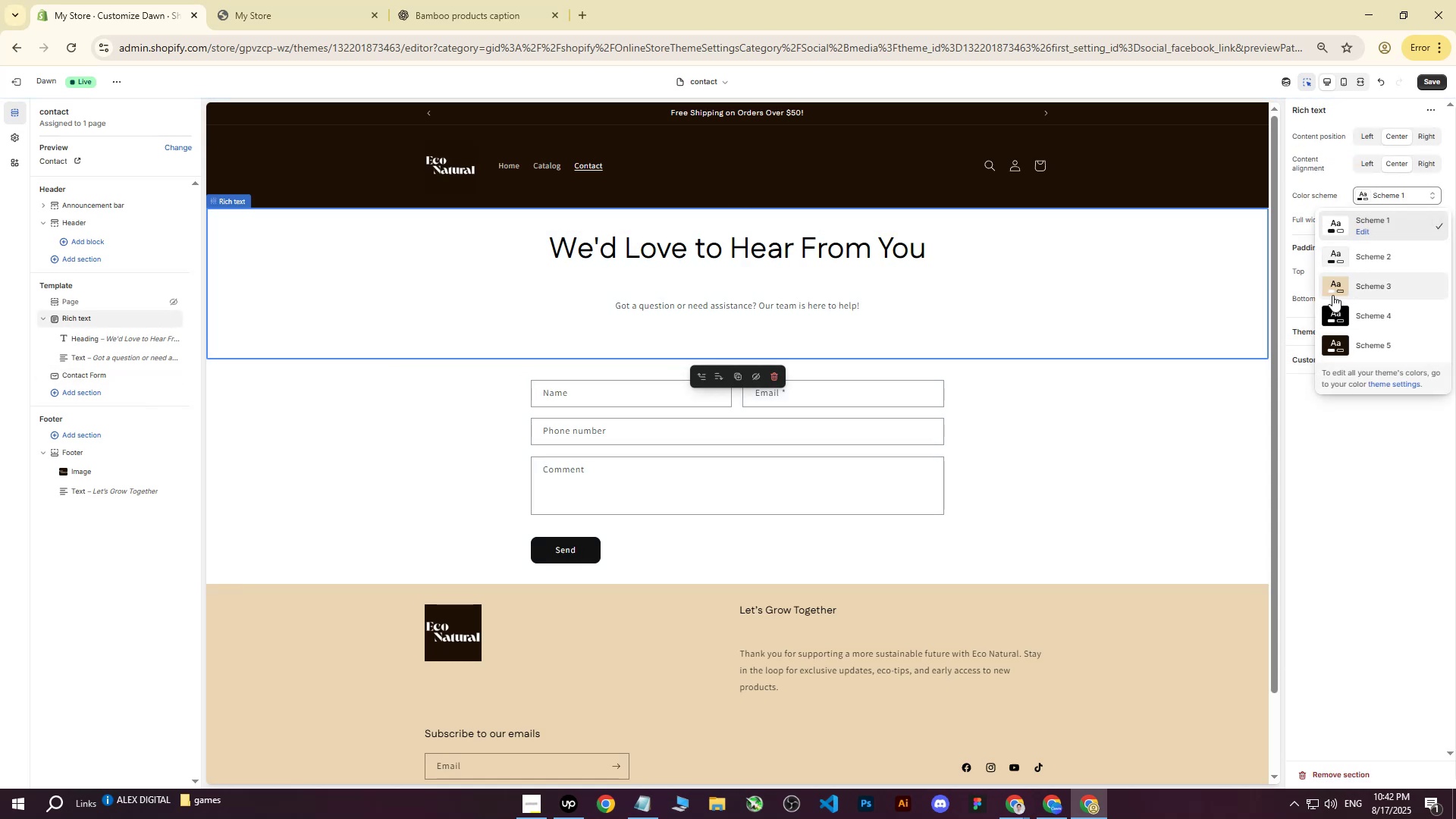 
left_click([1332, 289])
 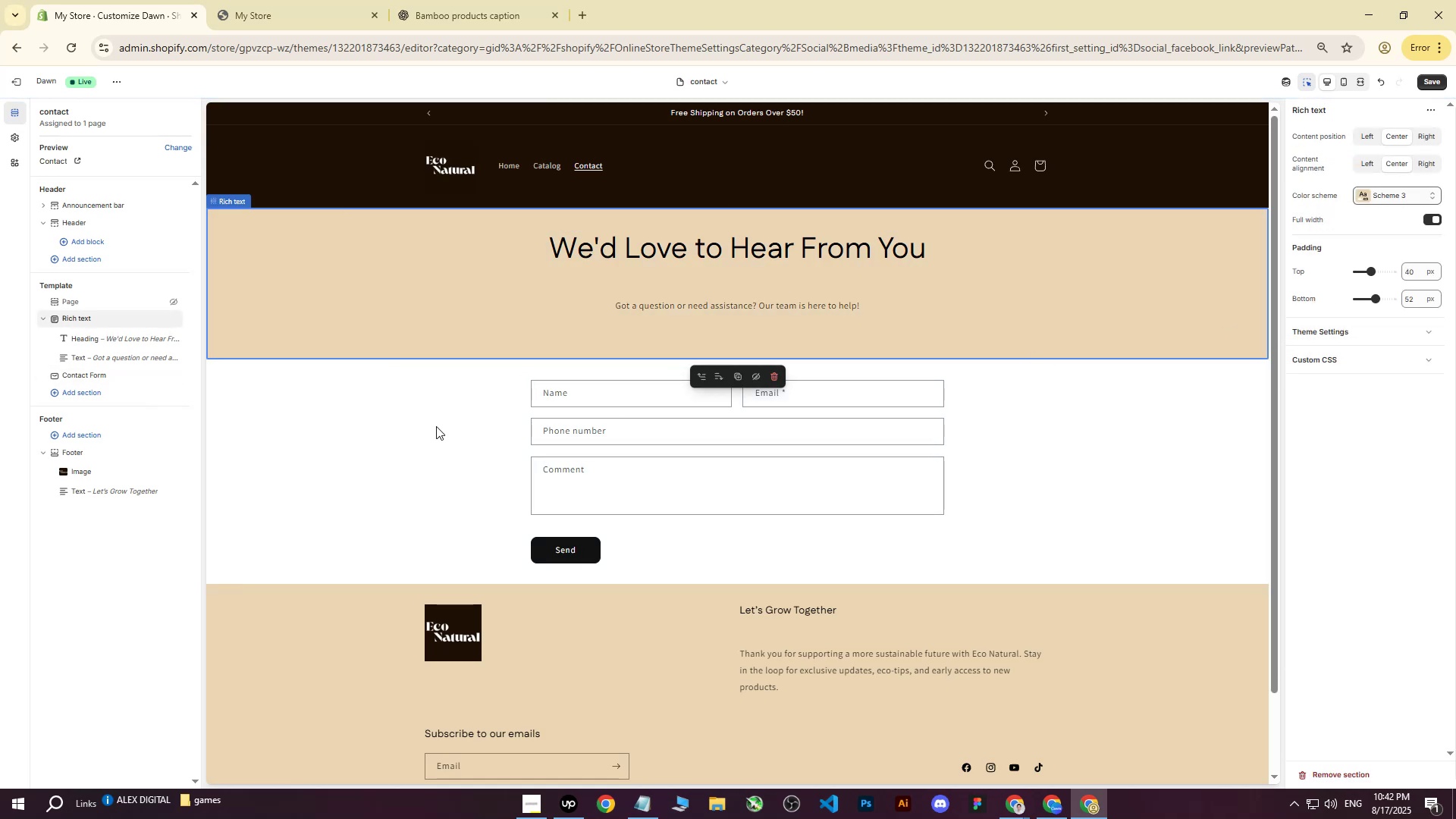 
left_click([356, 408])
 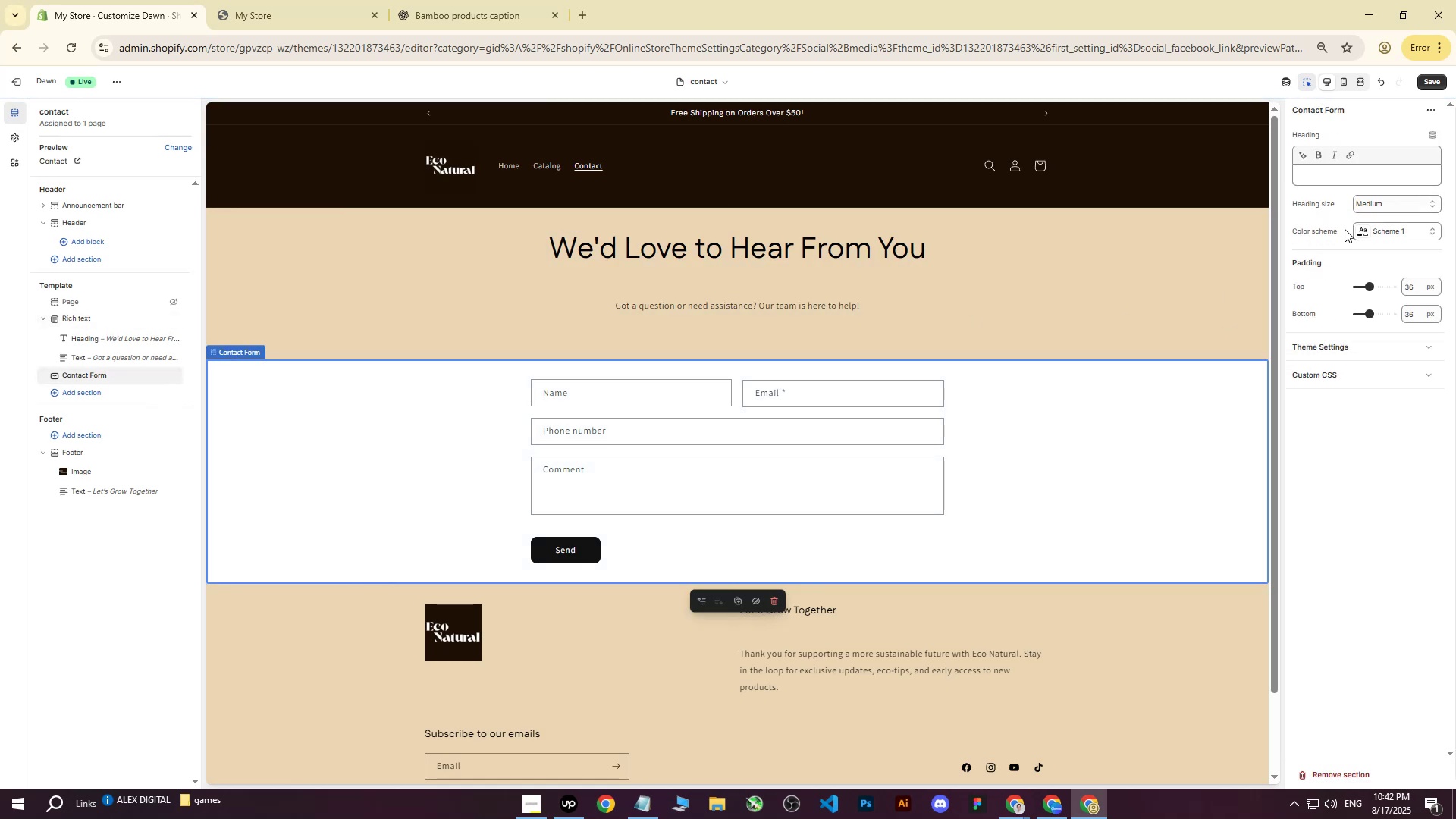 
left_click([1363, 231])
 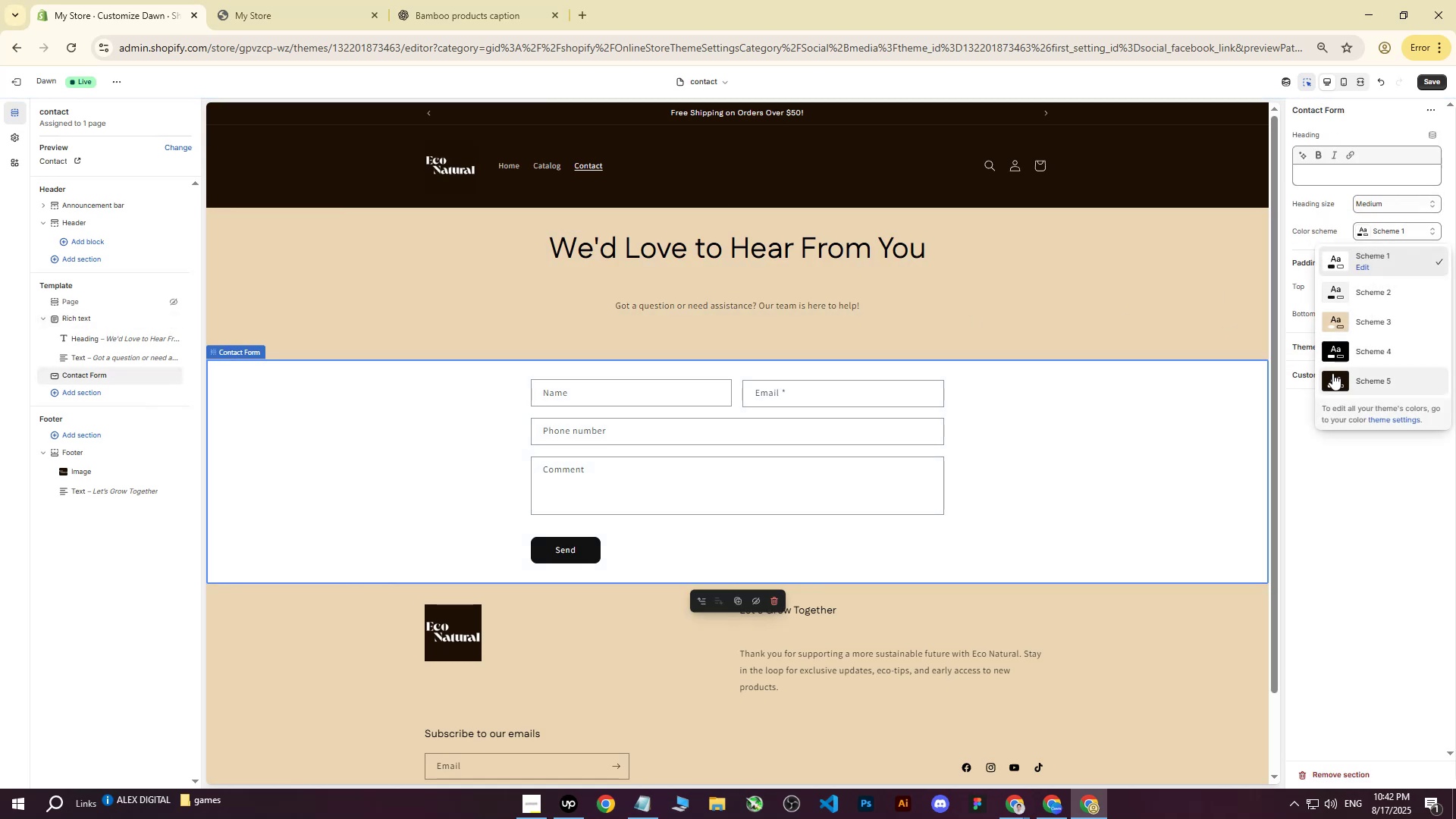 
left_click([1333, 381])
 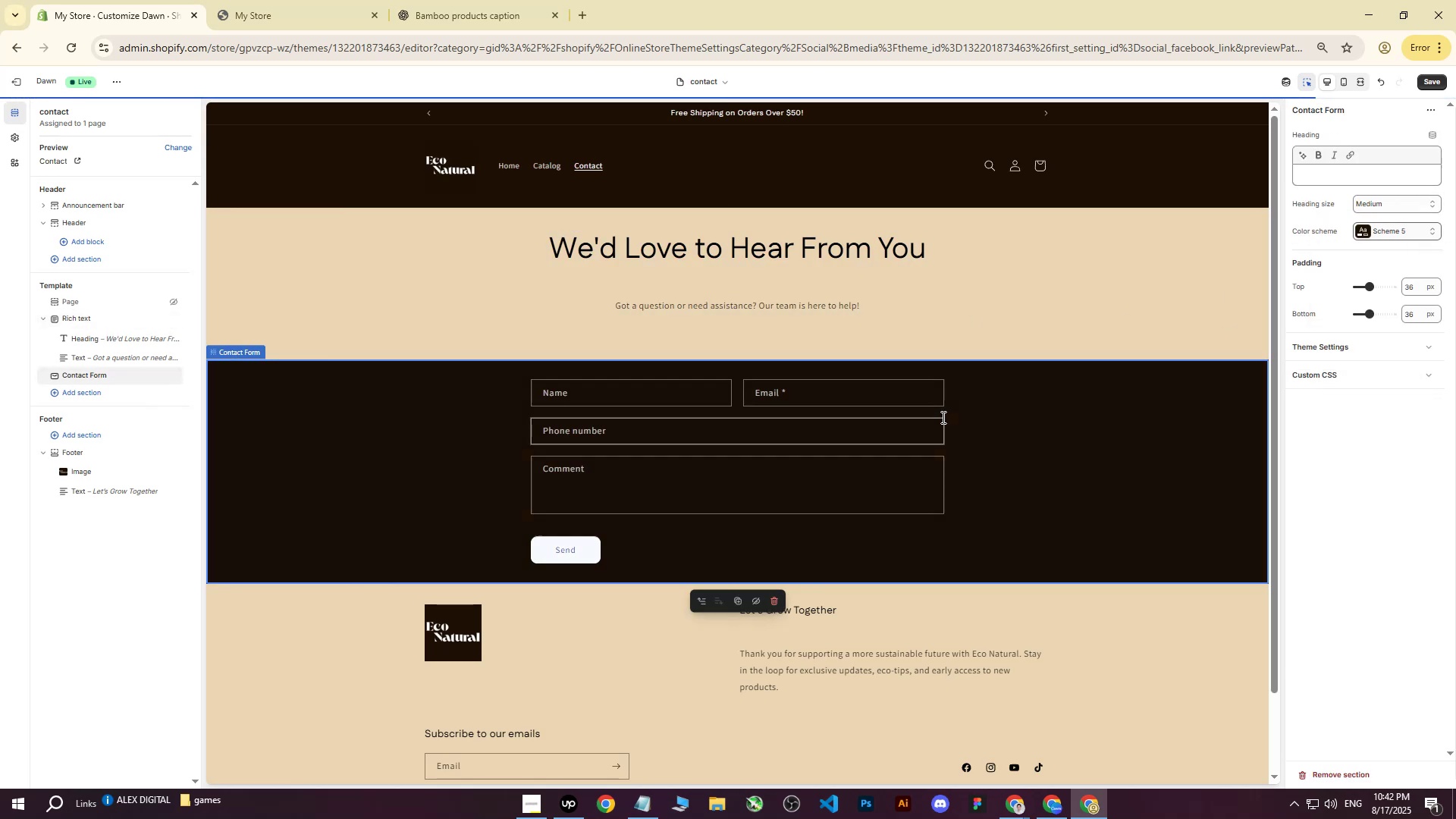 
scroll: coordinate [959, 372], scroll_direction: down, amount: 3.0
 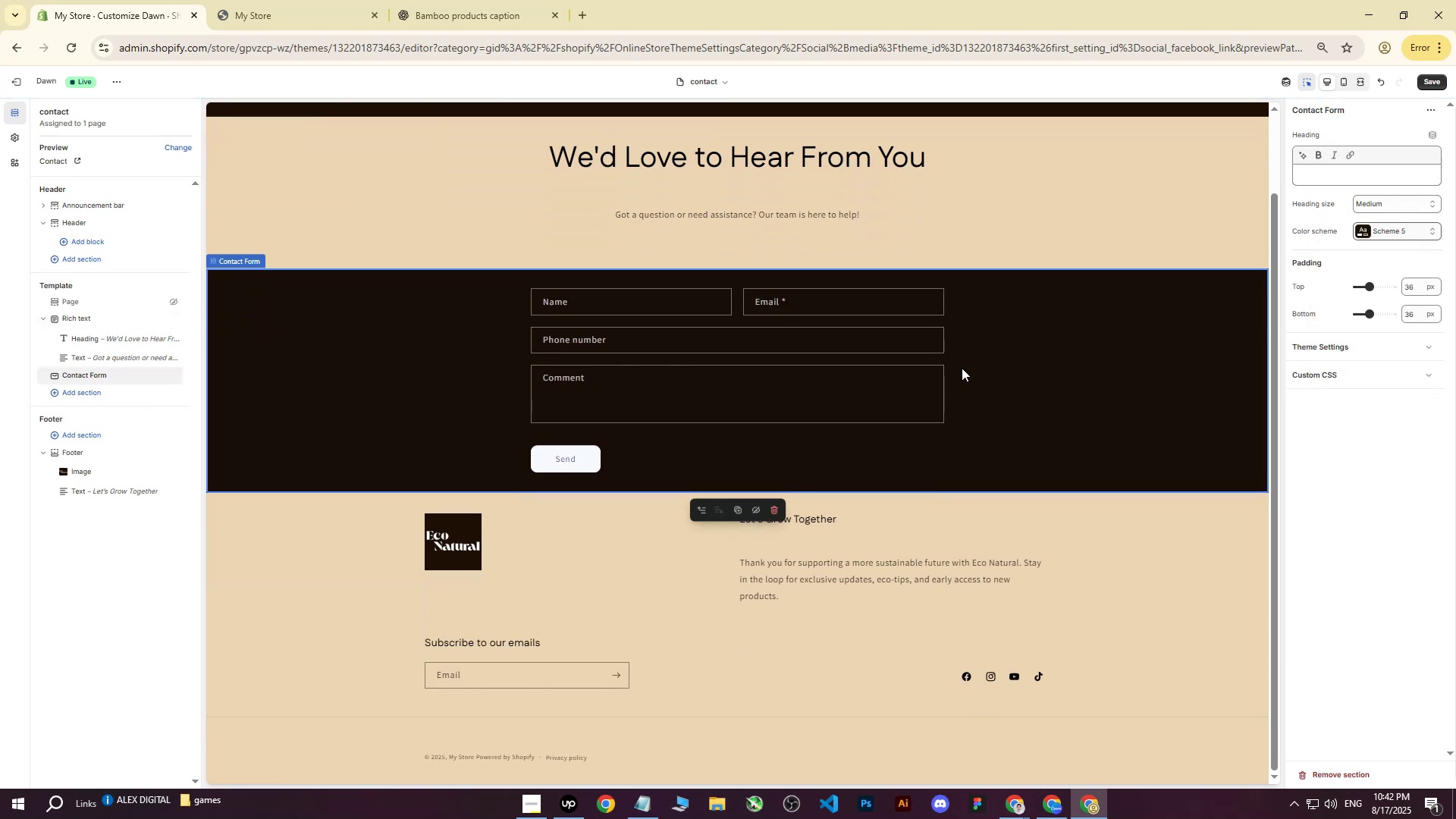 
scroll: coordinate [964, 361], scroll_direction: up, amount: 6.0
 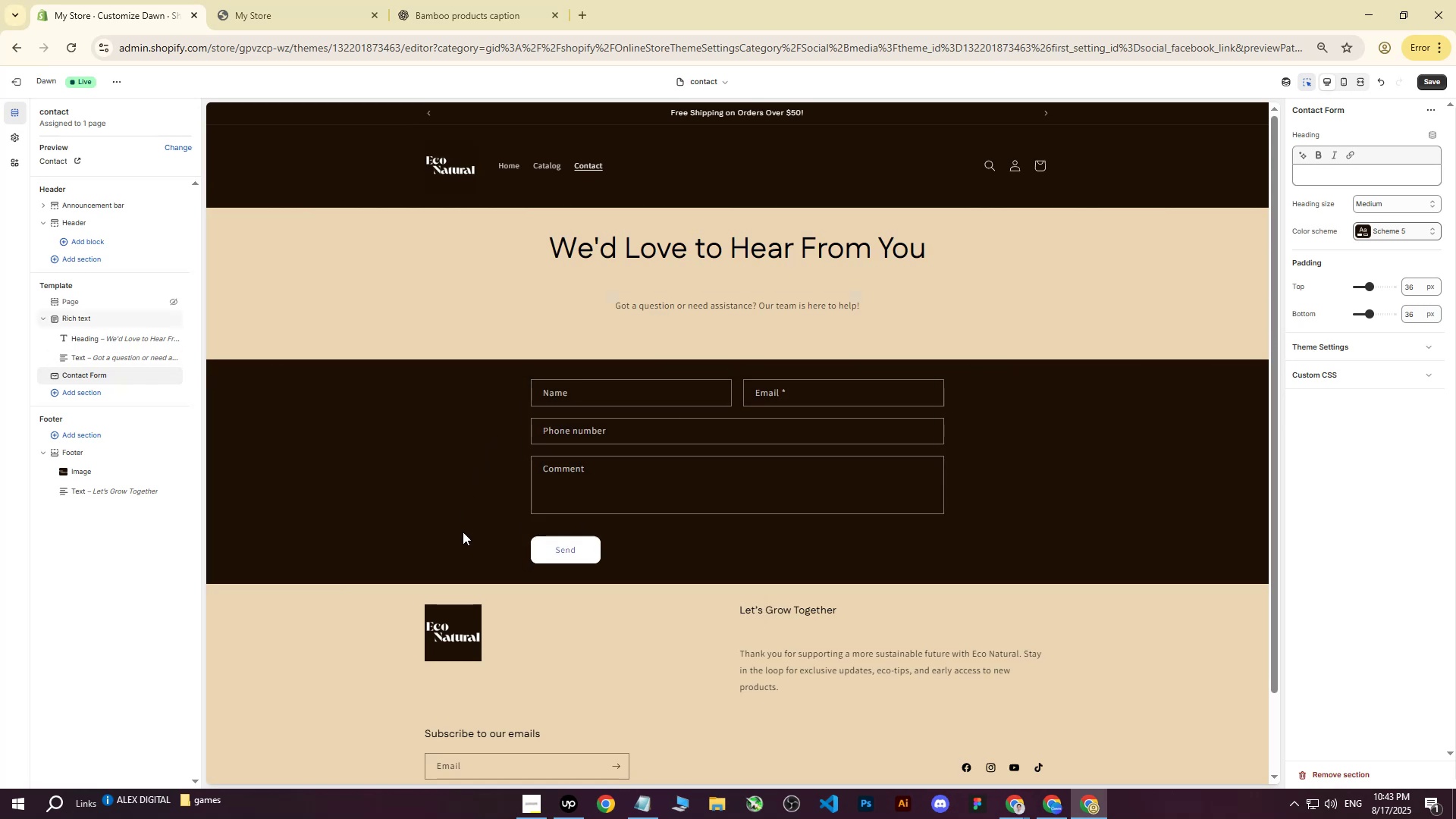 
left_click([1360, 231])
 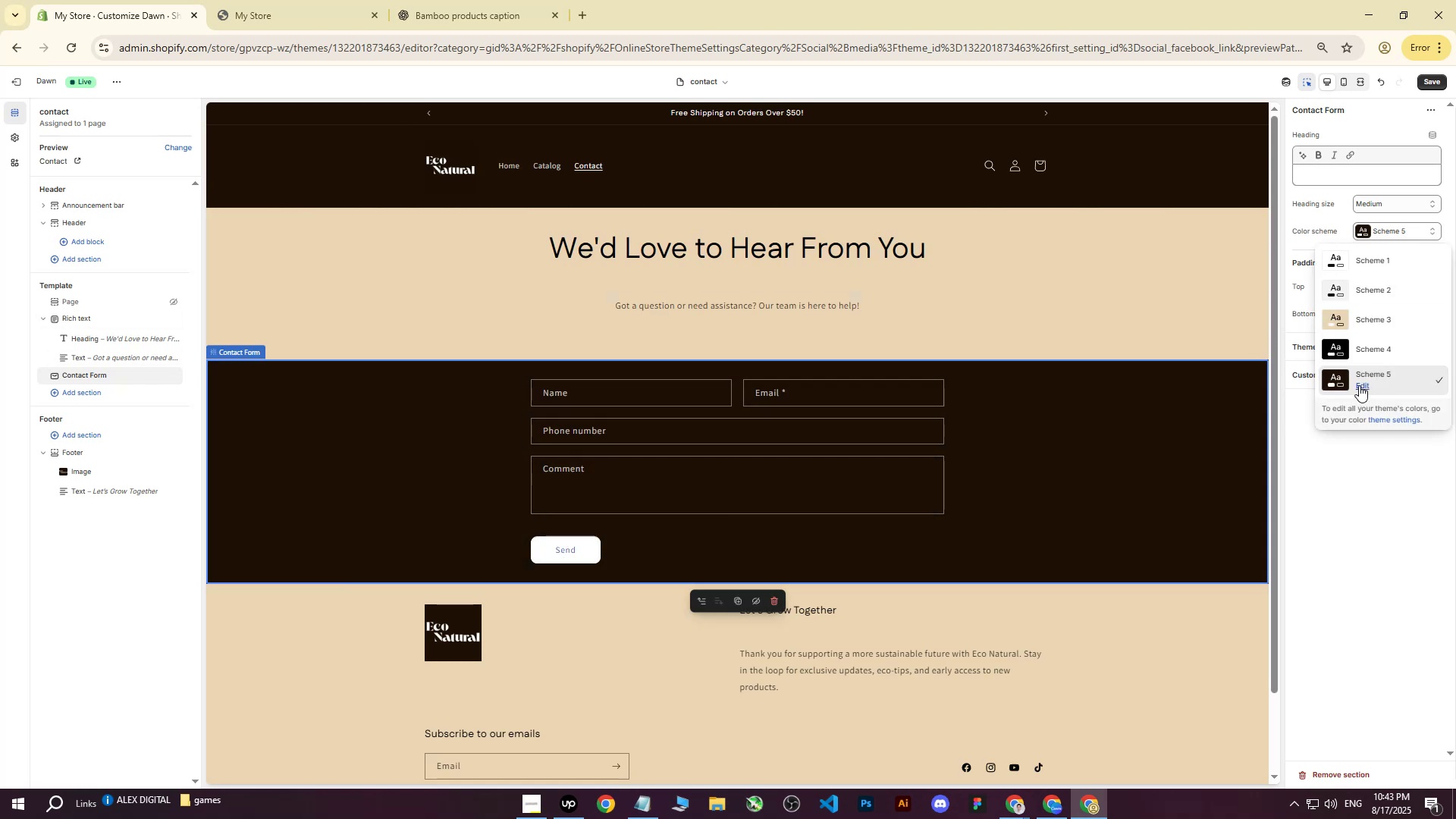 
left_click([1360, 384])
 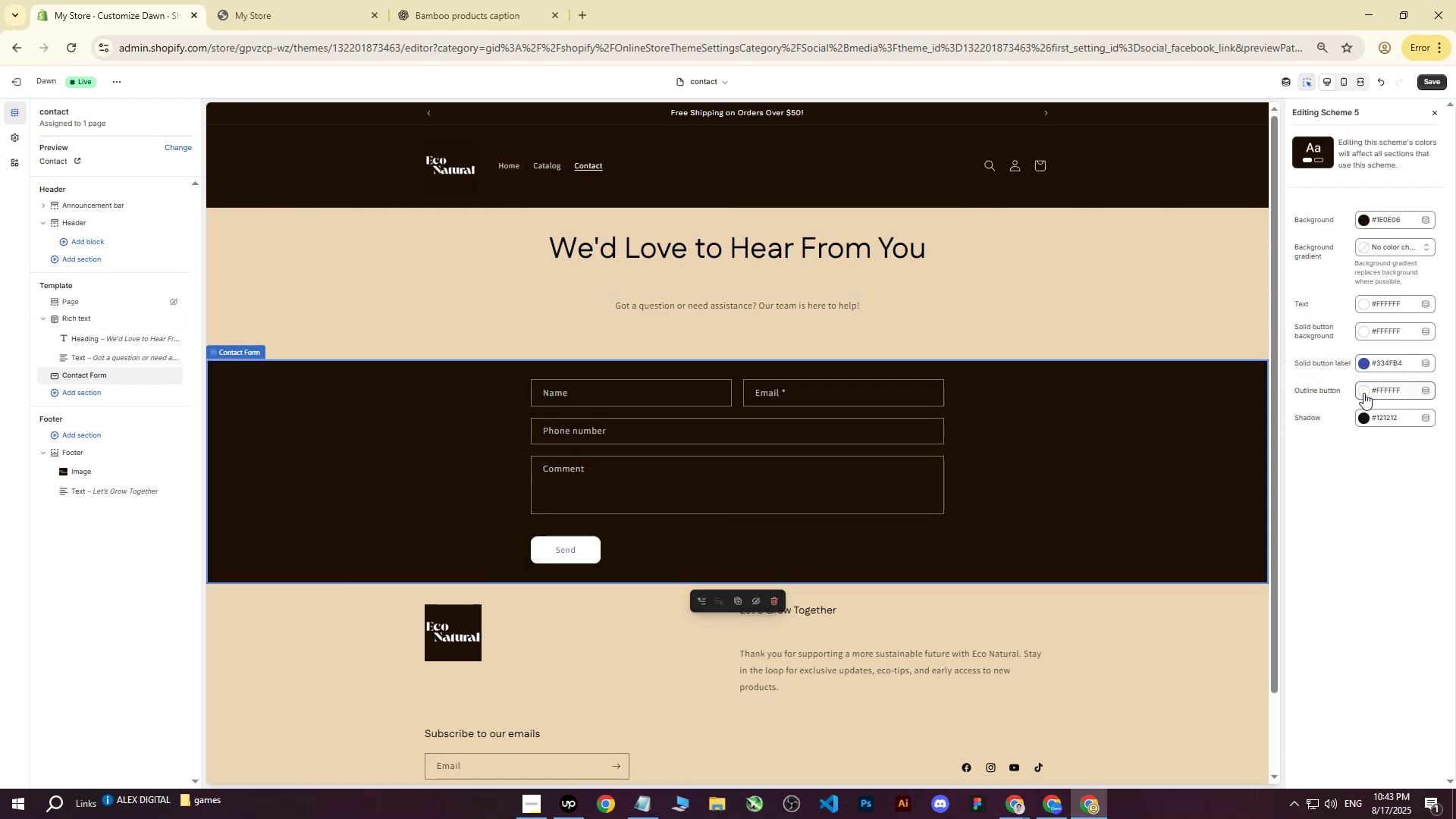 
wait(5.03)
 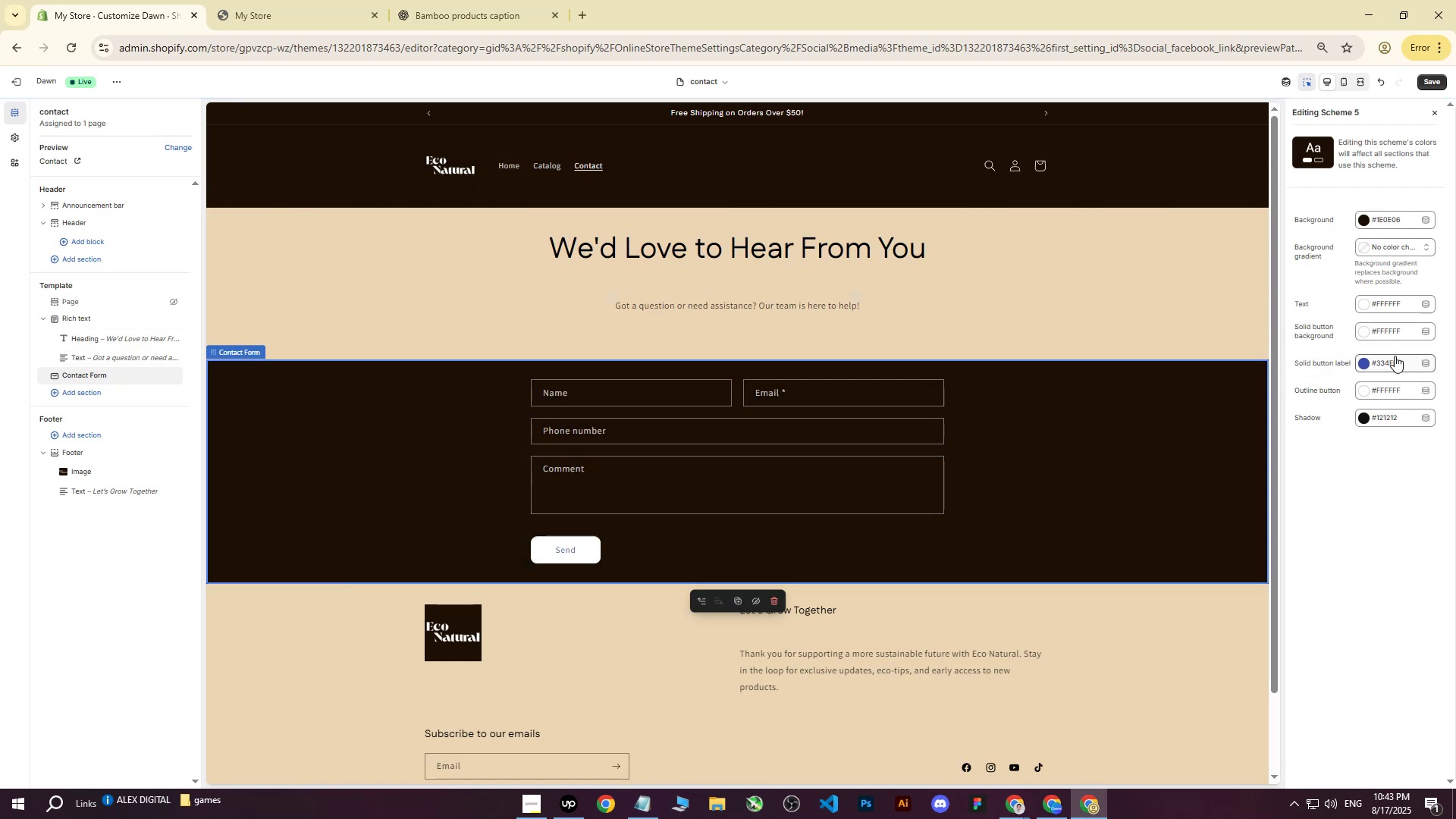 
left_click([1363, 392])
 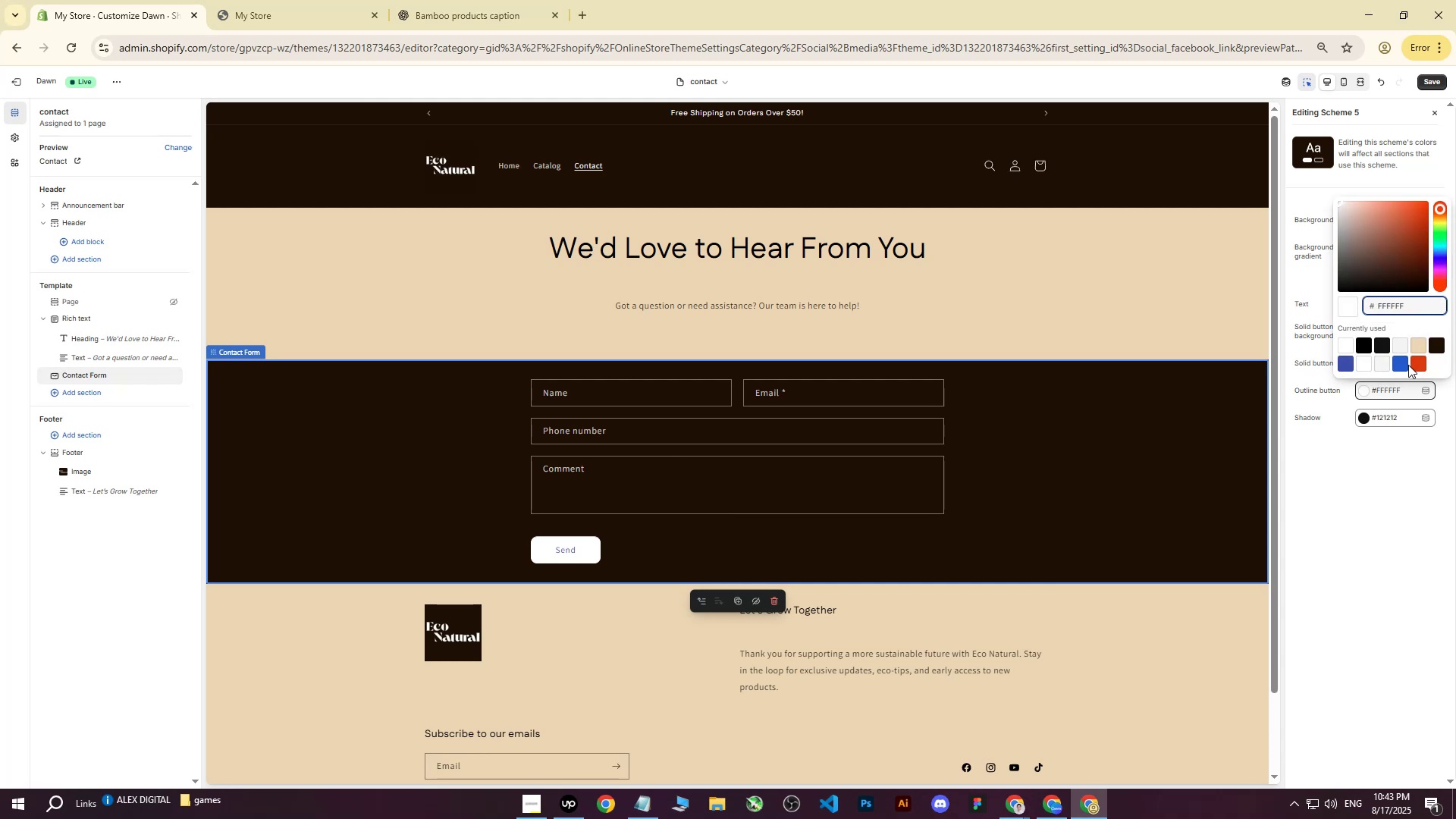 
left_click([1422, 366])
 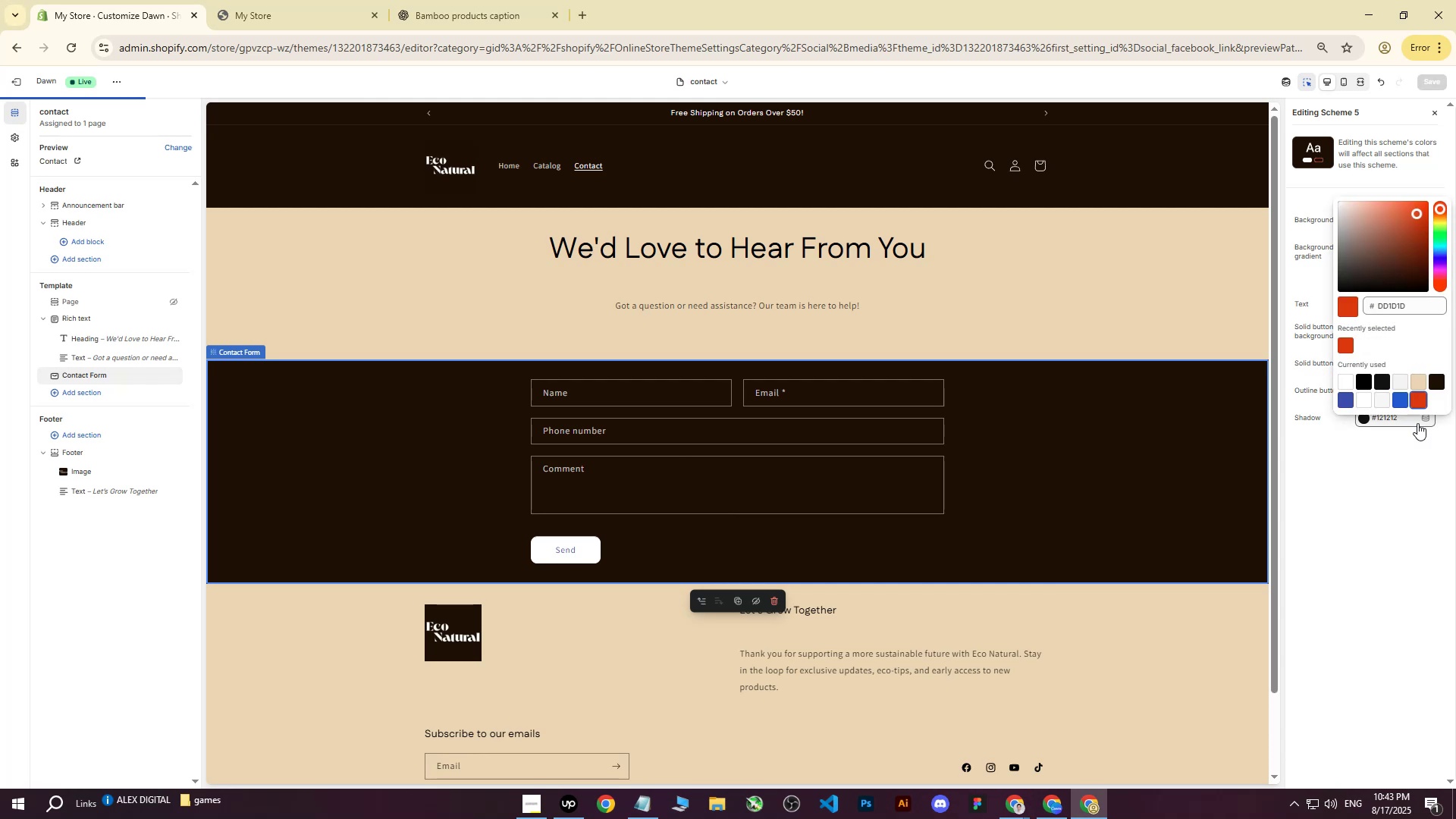 
left_click([1391, 516])
 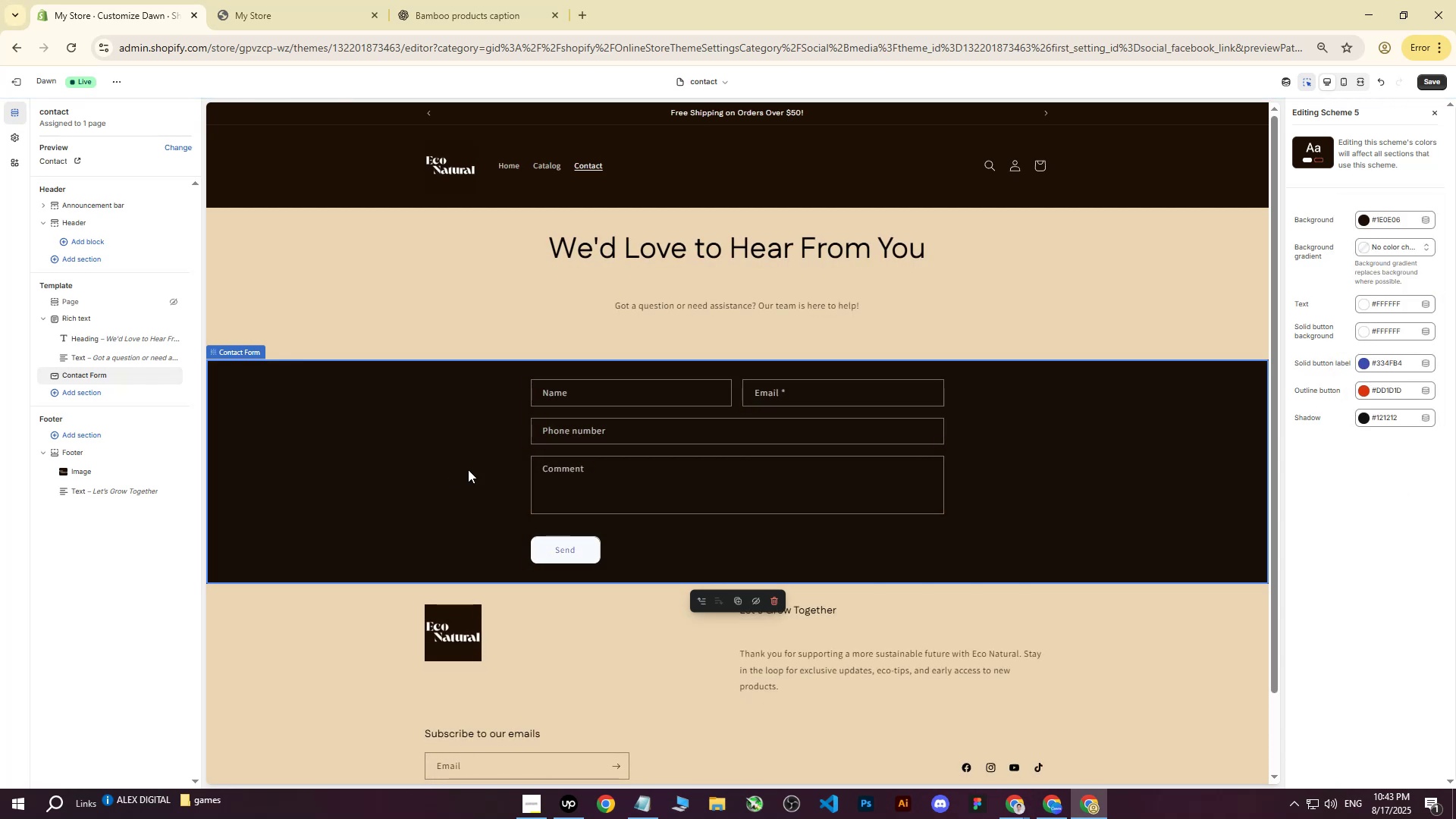 
key(Control+Z)
 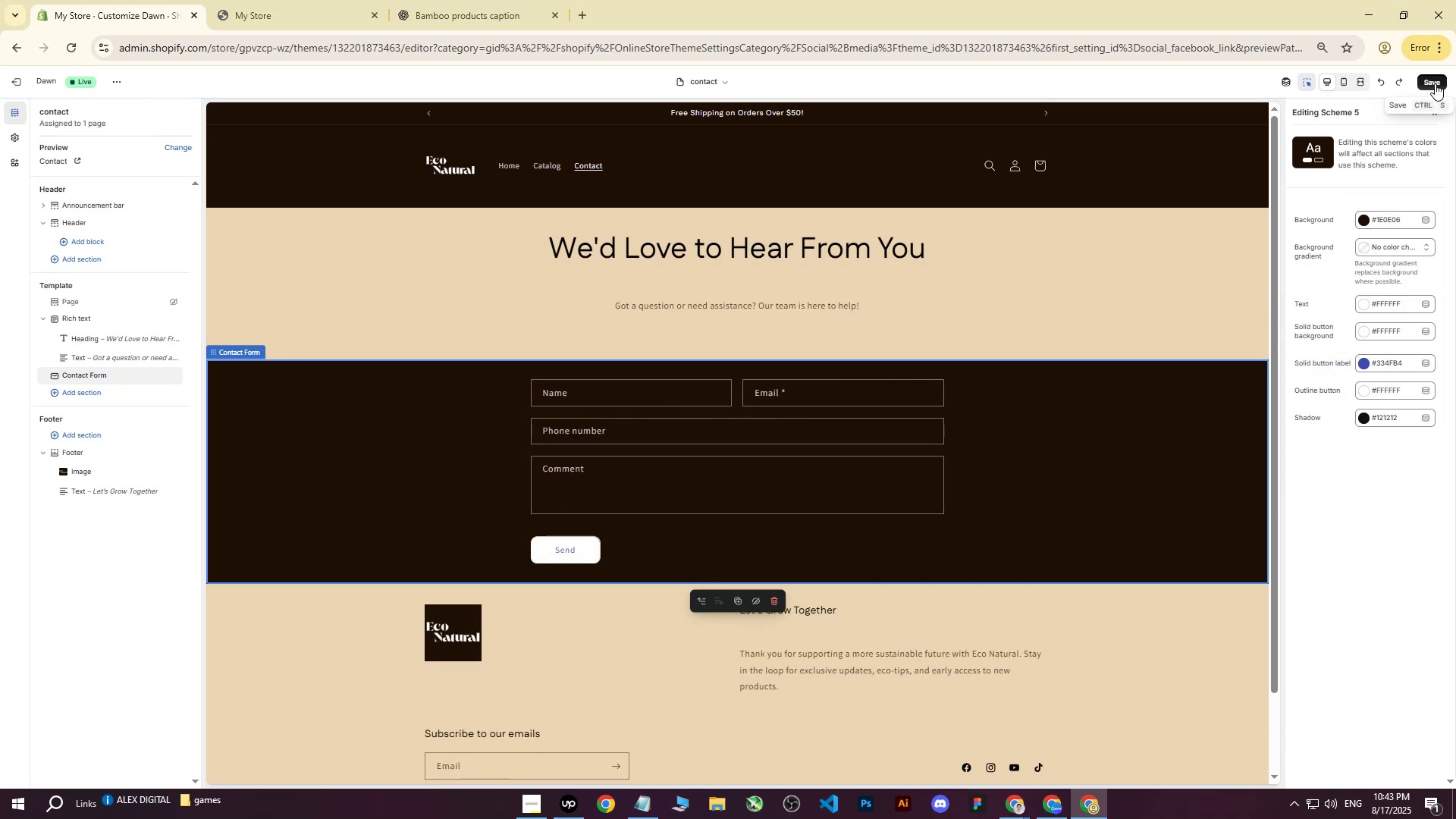 
left_click([1435, 83])
 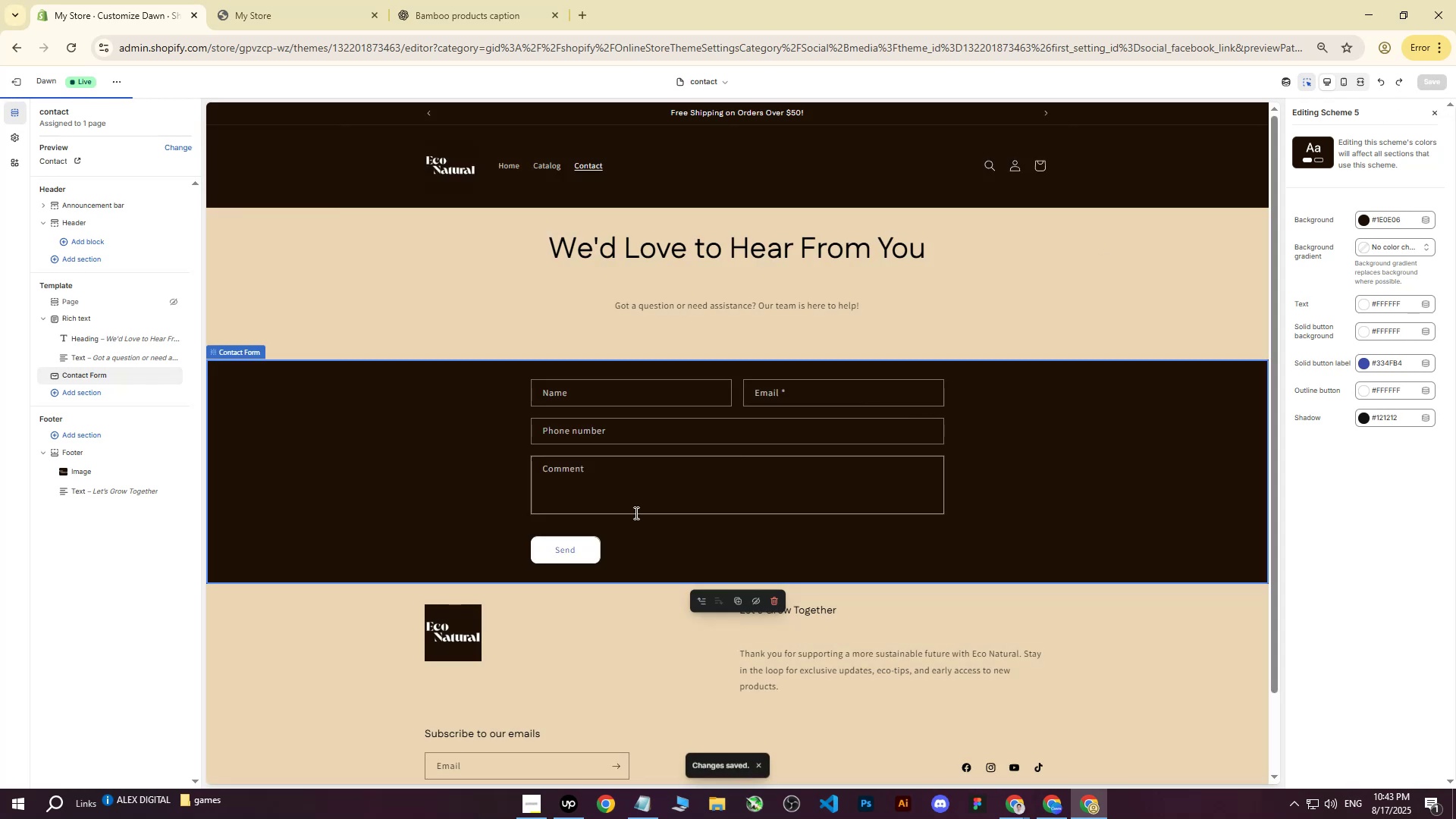 
left_click([337, 491])
 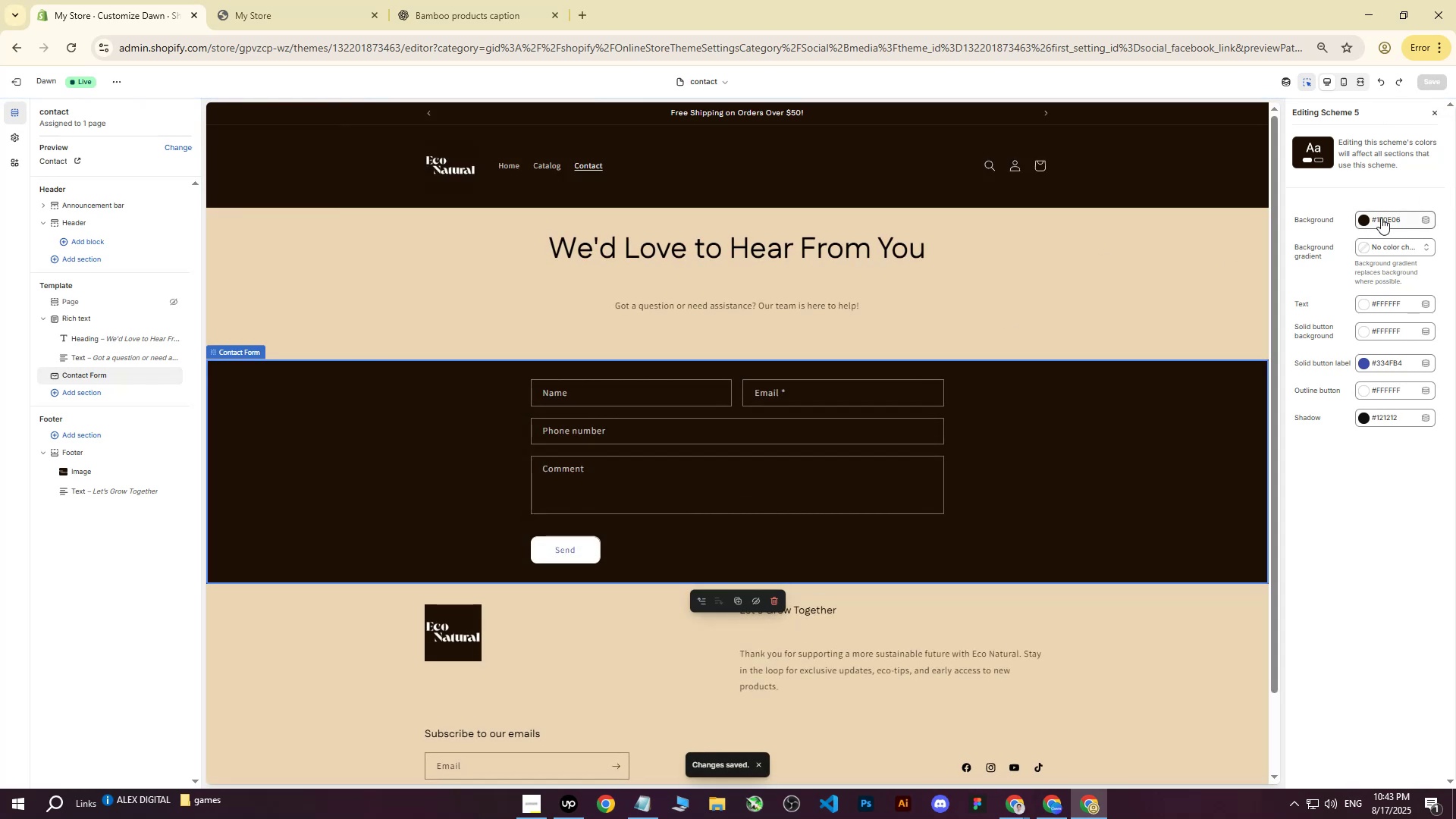 
left_click([1432, 114])
 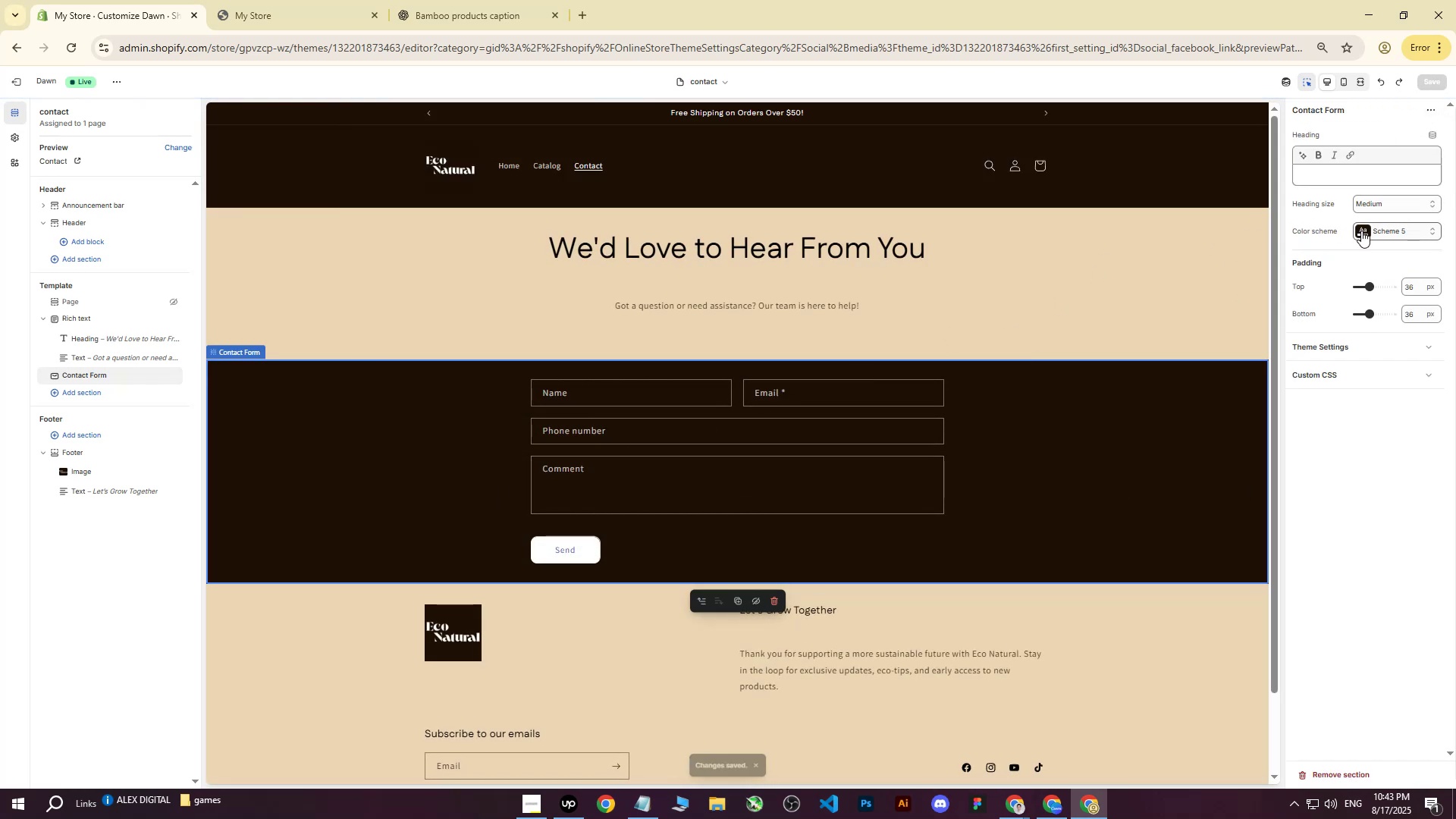 
left_click([1361, 231])
 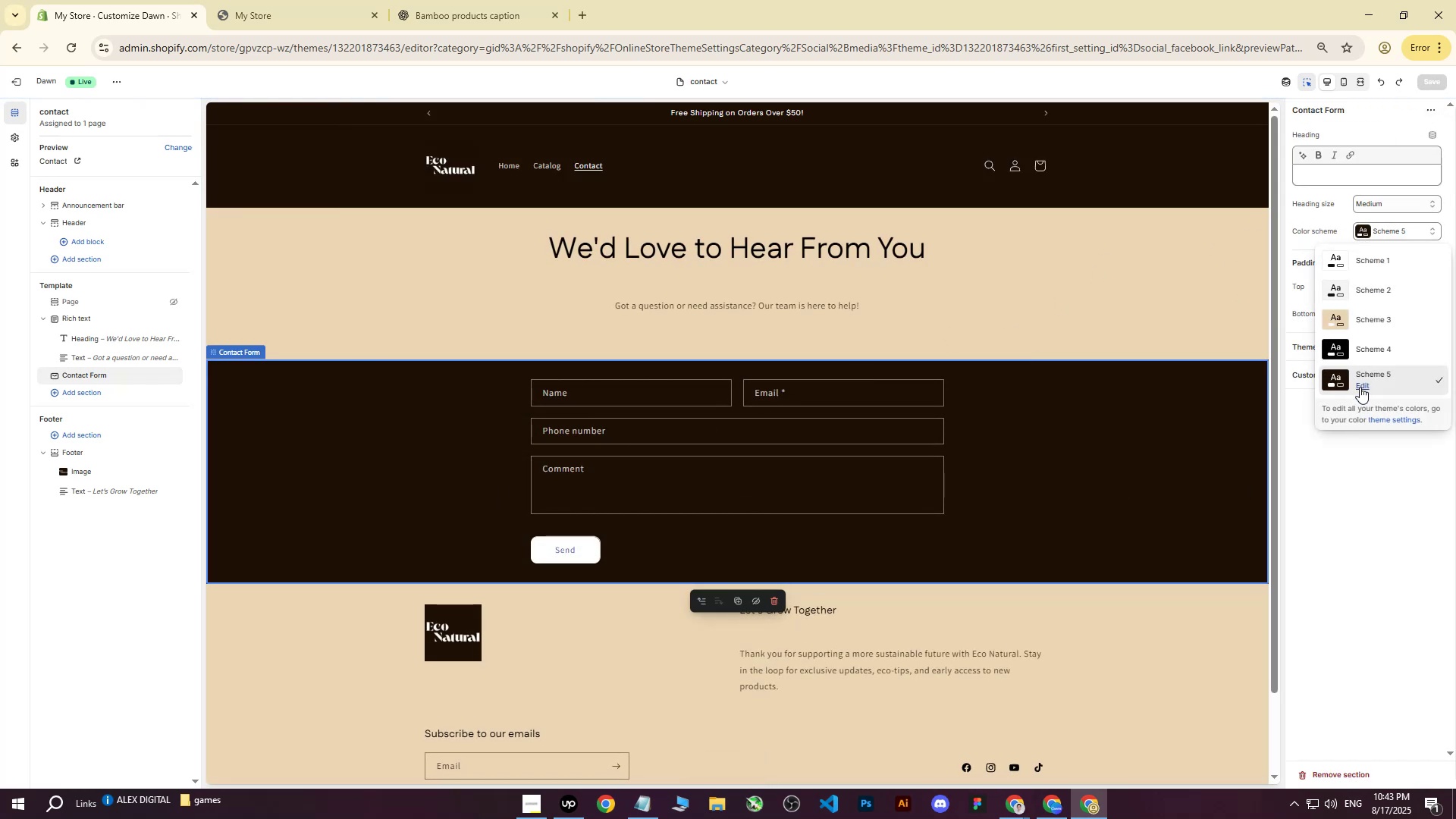 
left_click([1364, 384])
 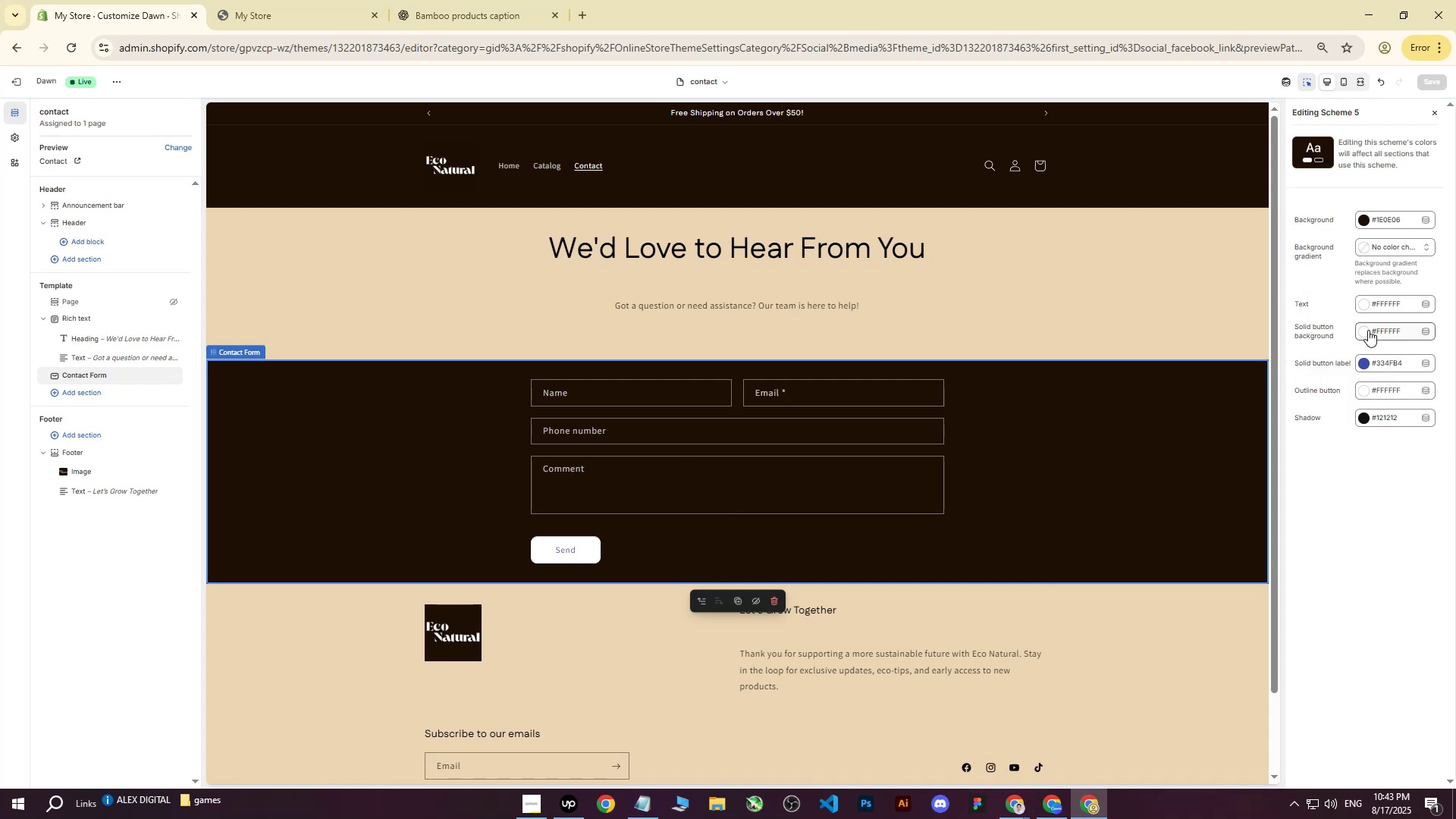 
left_click([1367, 331])
 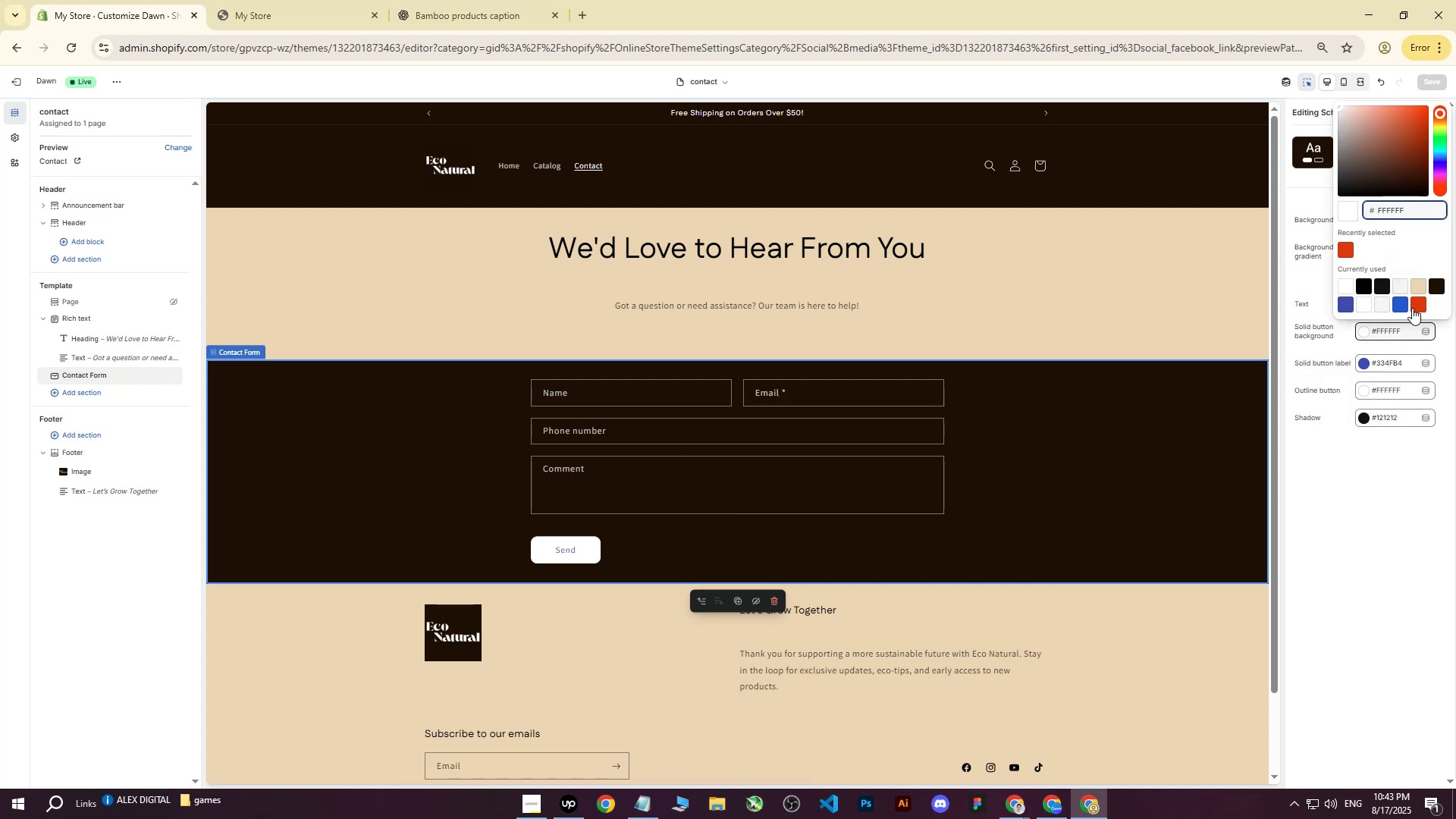 
left_click([1417, 307])
 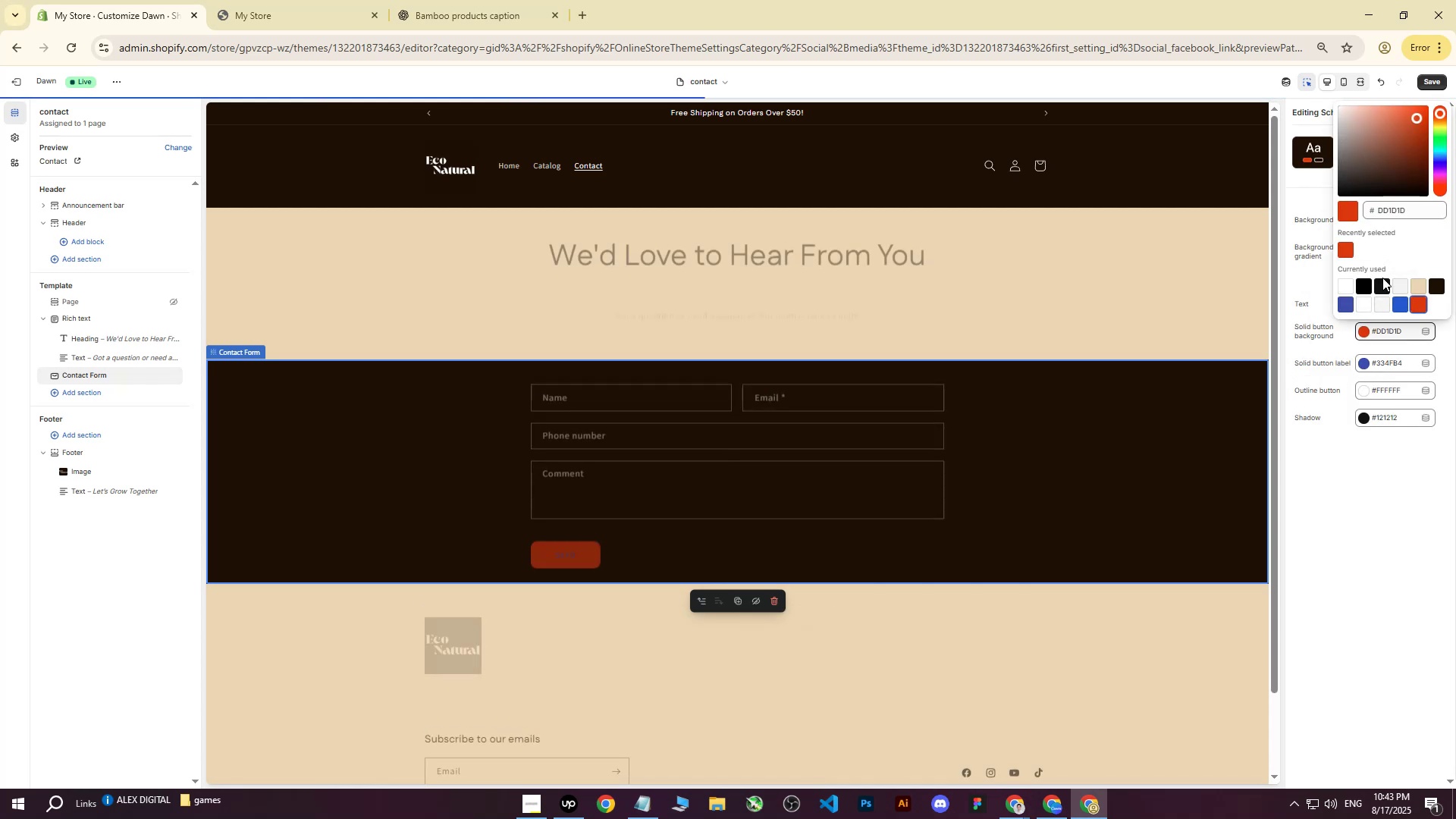 
left_click([1416, 286])
 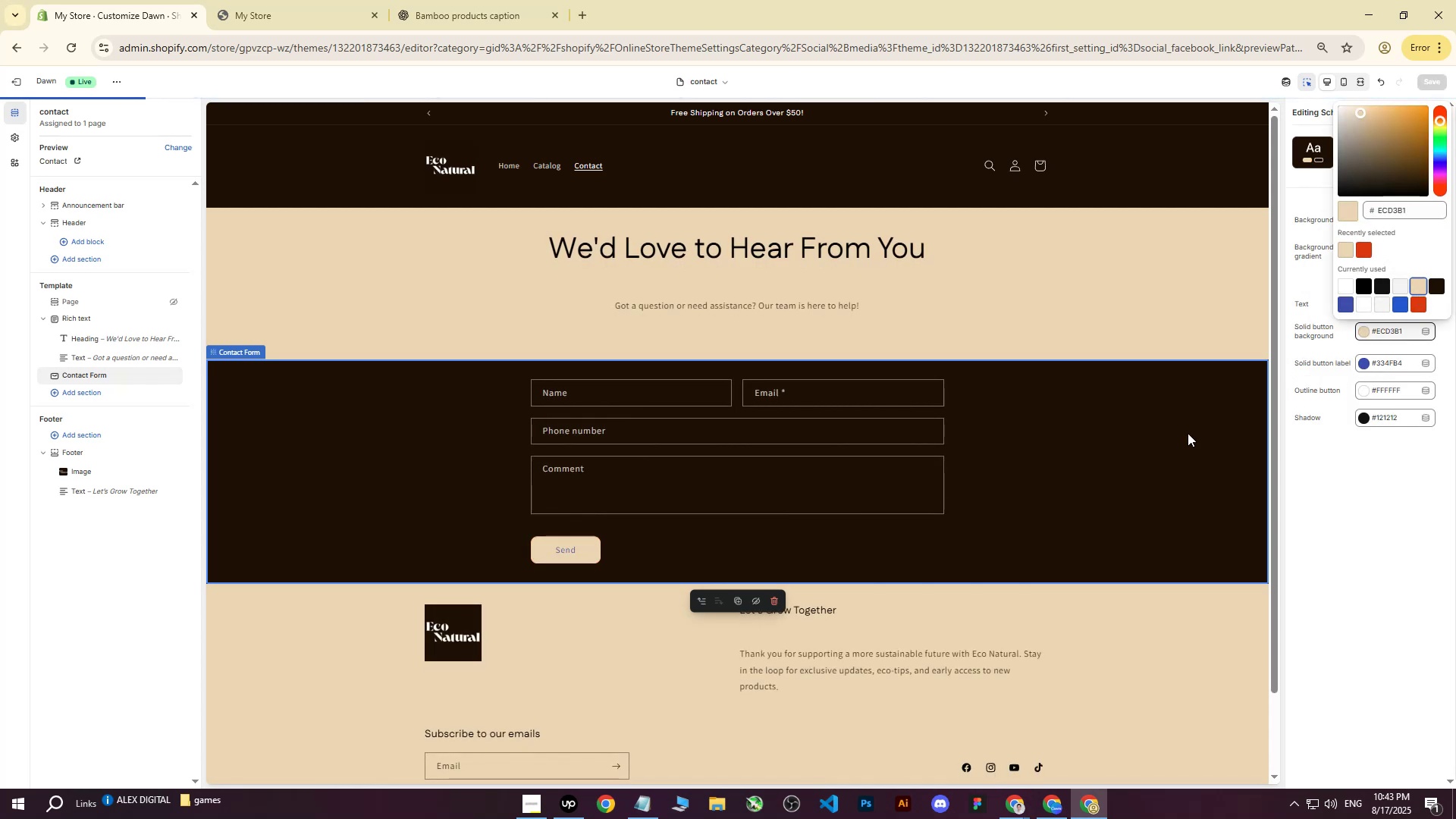 
left_click([1097, 554])
 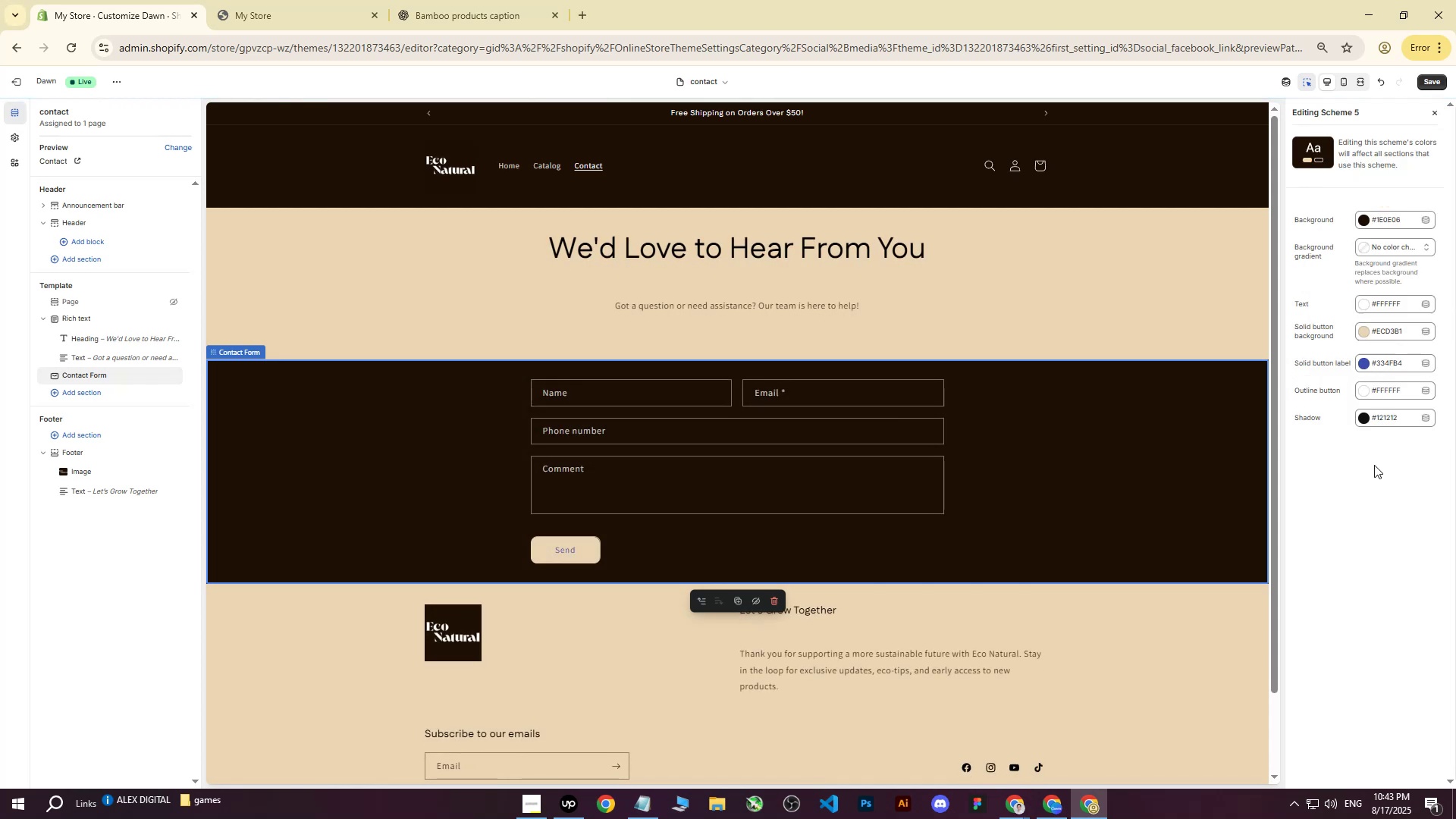 
double_click([1367, 359])
 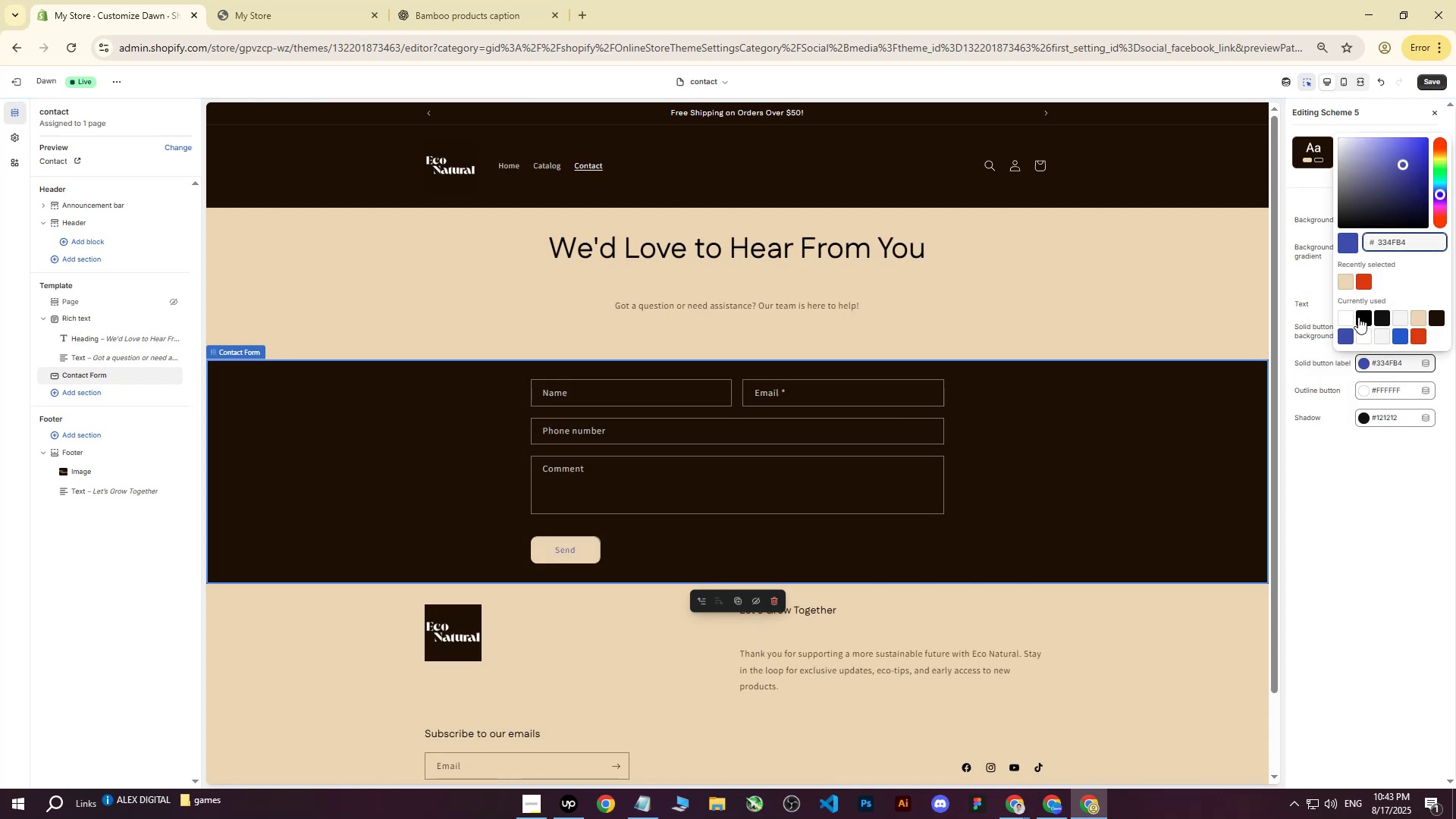 
left_click([1358, 319])
 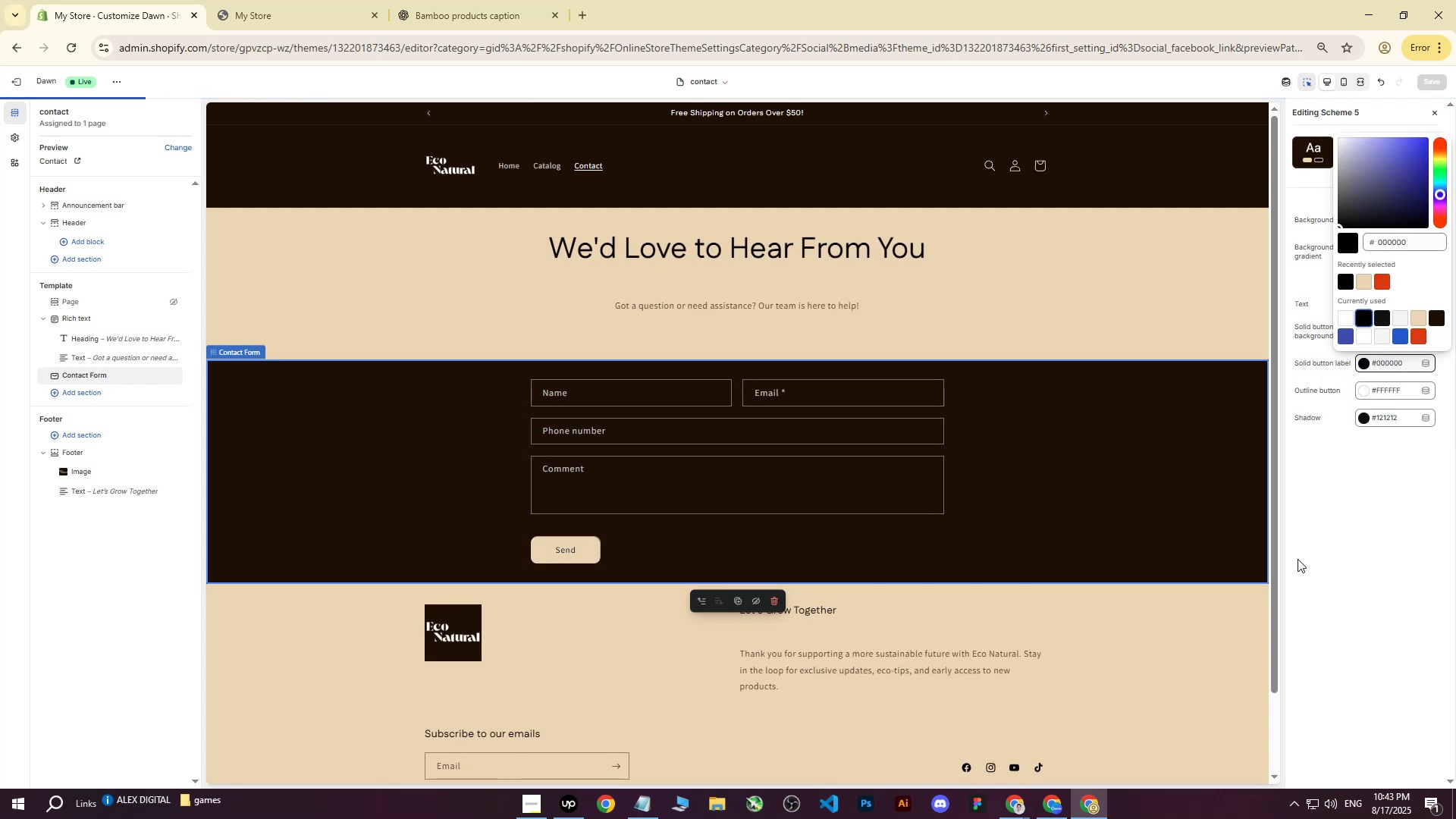 
left_click([1319, 538])
 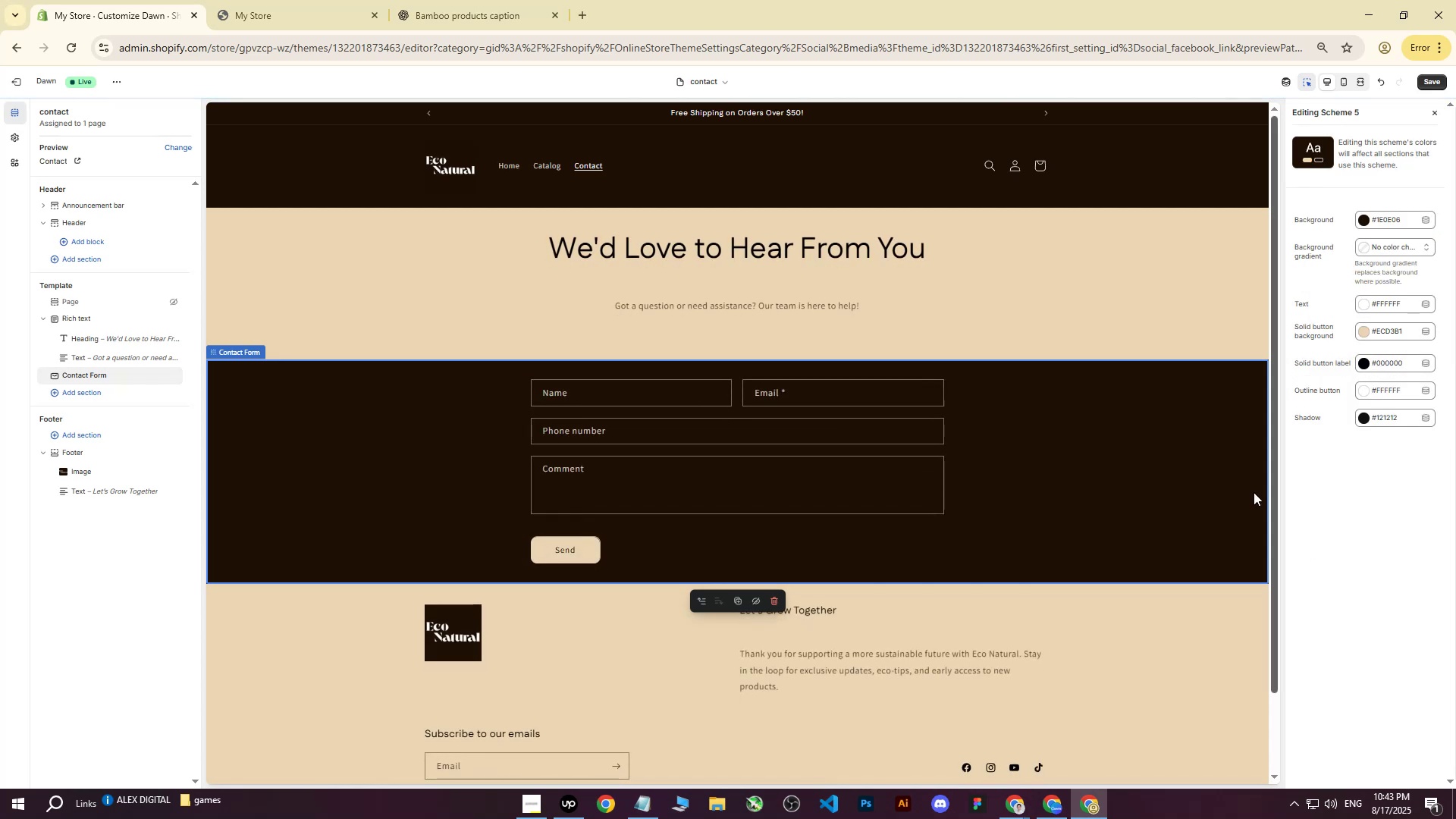 
scroll: coordinate [751, 347], scroll_direction: down, amount: 4.0
 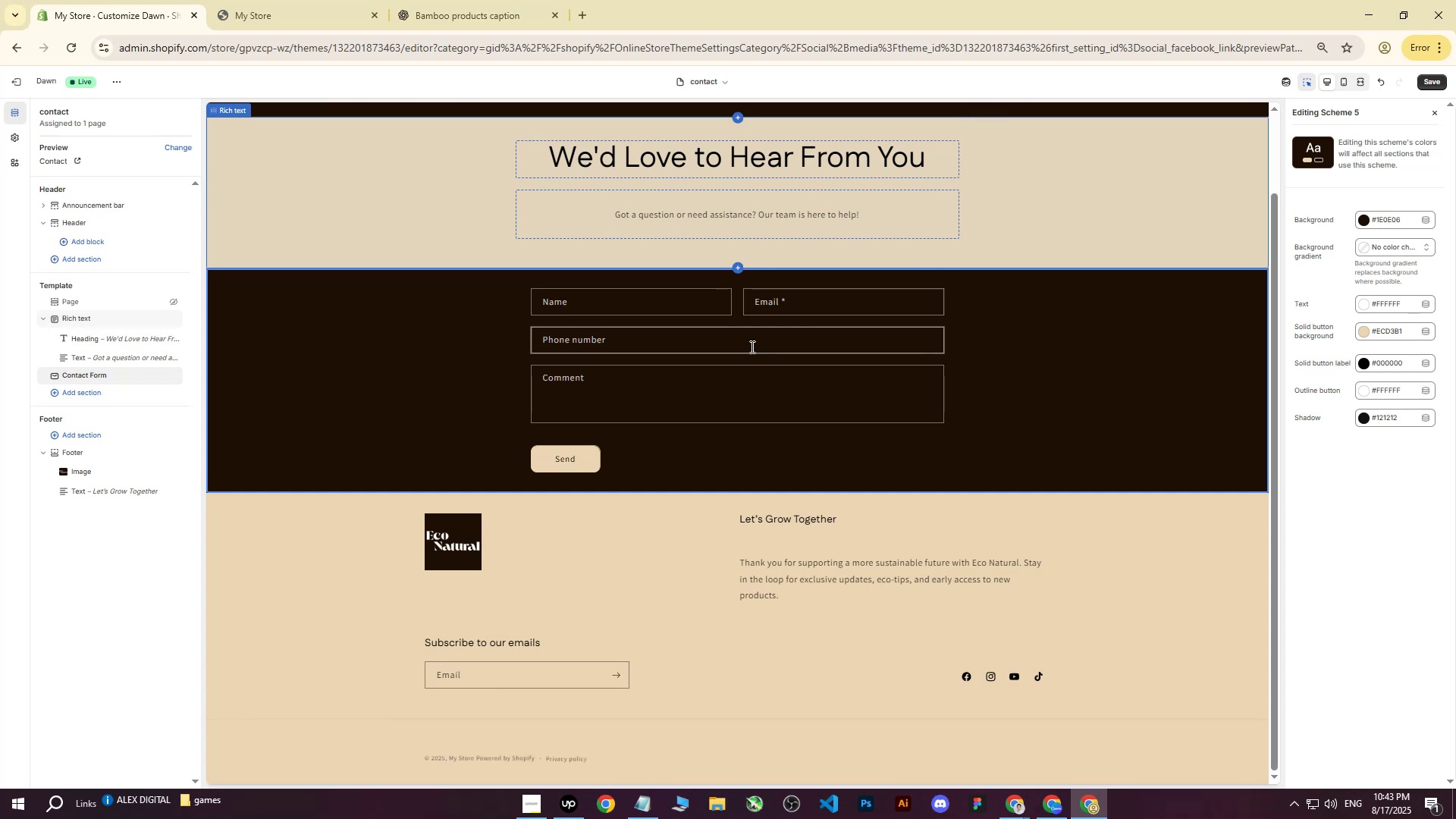 
scroll: coordinate [751, 347], scroll_direction: up, amount: 7.0
 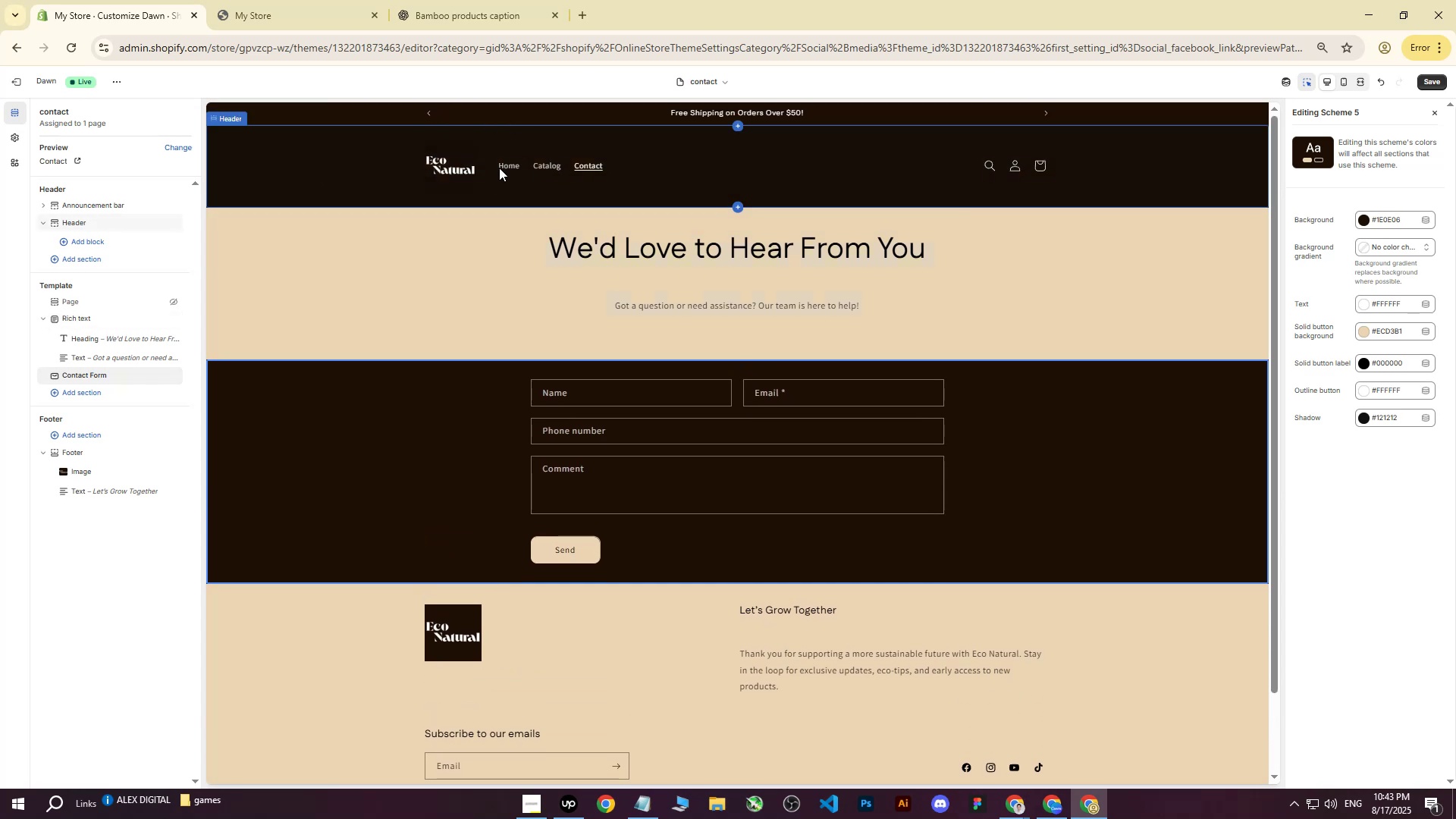 
left_click([1427, 86])
 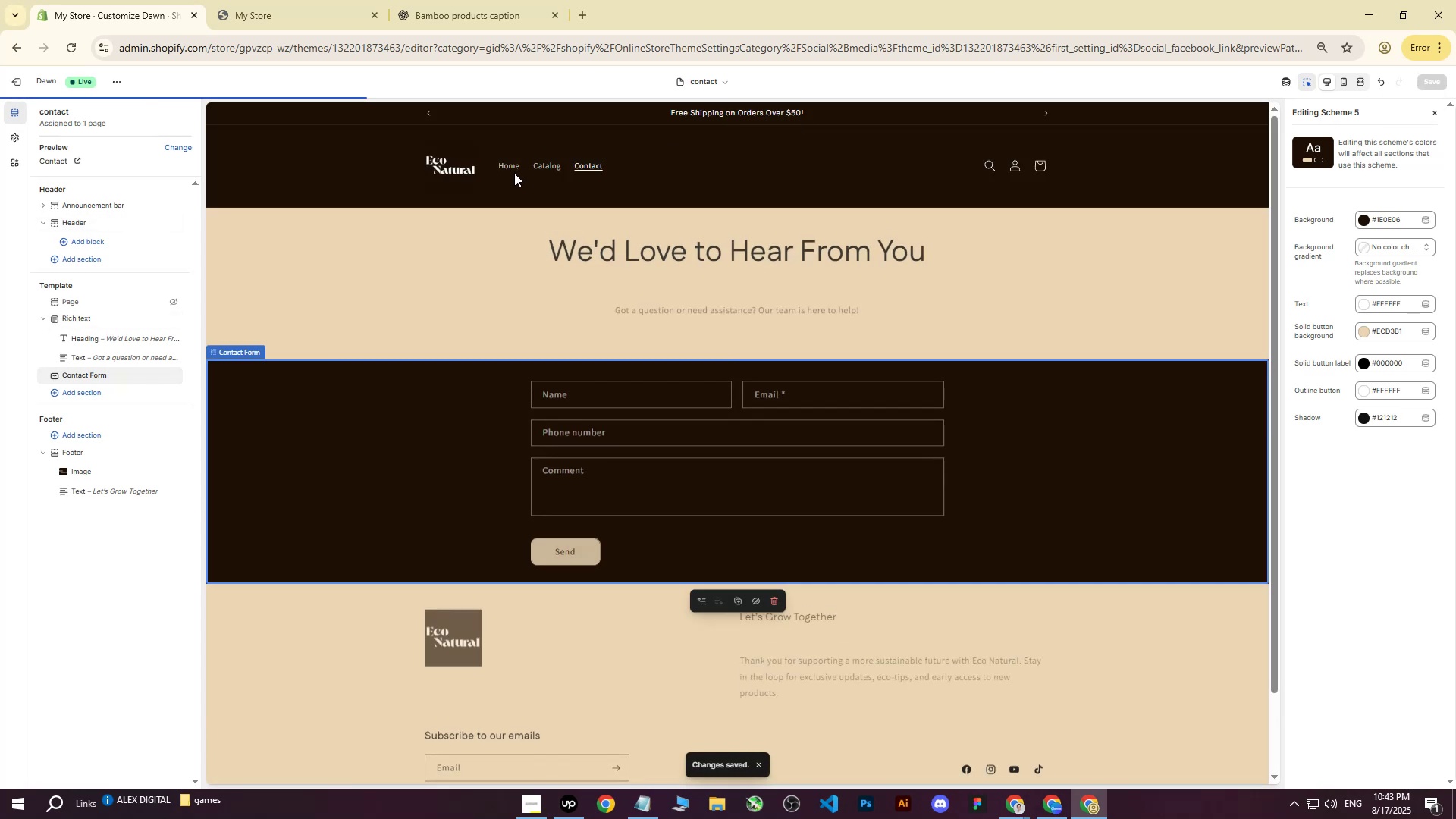 
double_click([507, 167])
 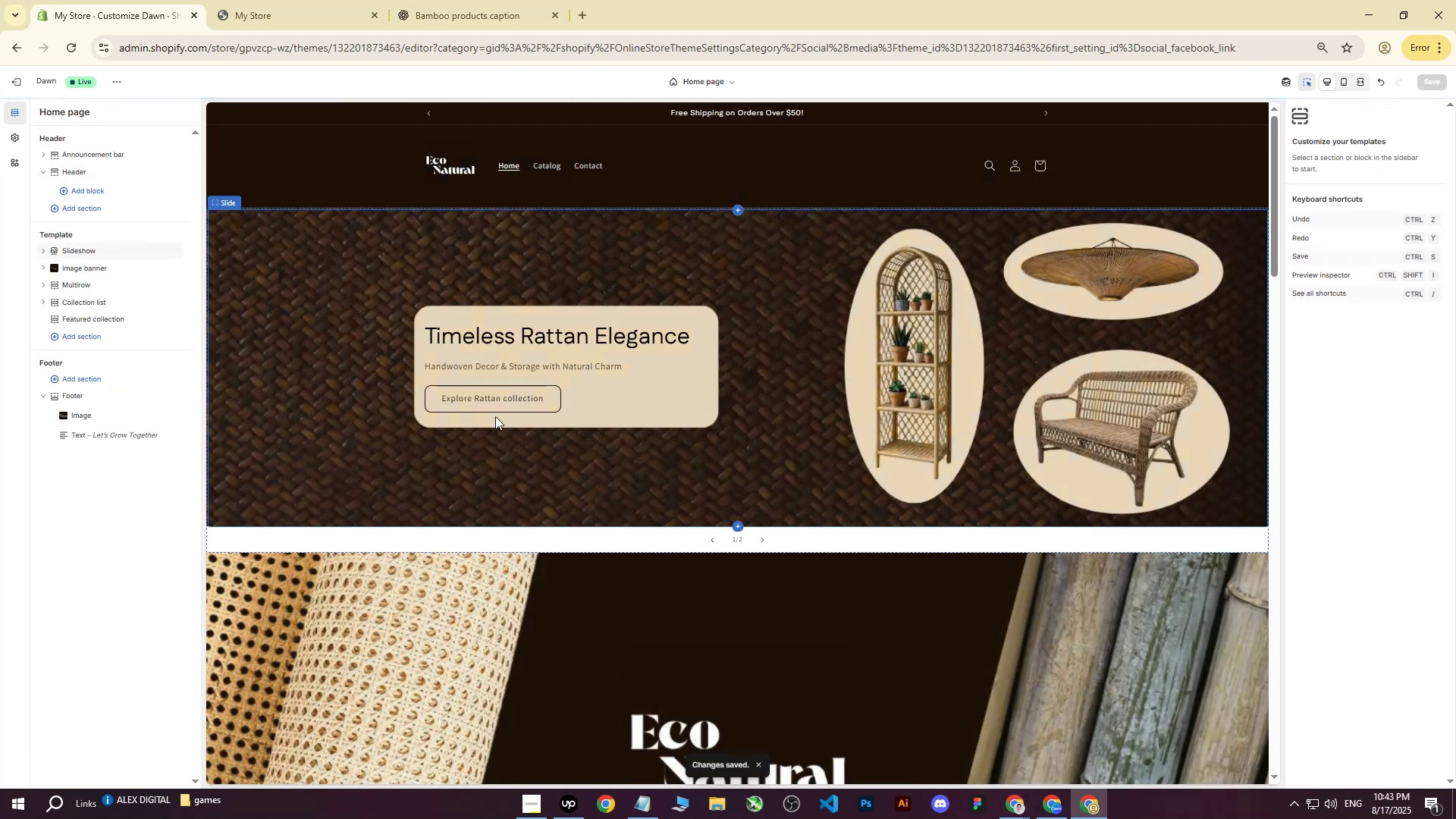 
double_click([478, 394])
 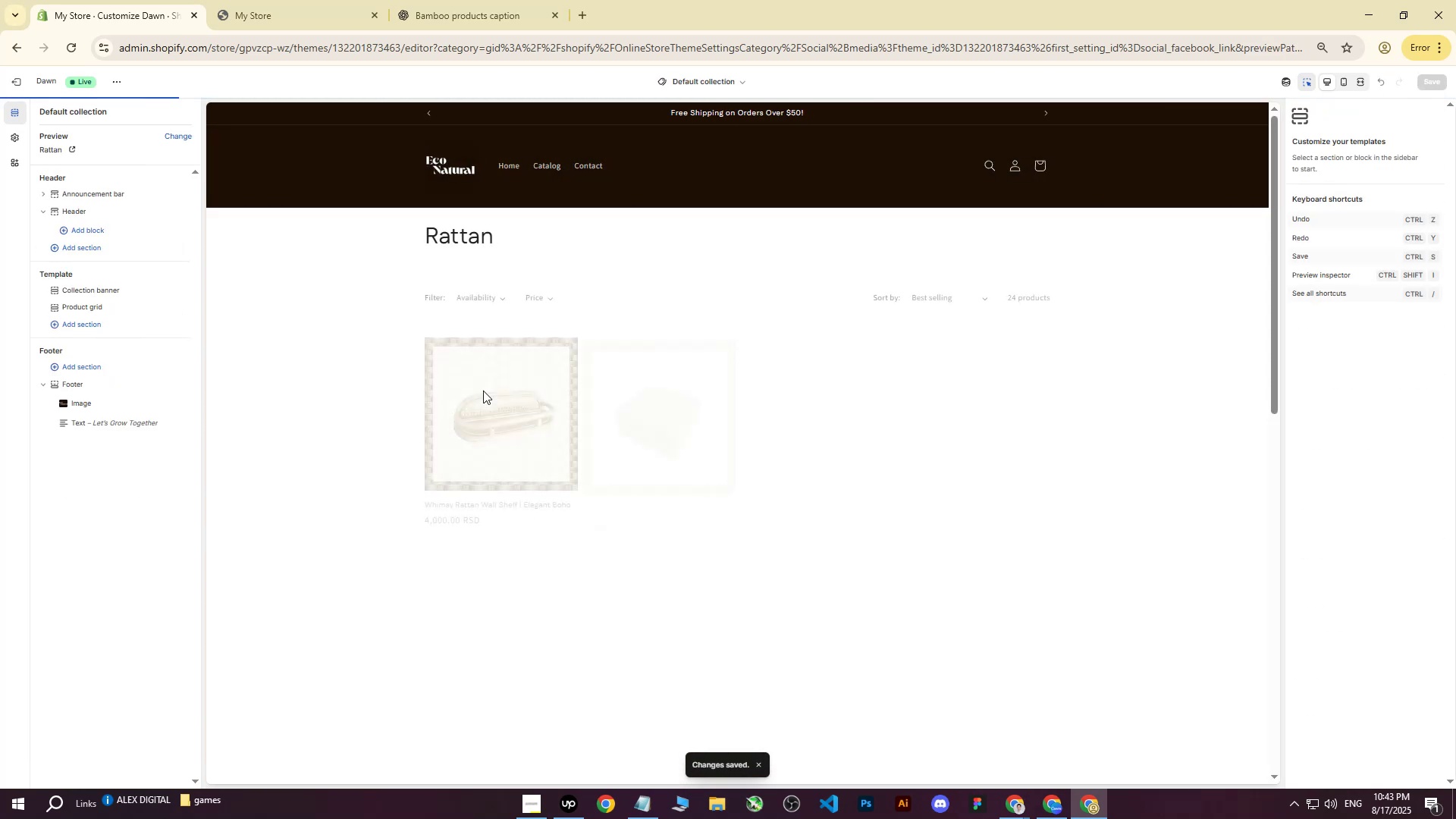 
left_click([268, 263])
 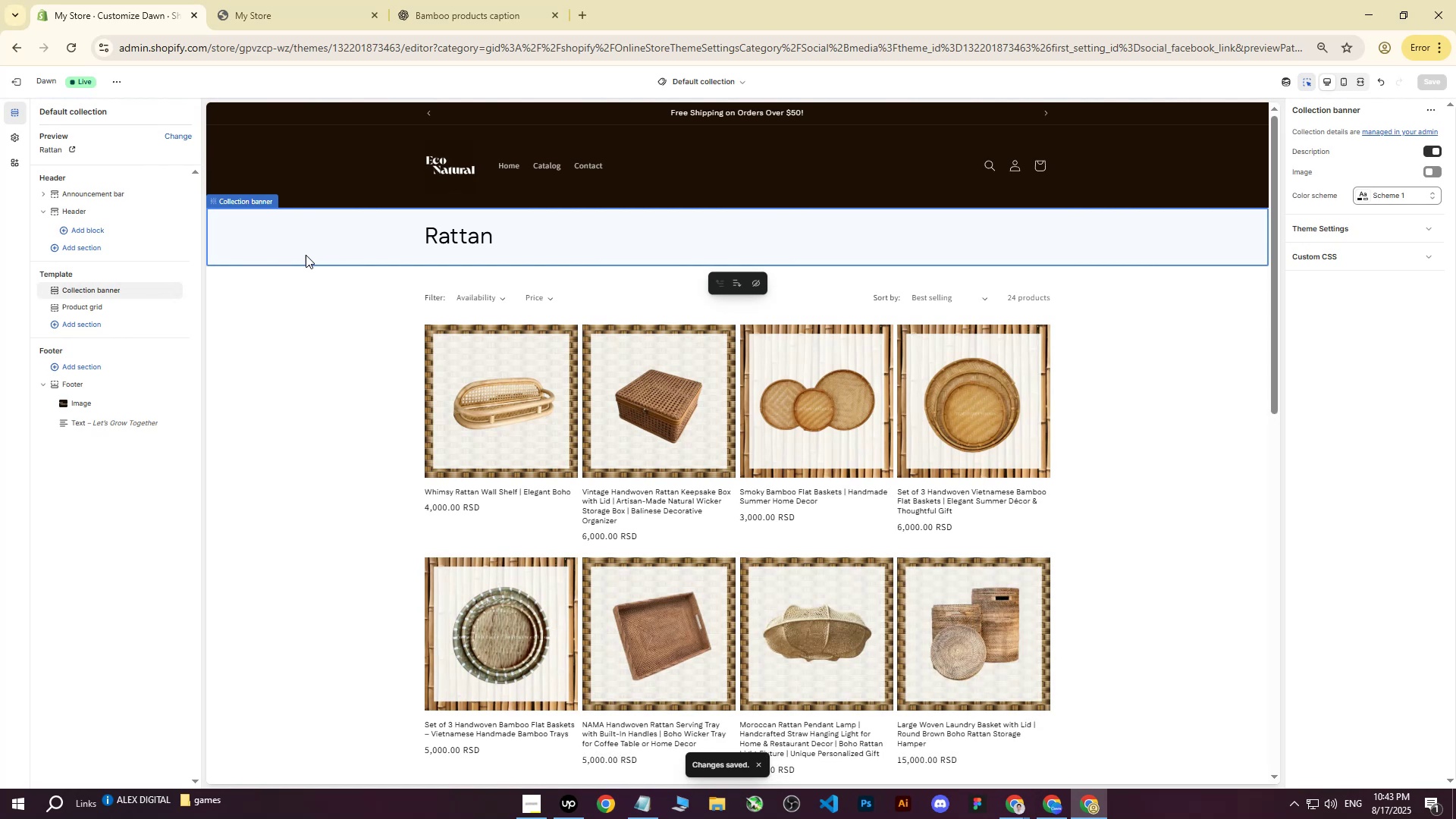 
wait(5.09)
 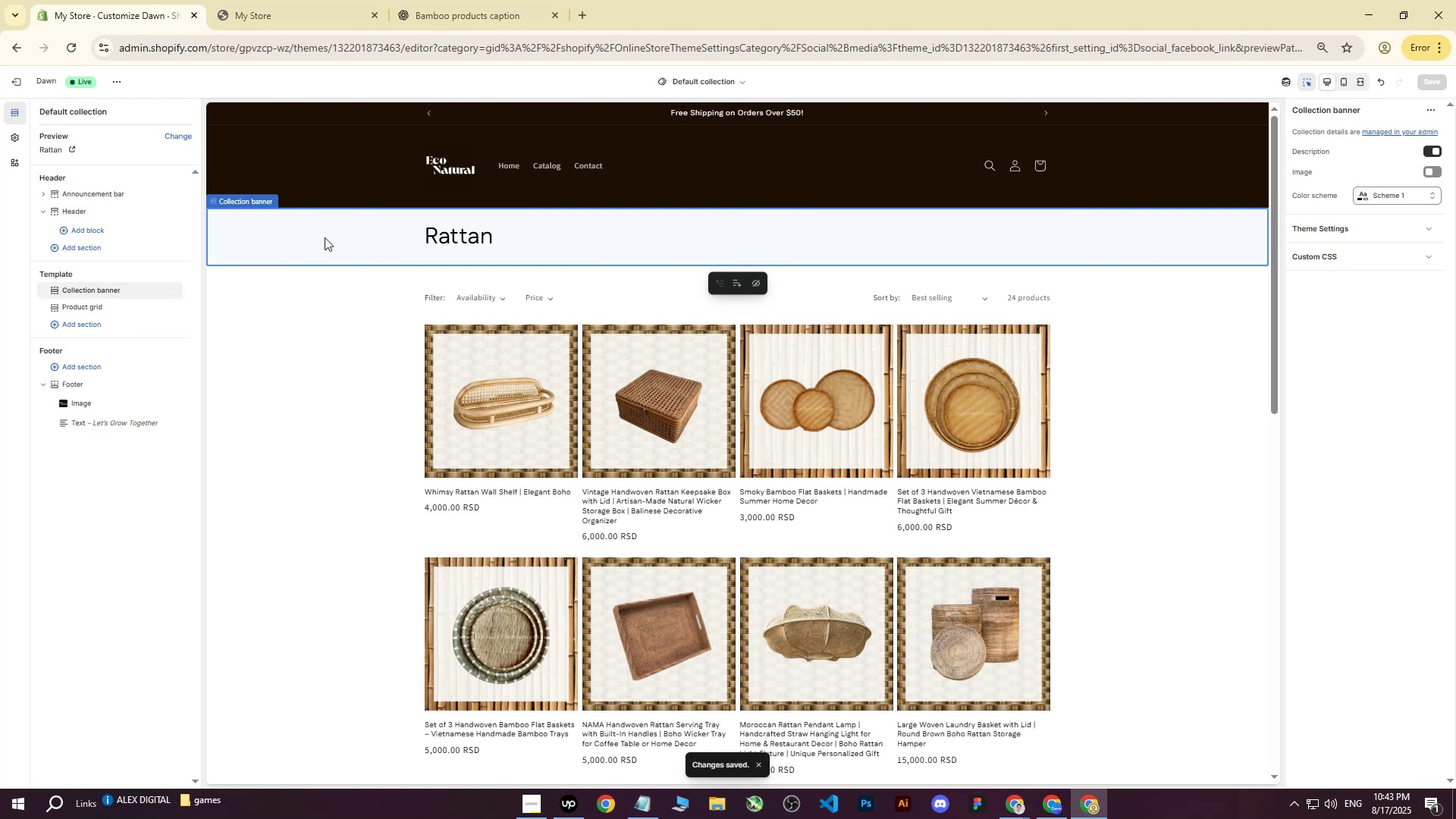 
double_click([321, 238])
 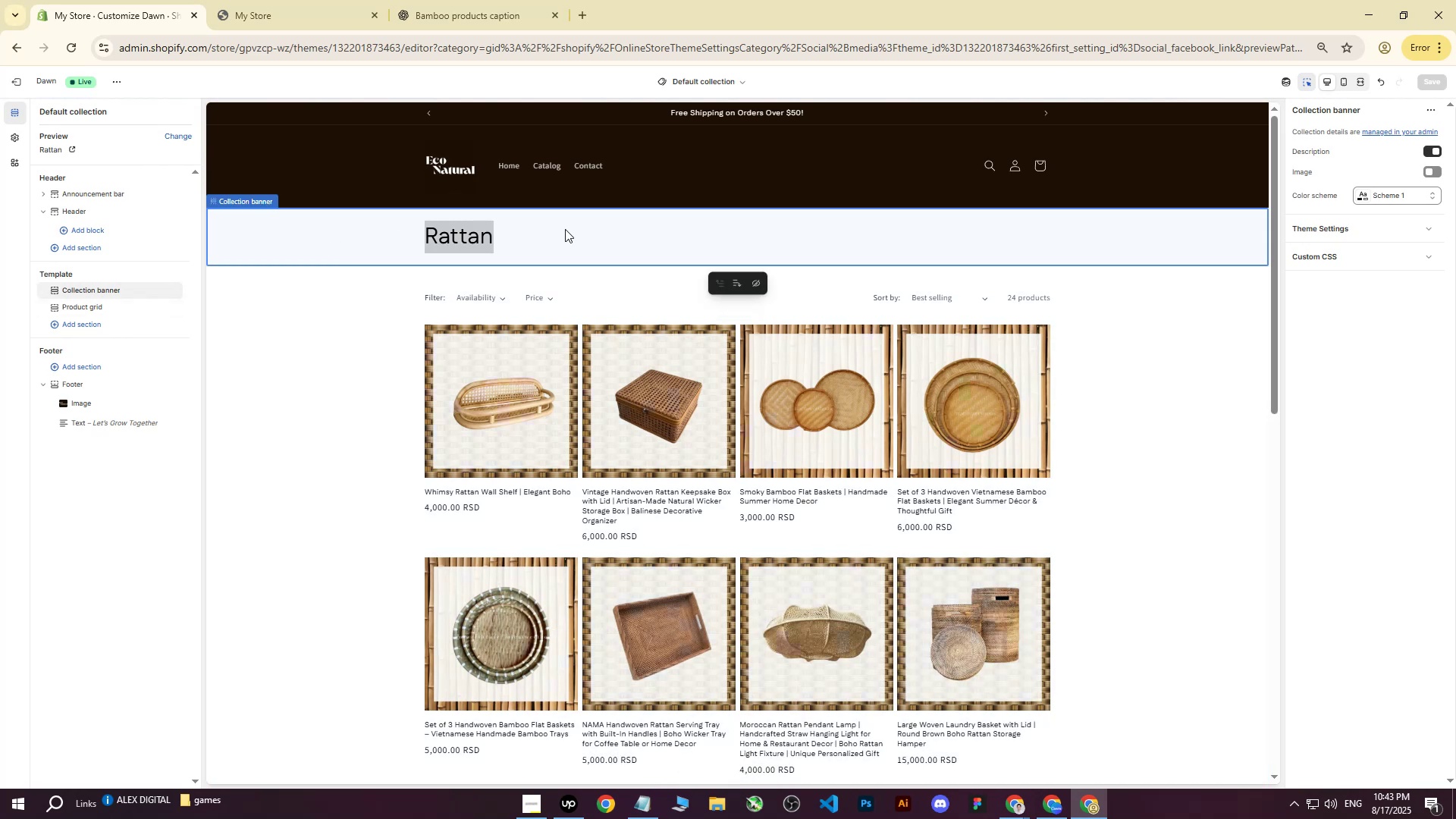 
triple_click([568, 230])
 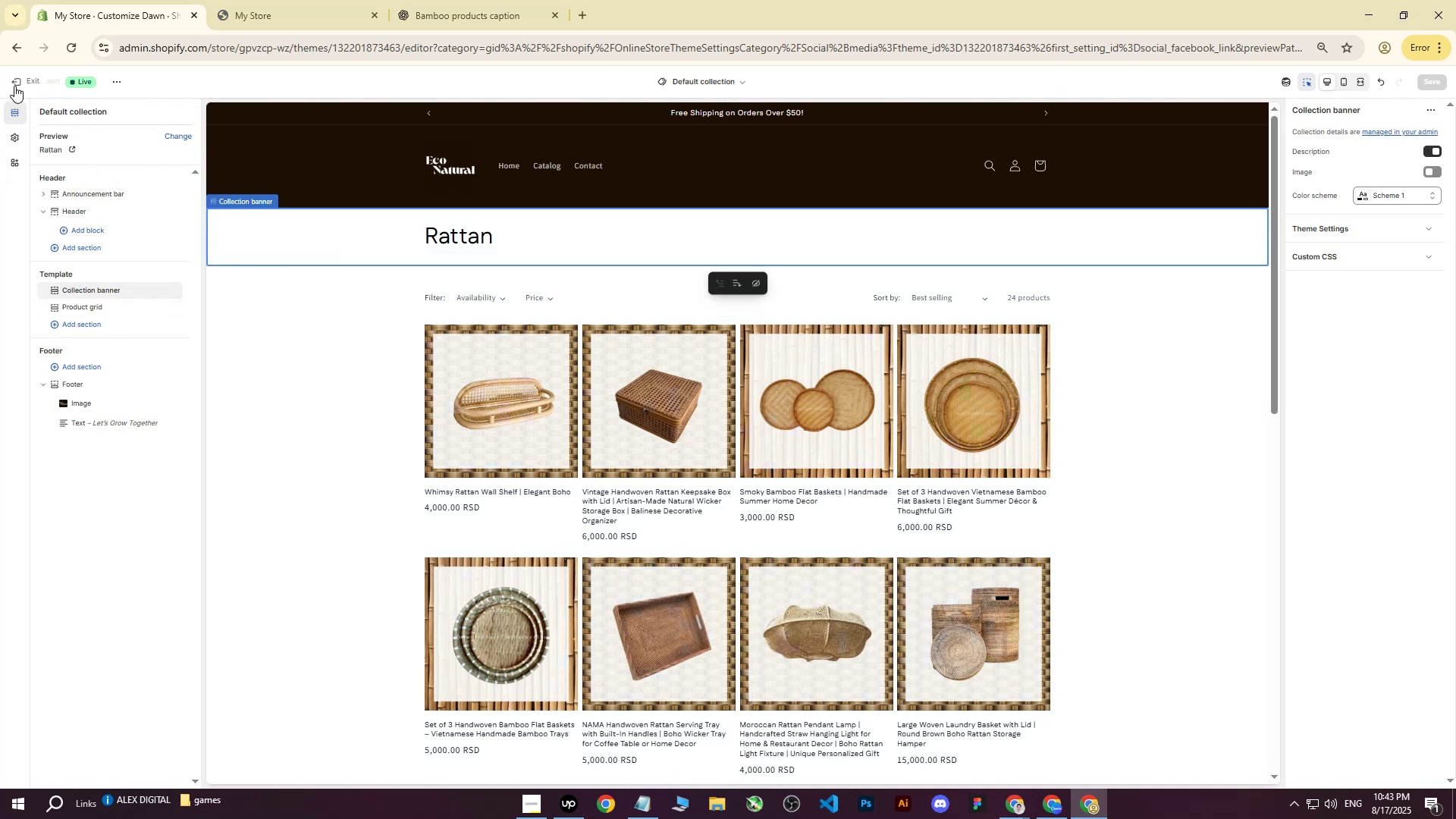 
left_click([14, 85])
 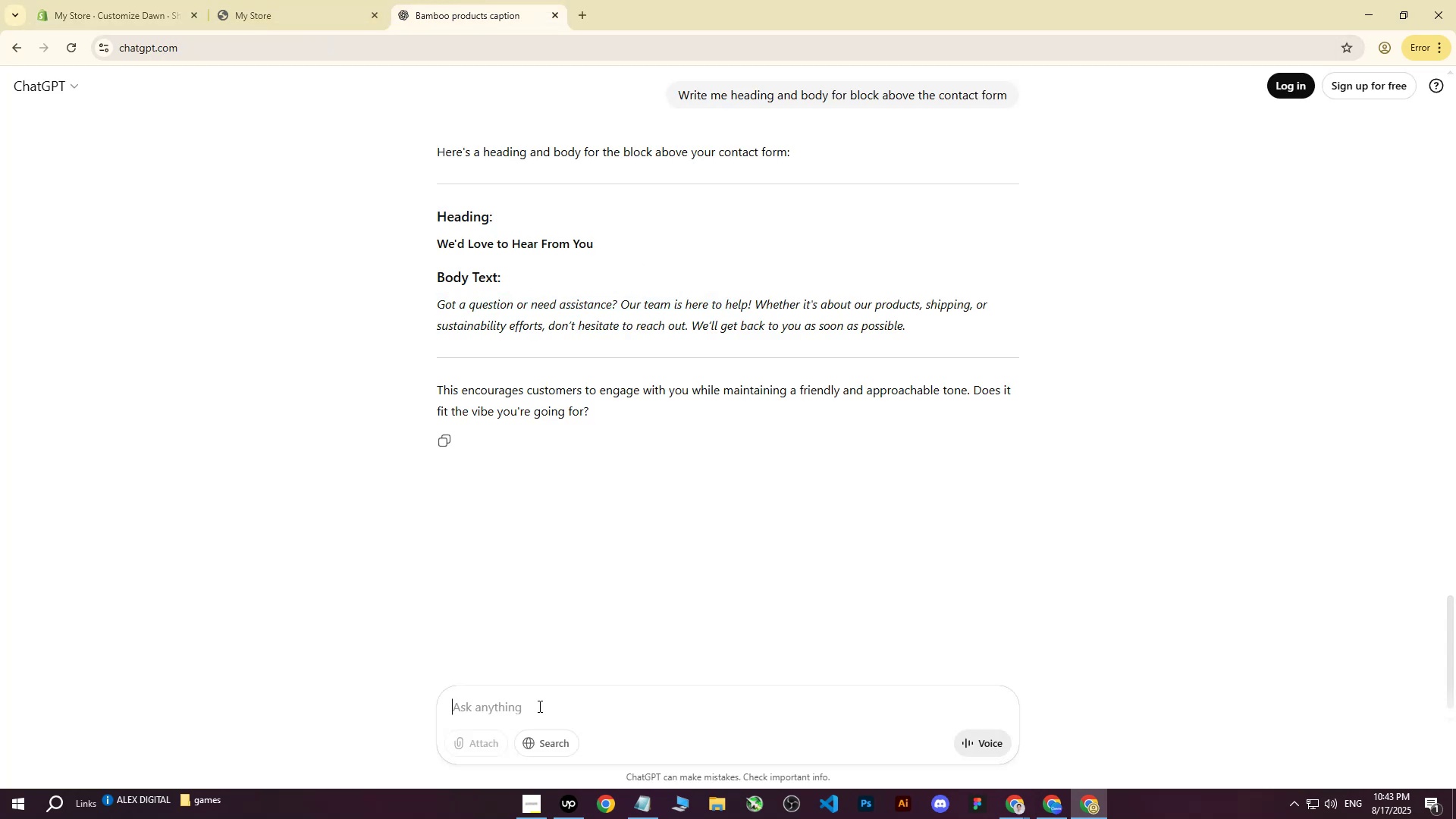 
type(write me article for Rattna)
key(Backspace)
key(Backspace)
type(an product page)
 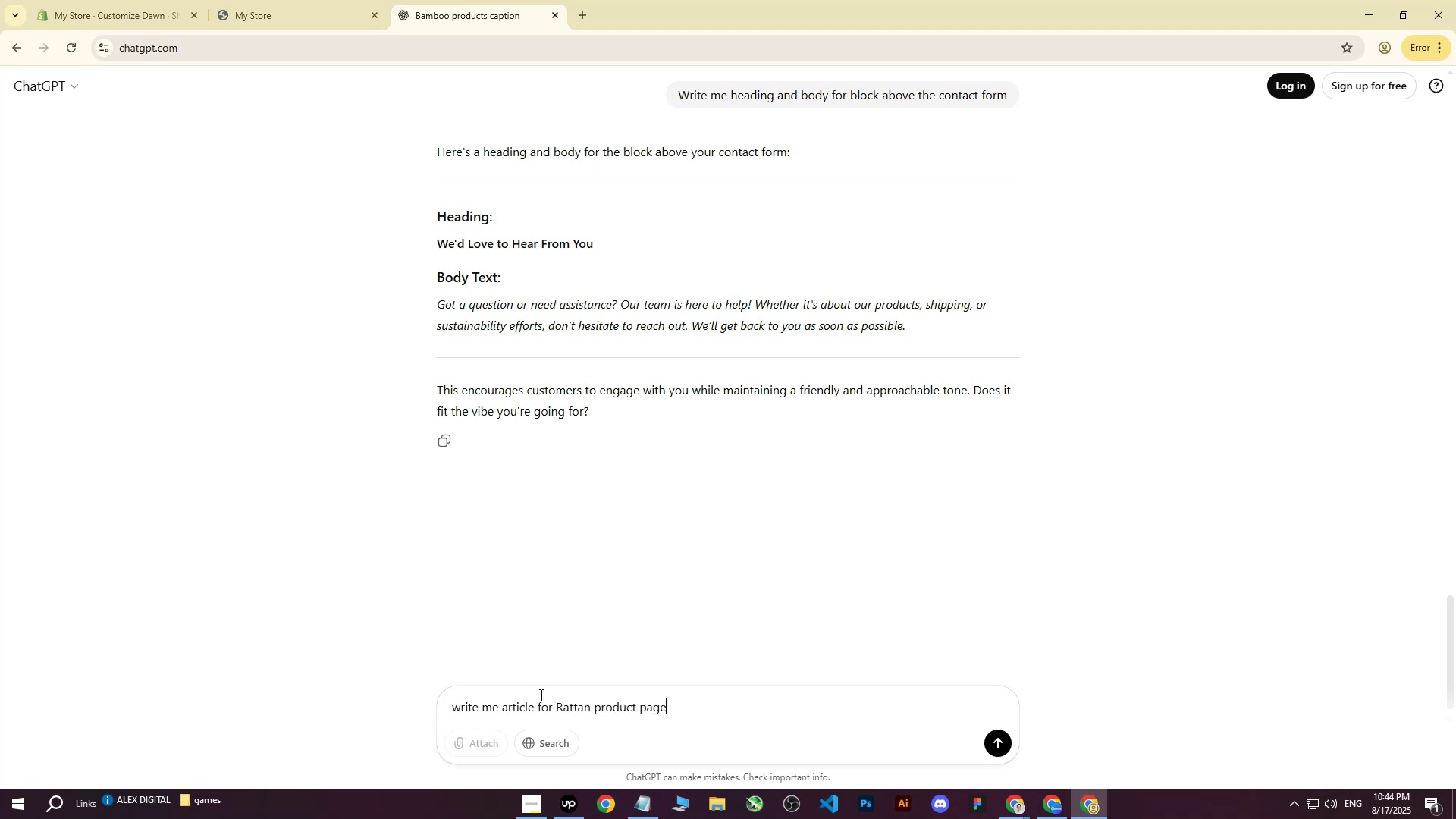 
key(Enter)
 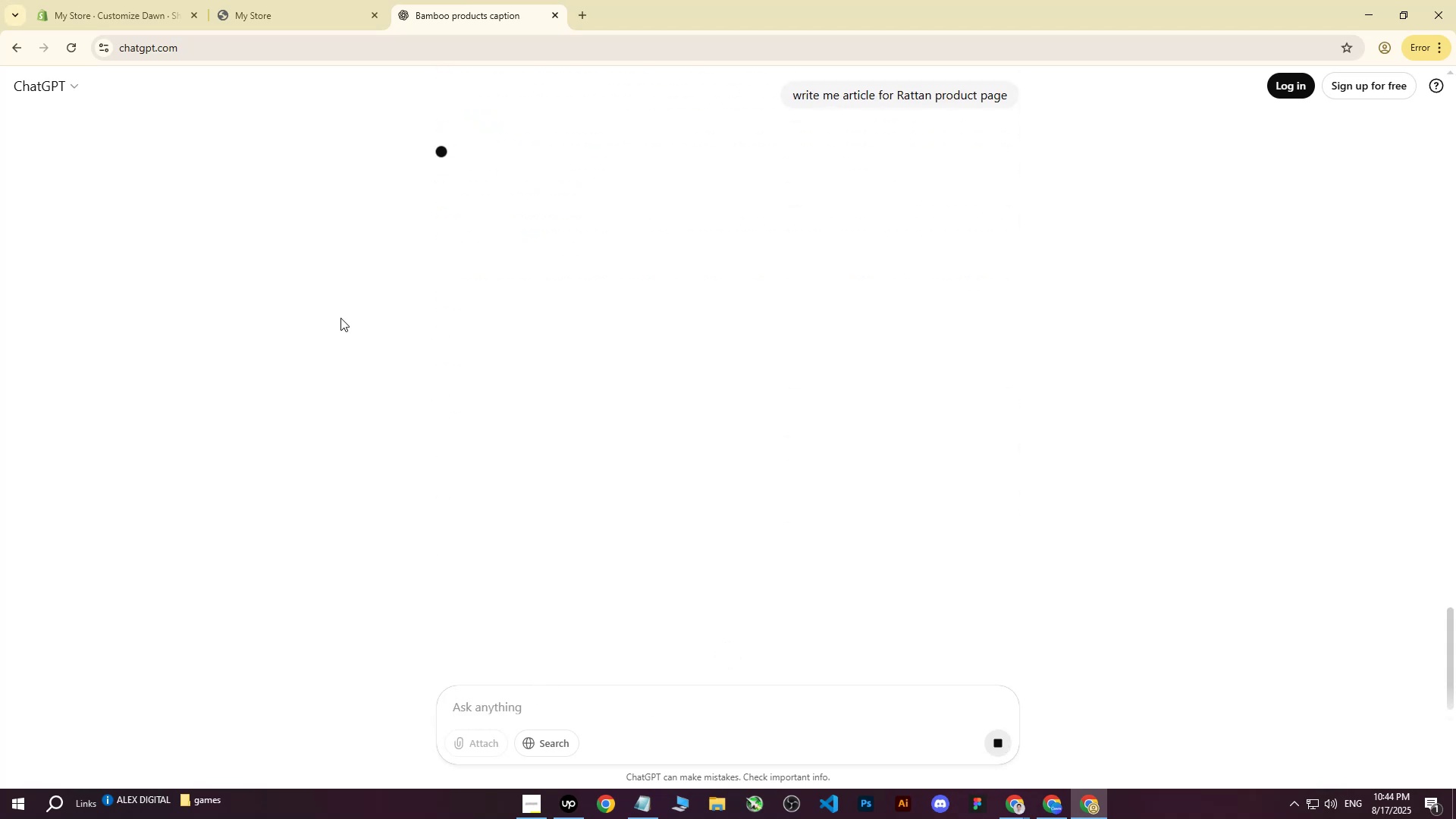 
left_click_drag(start_coordinate=[311, 0], to_coordinate=[294, 0])
 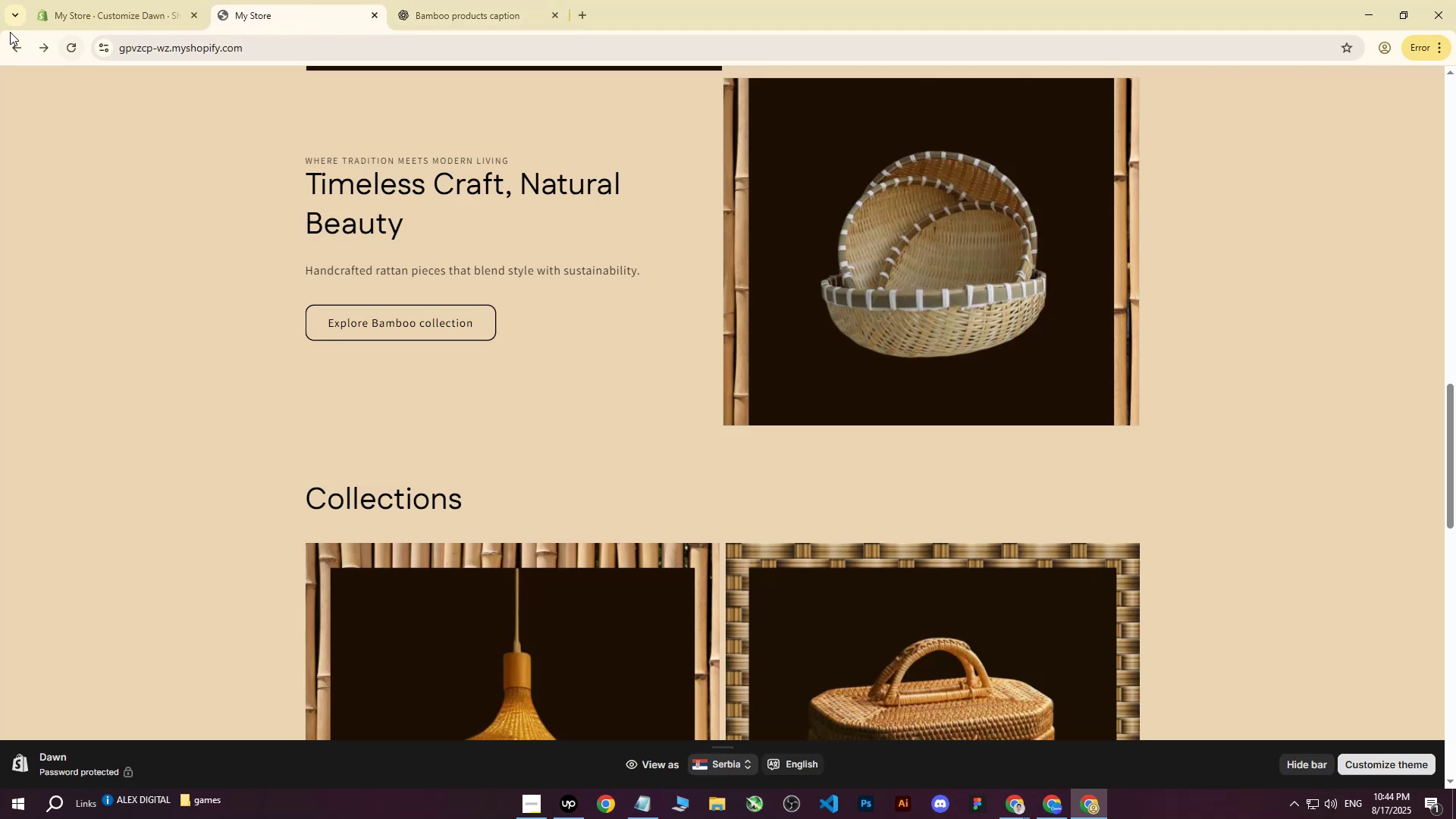 
left_click([93, 0])
 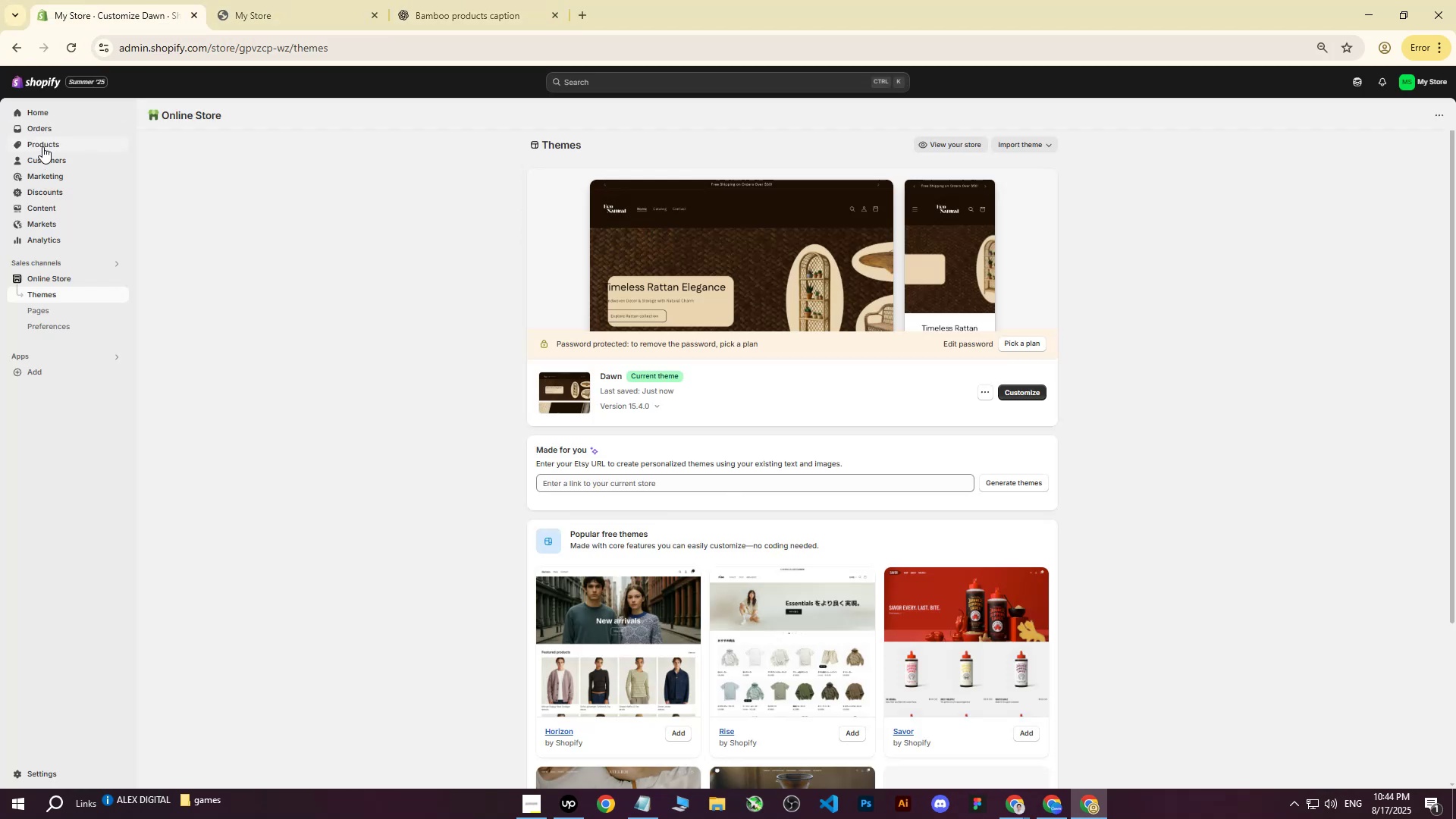 
left_click([42, 147])
 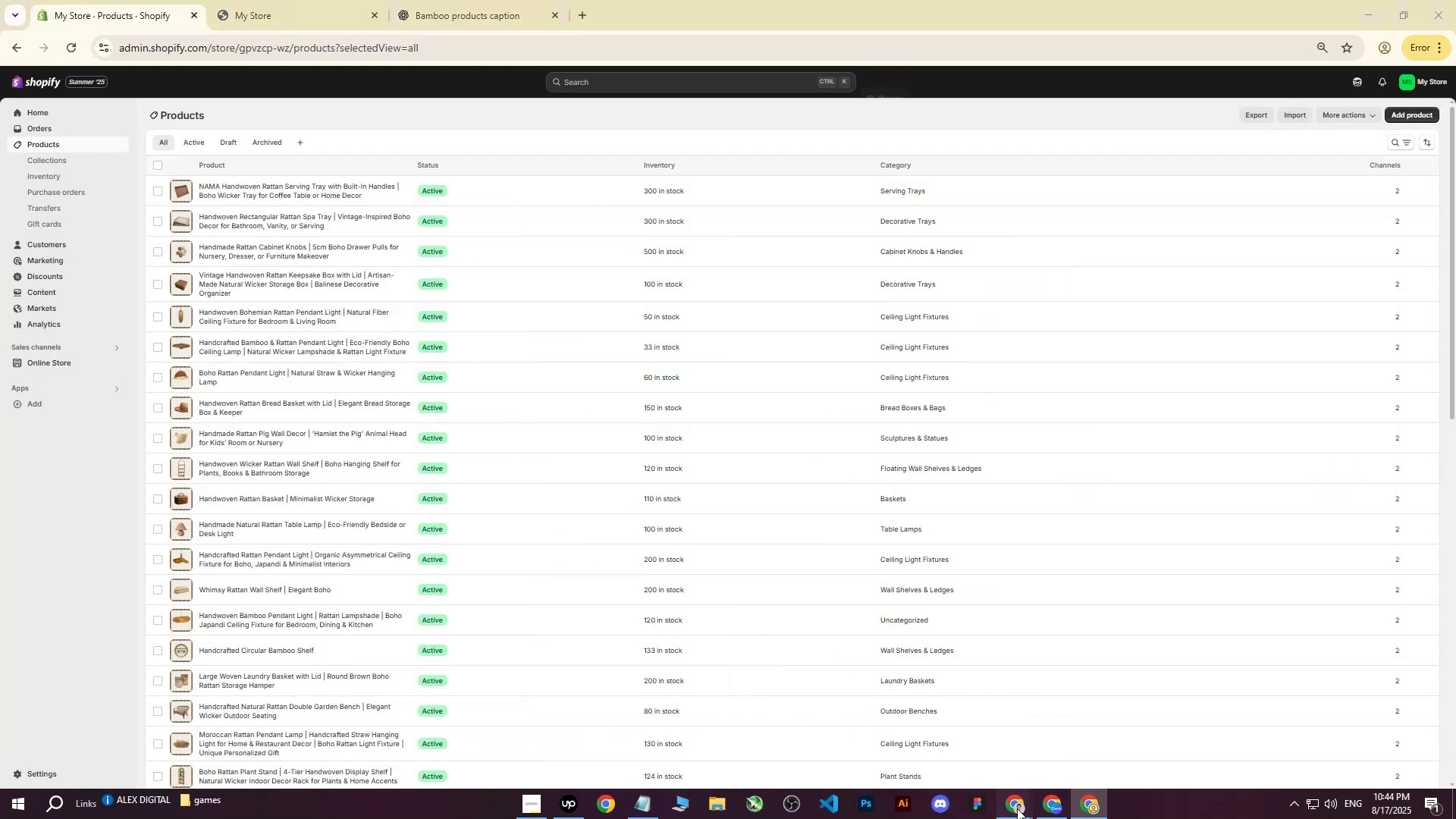 
double_click([969, 744])
 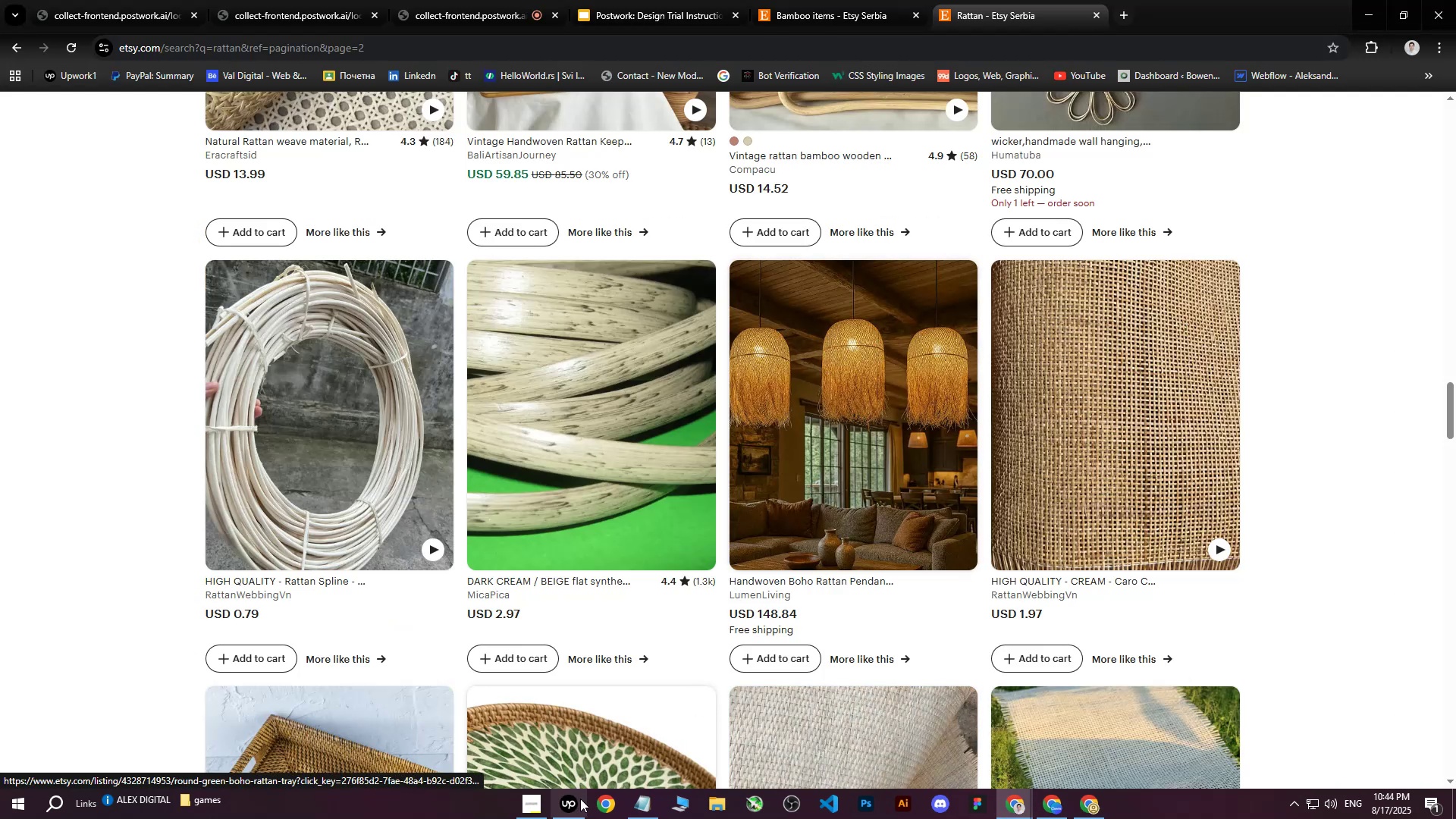 
left_click([569, 805])
 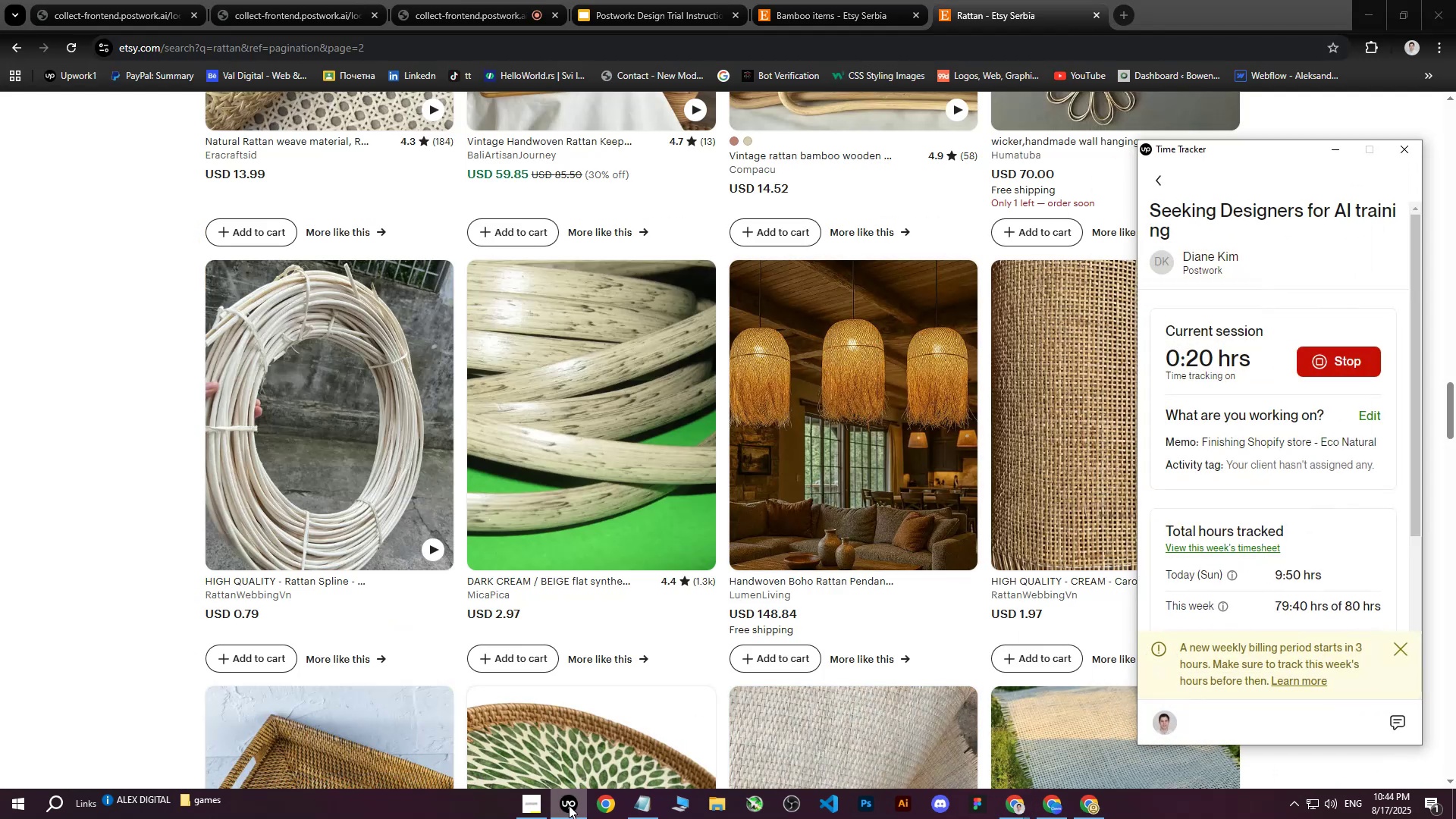 
wait(6.8)
 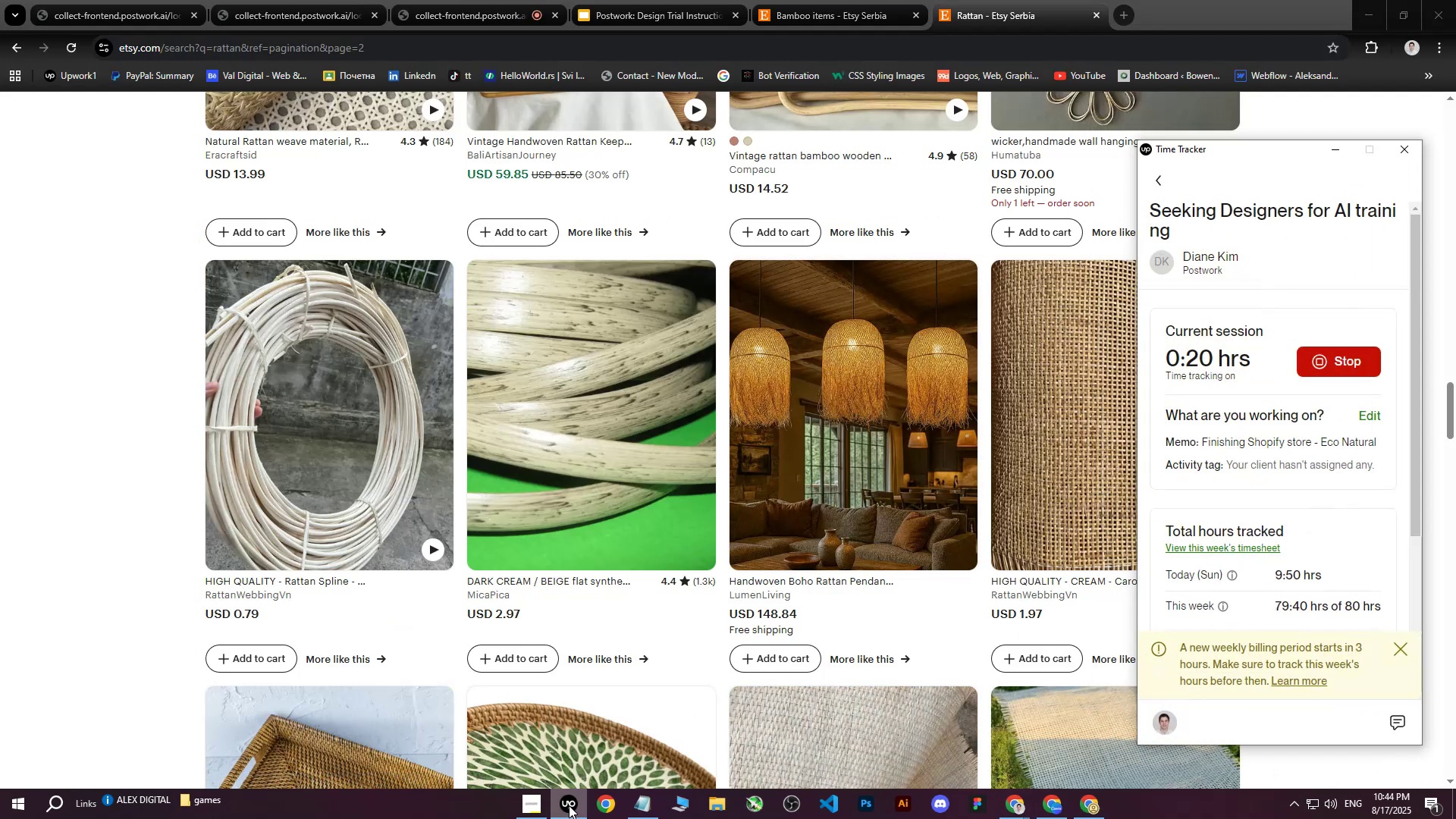 
left_click([569, 805])
 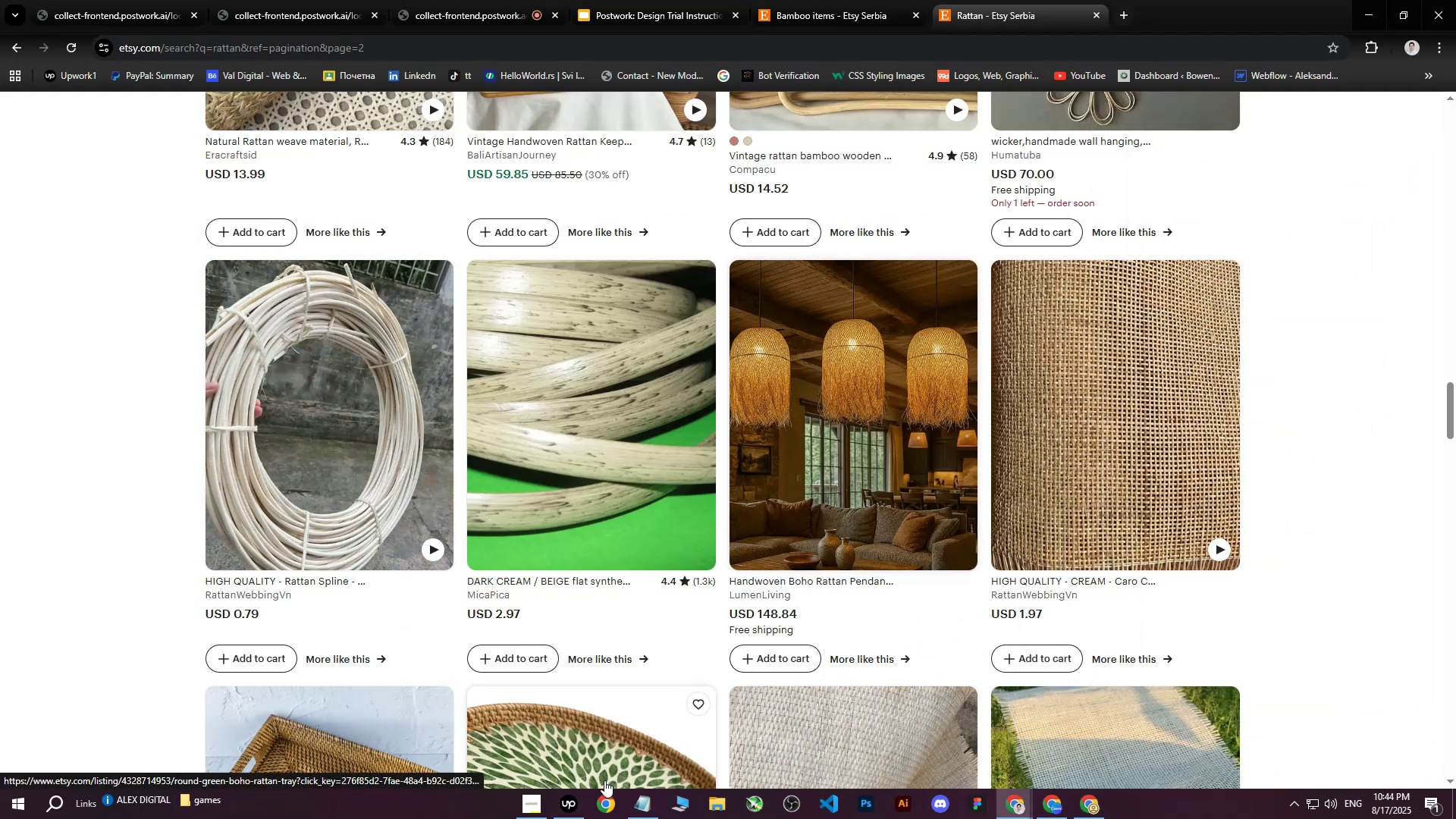 
left_click([570, 805])
 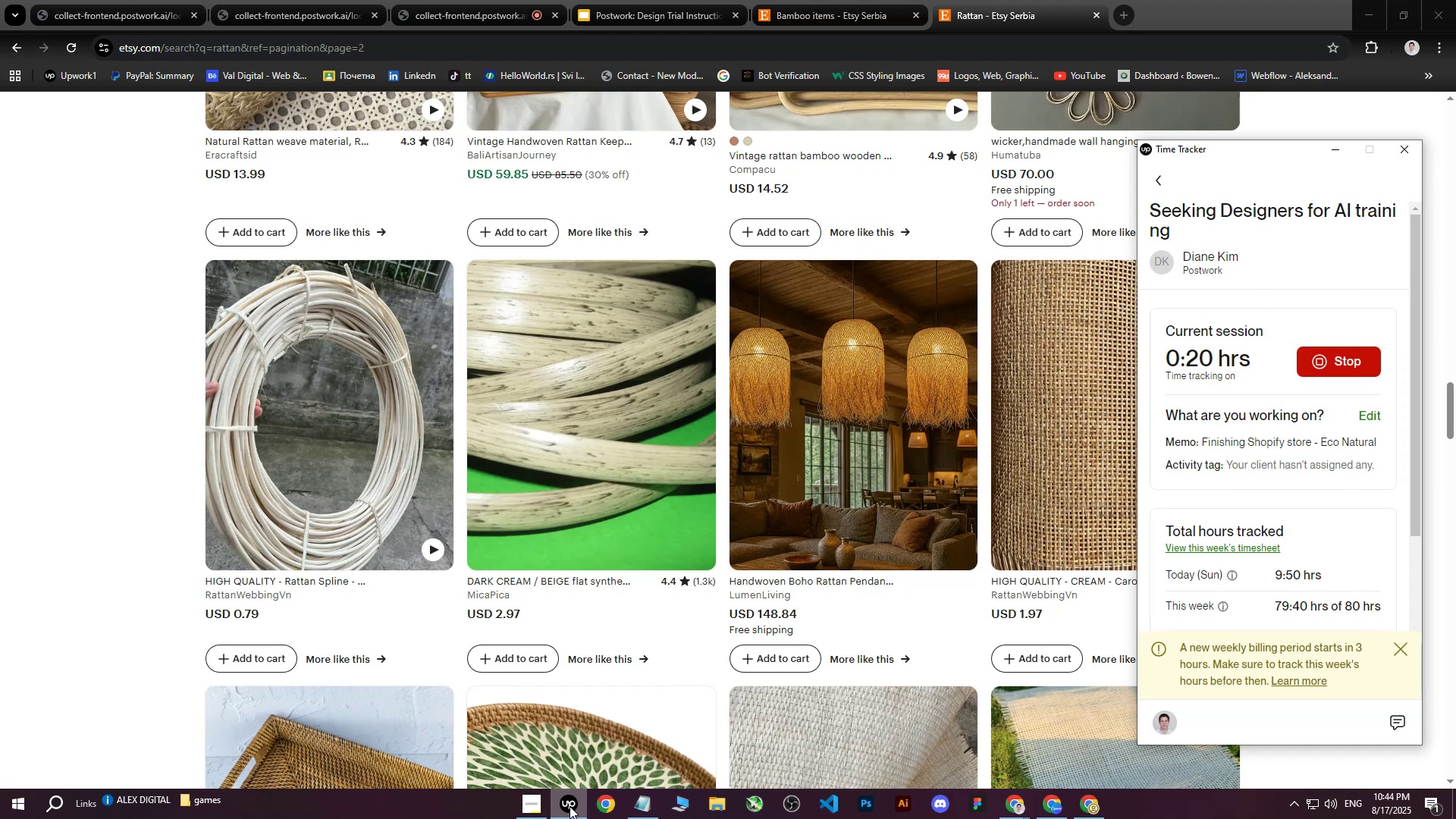 
left_click([570, 806])
 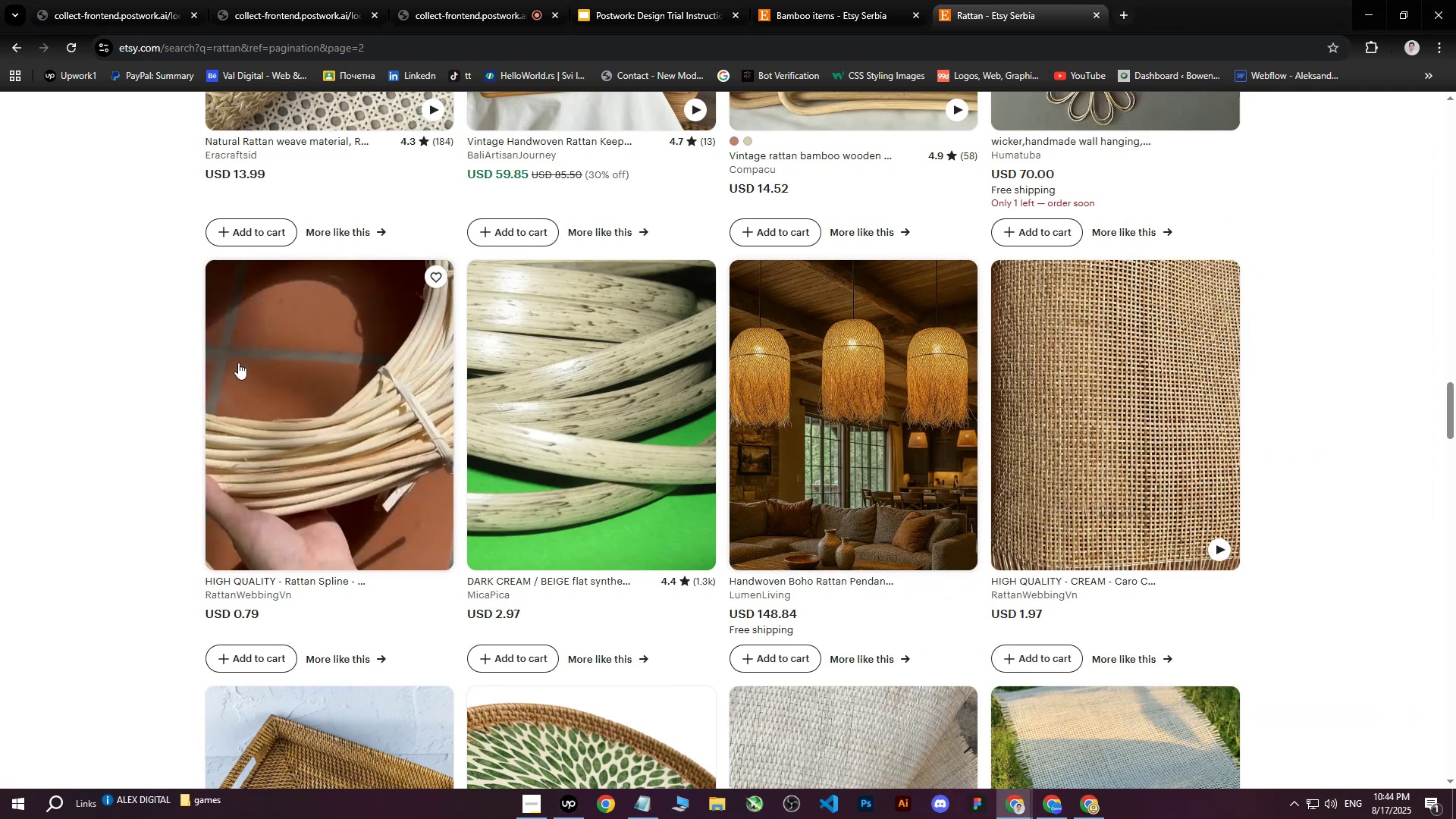 
scroll: coordinate [190, 153], scroll_direction: up, amount: 24.0
 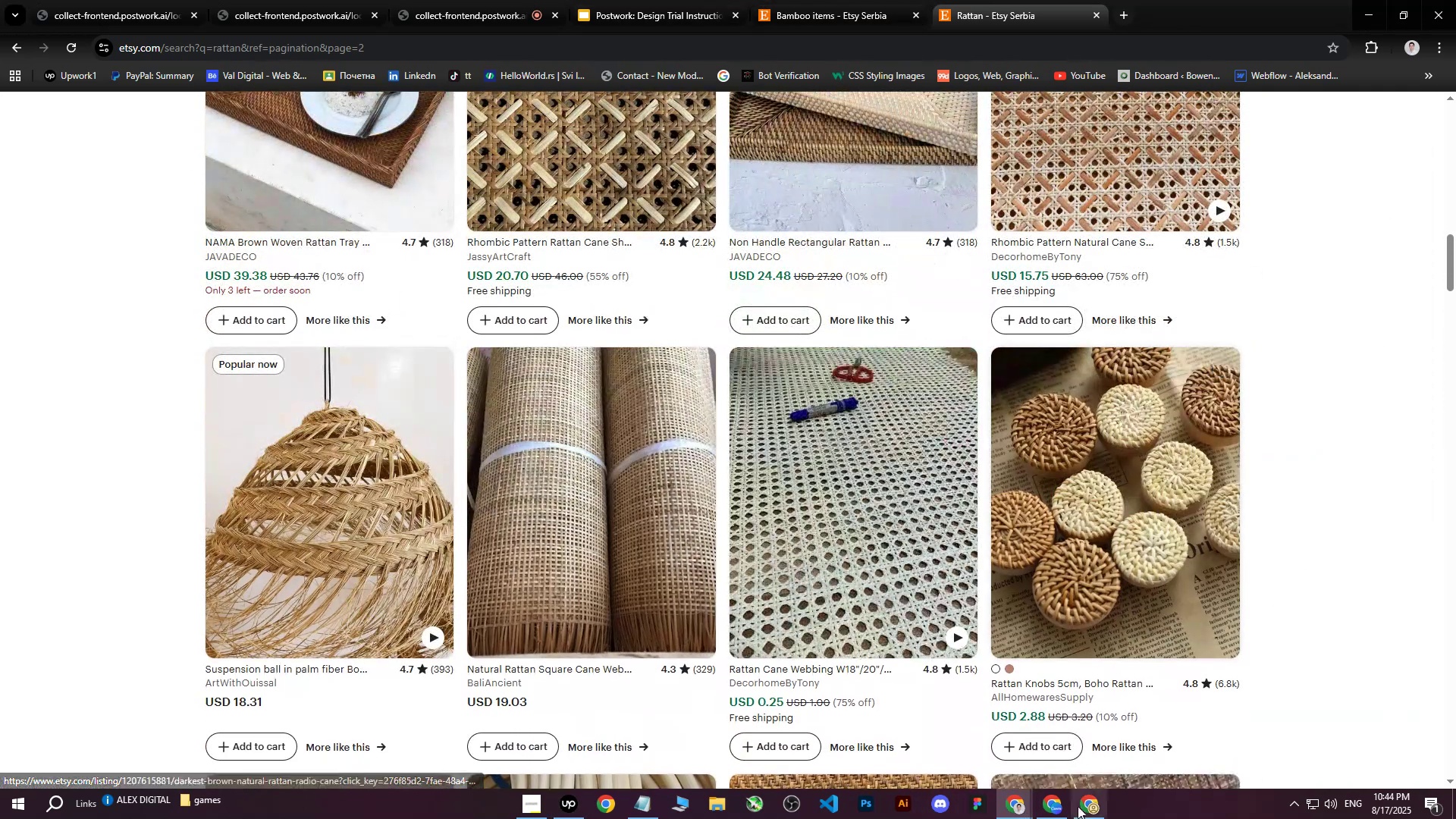 
left_click([1084, 808])
 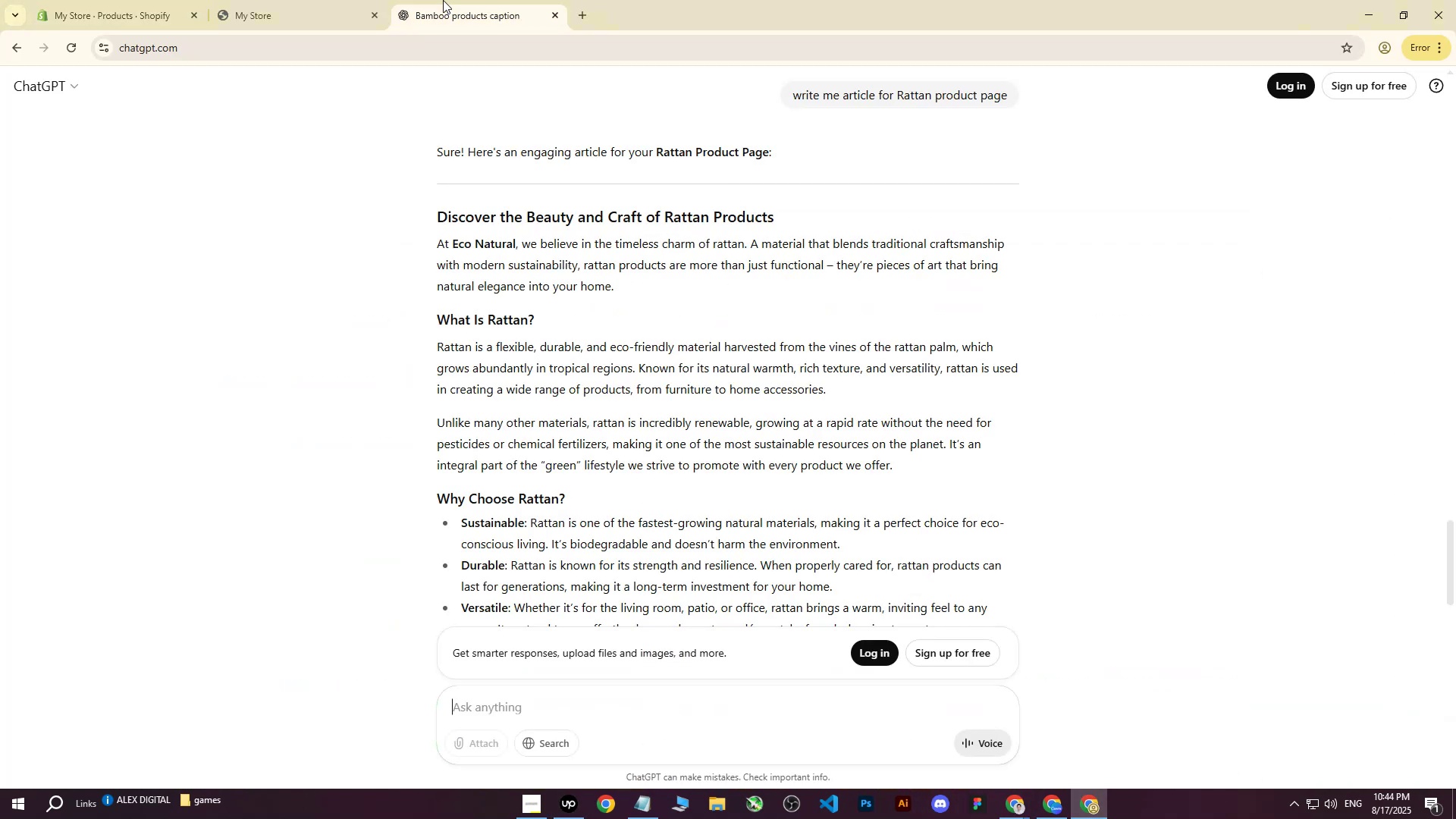 
double_click([329, 0])
 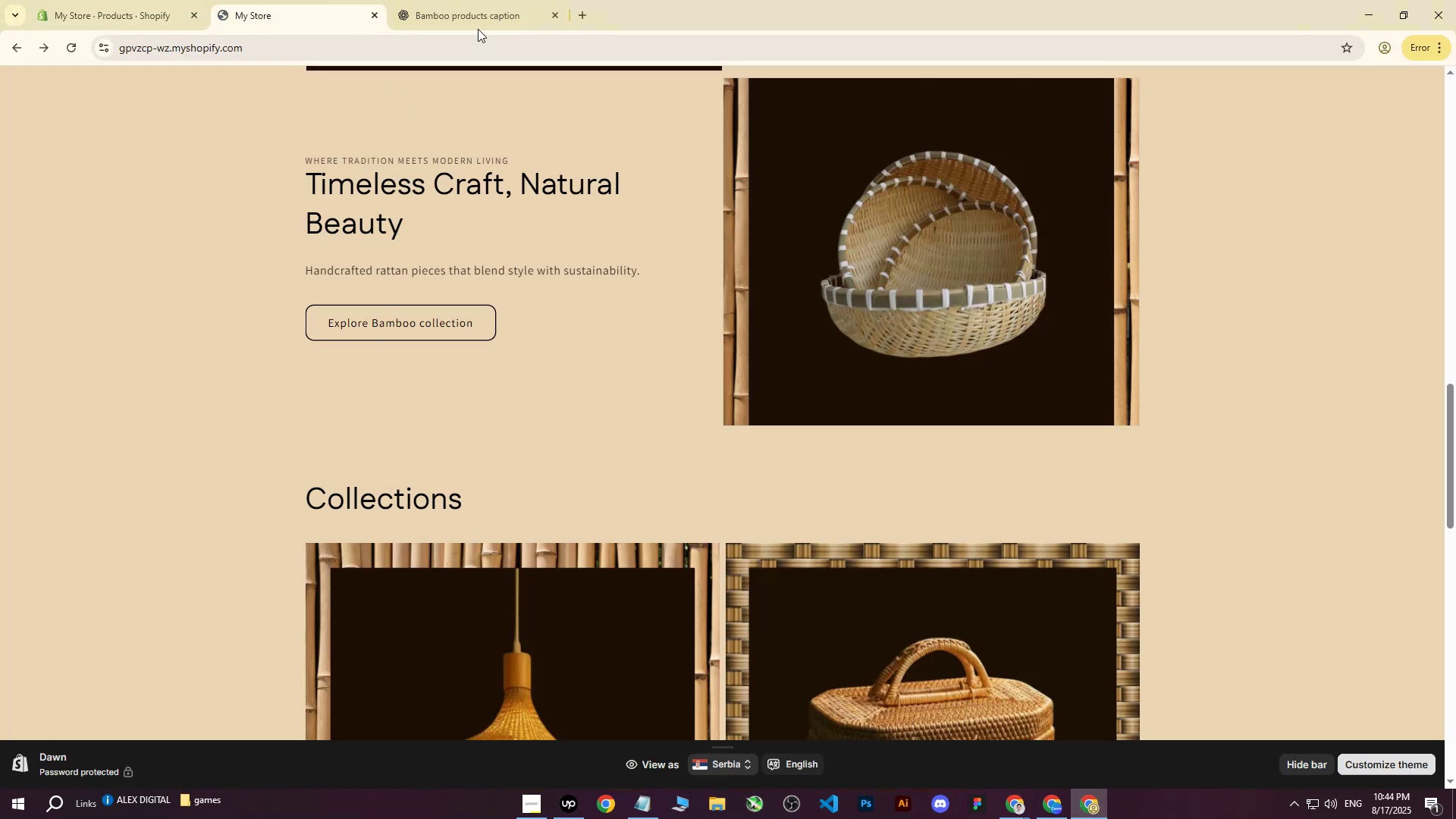 
left_click([526, 0])
 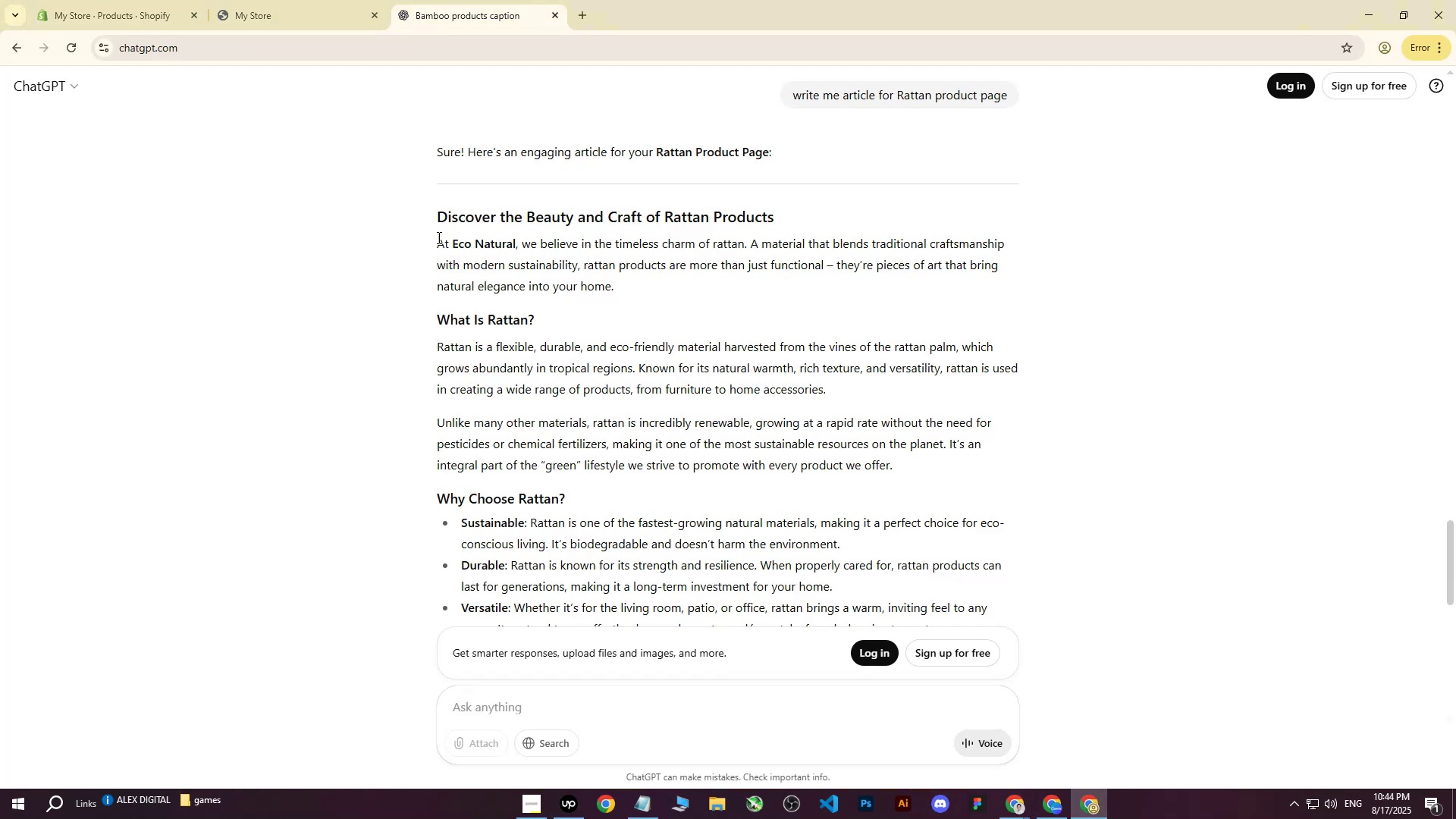 
left_click_drag(start_coordinate=[437, 240], to_coordinate=[912, 463])
 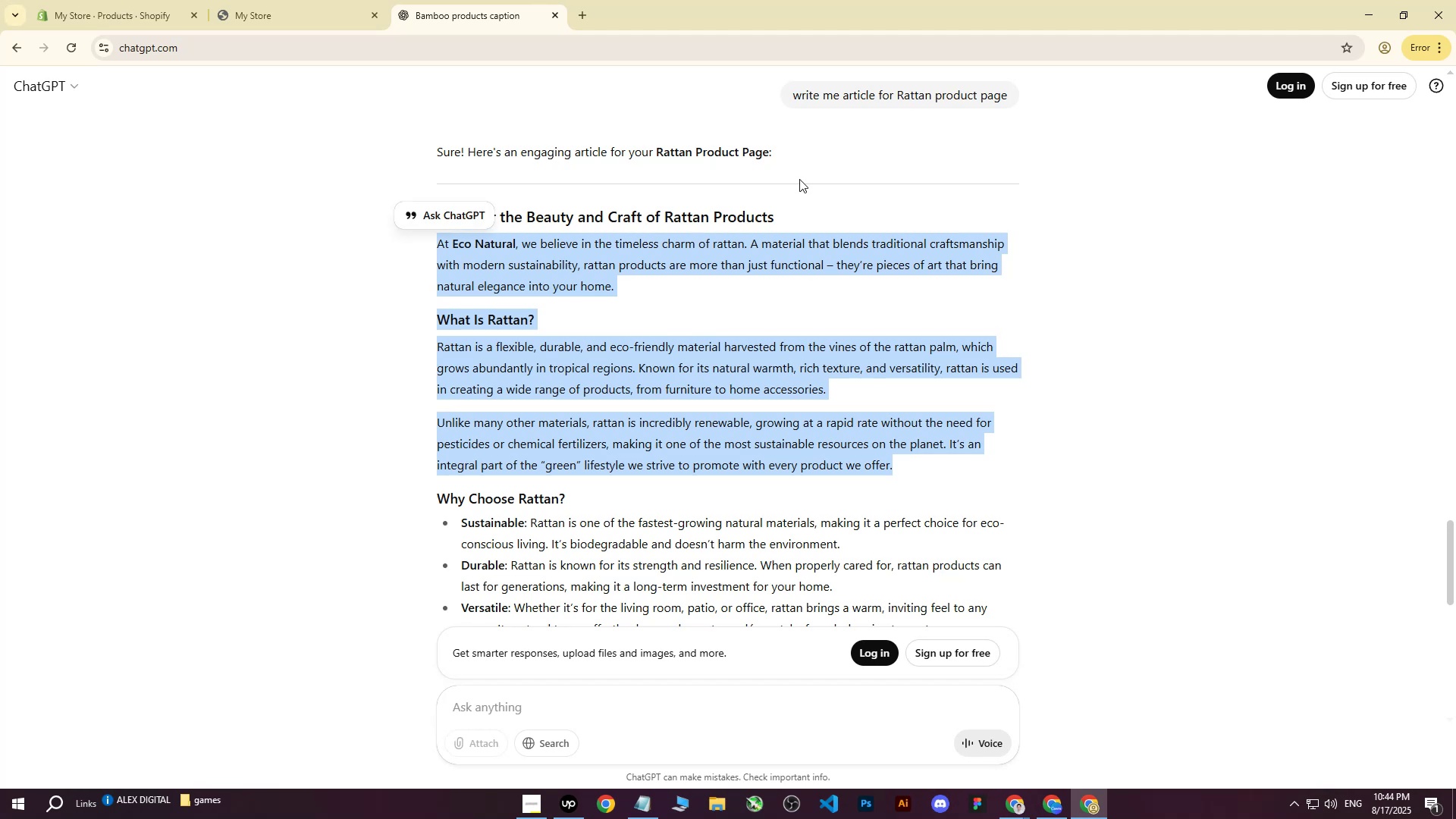 
left_click([795, 170])
 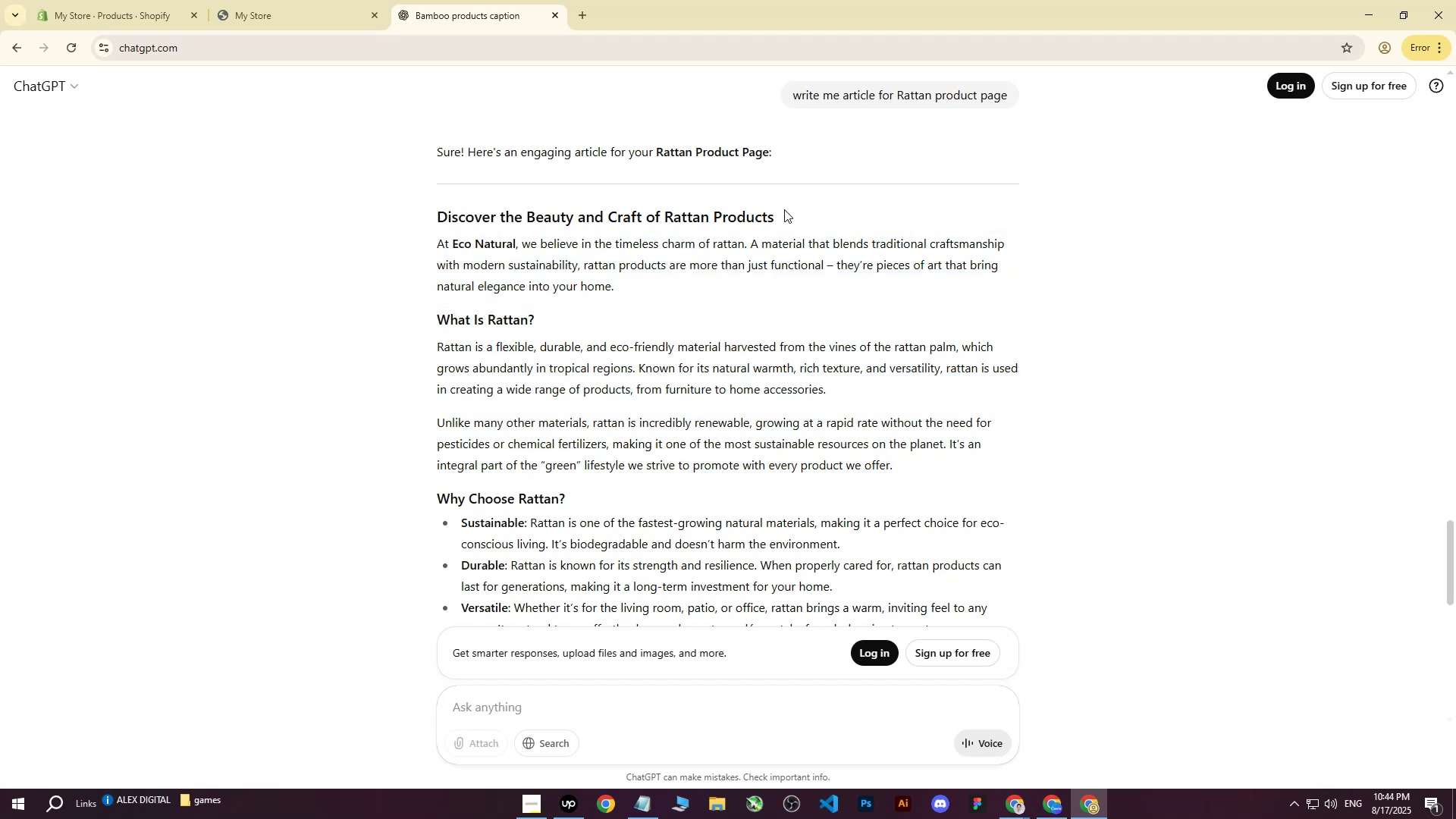 
left_click_drag(start_coordinate=[784, 217], to_coordinate=[438, 223])
 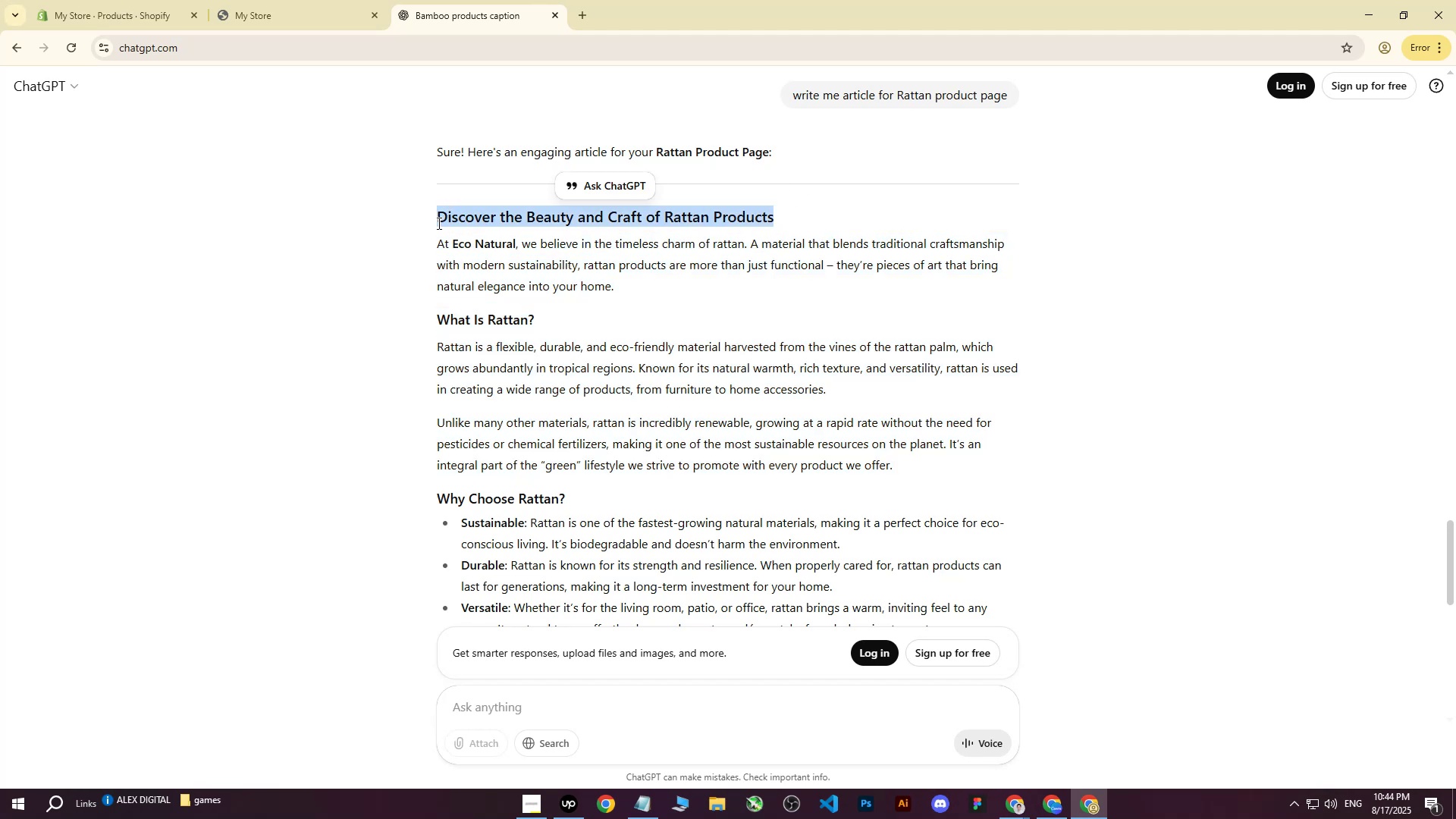 
key(Control+ControlLeft)
 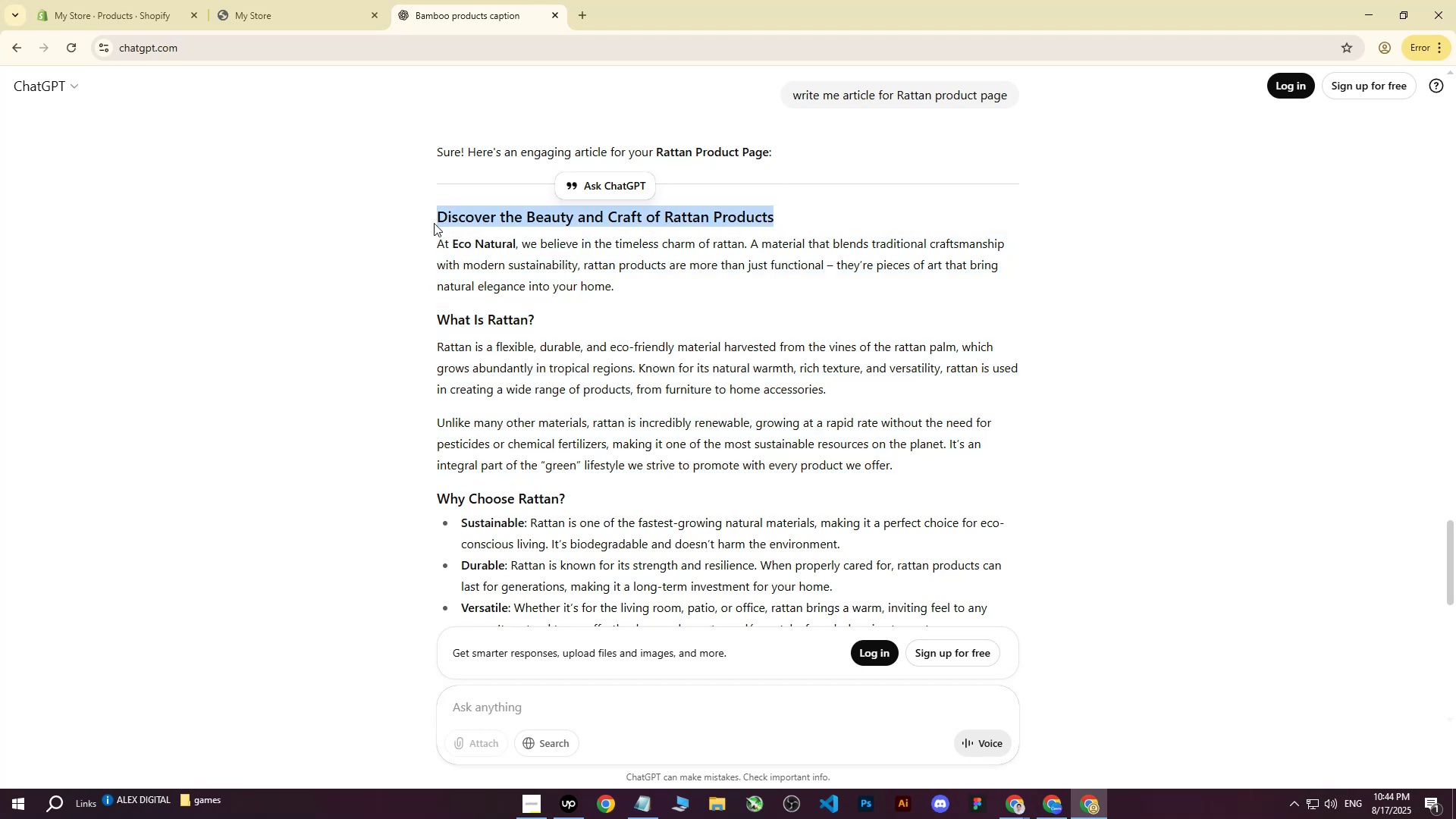 
key(Control+C)
 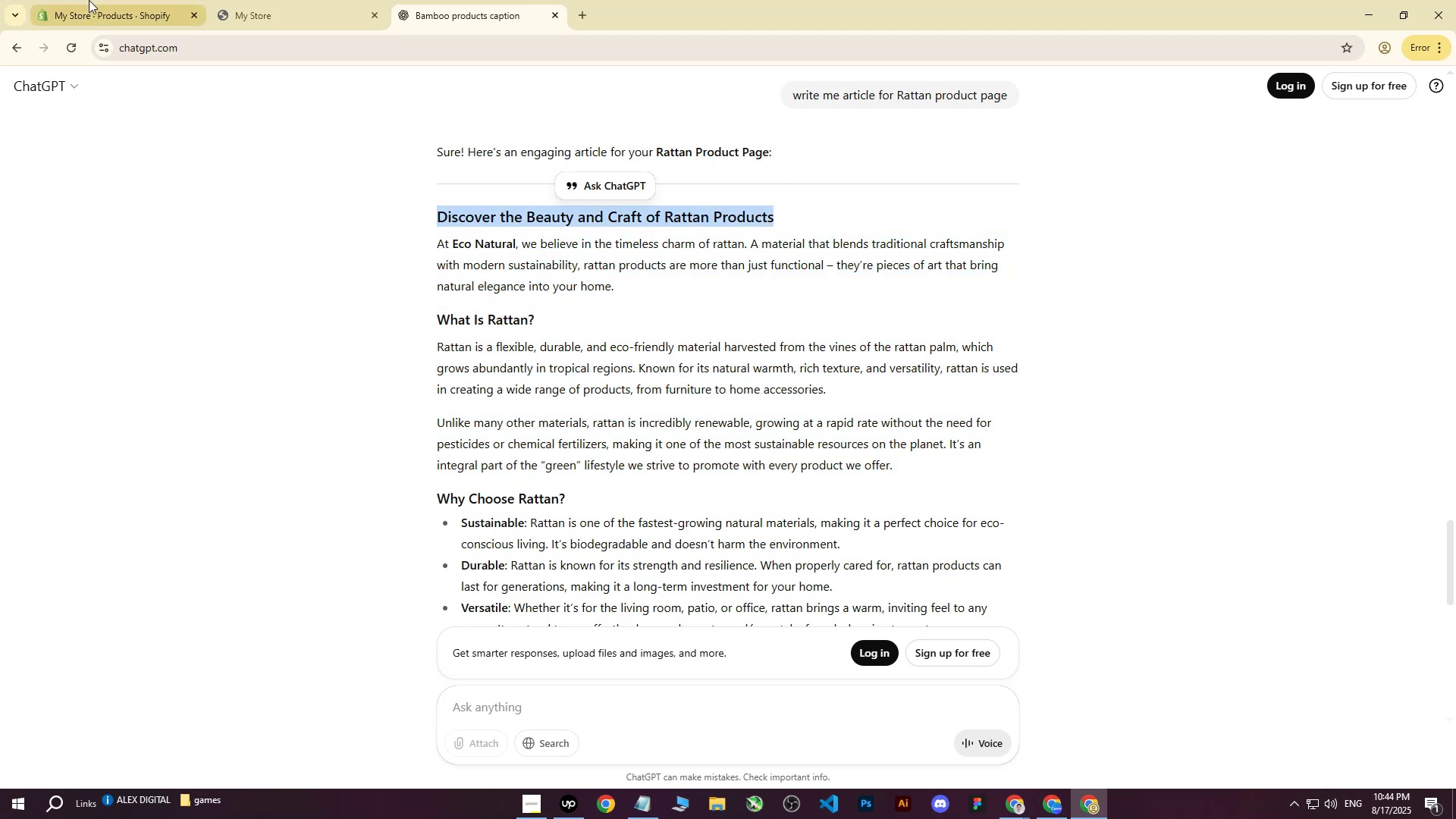 
left_click([89, 0])
 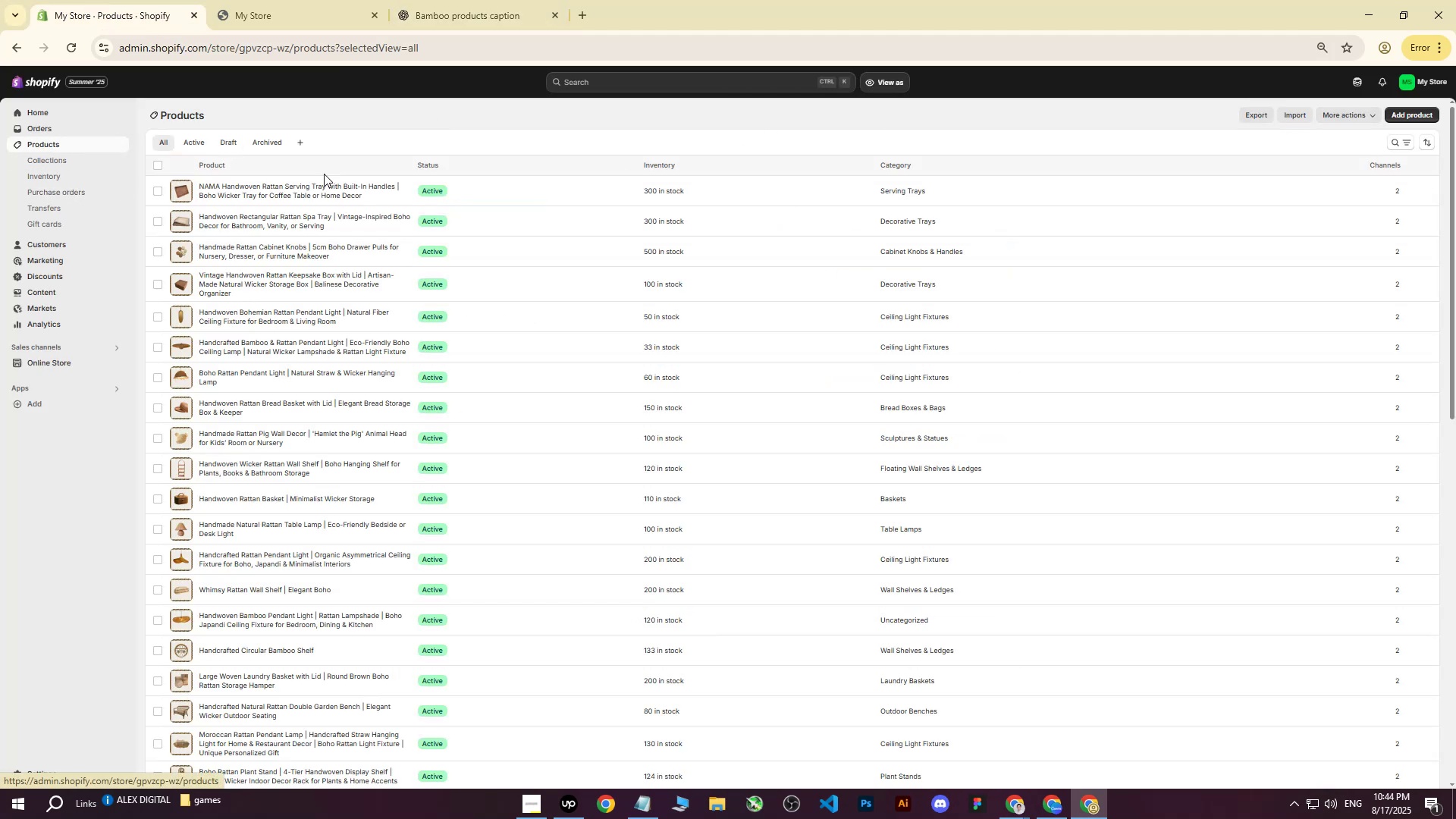 
double_click([42, 157])
 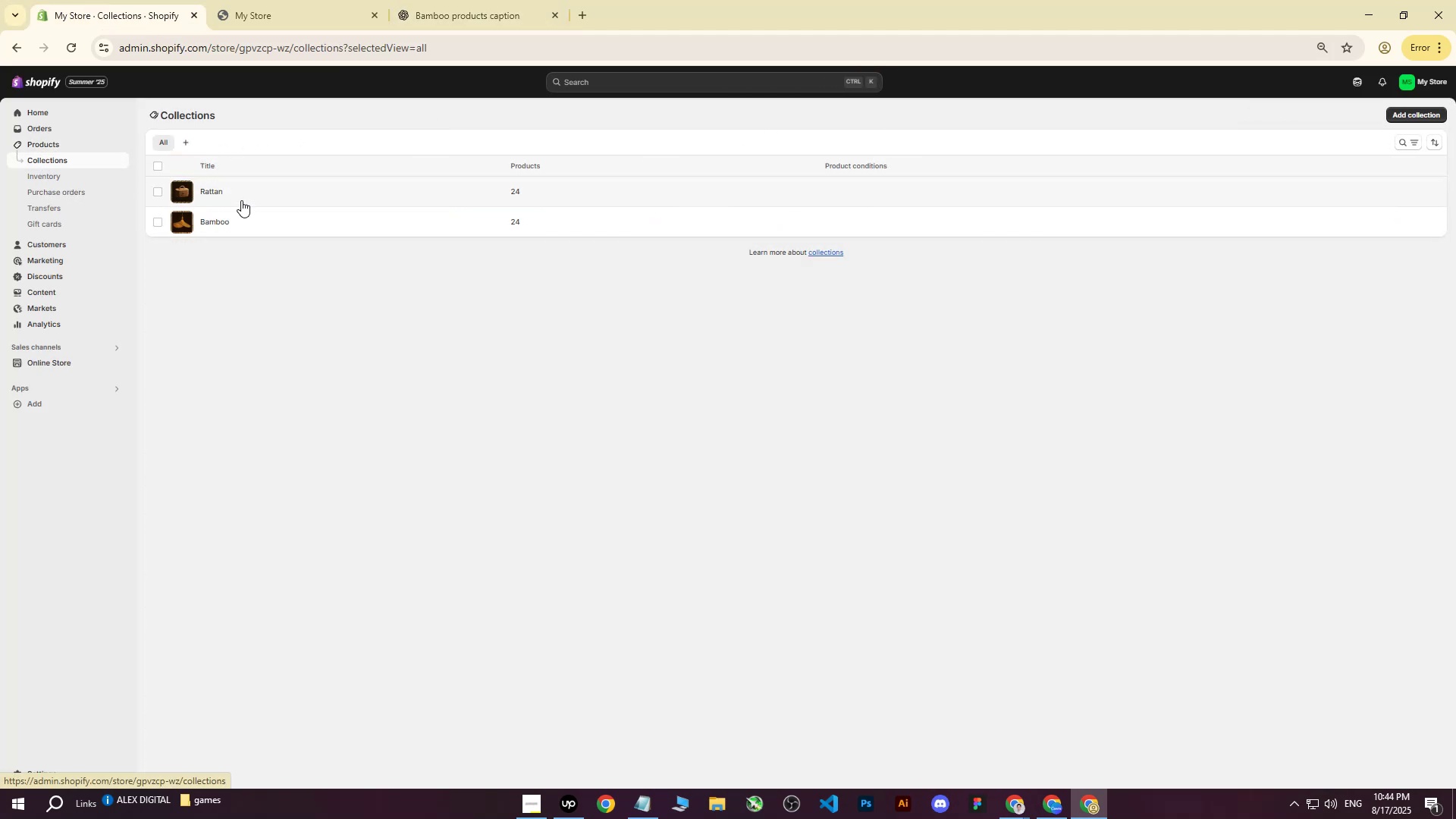 
left_click([218, 187])
 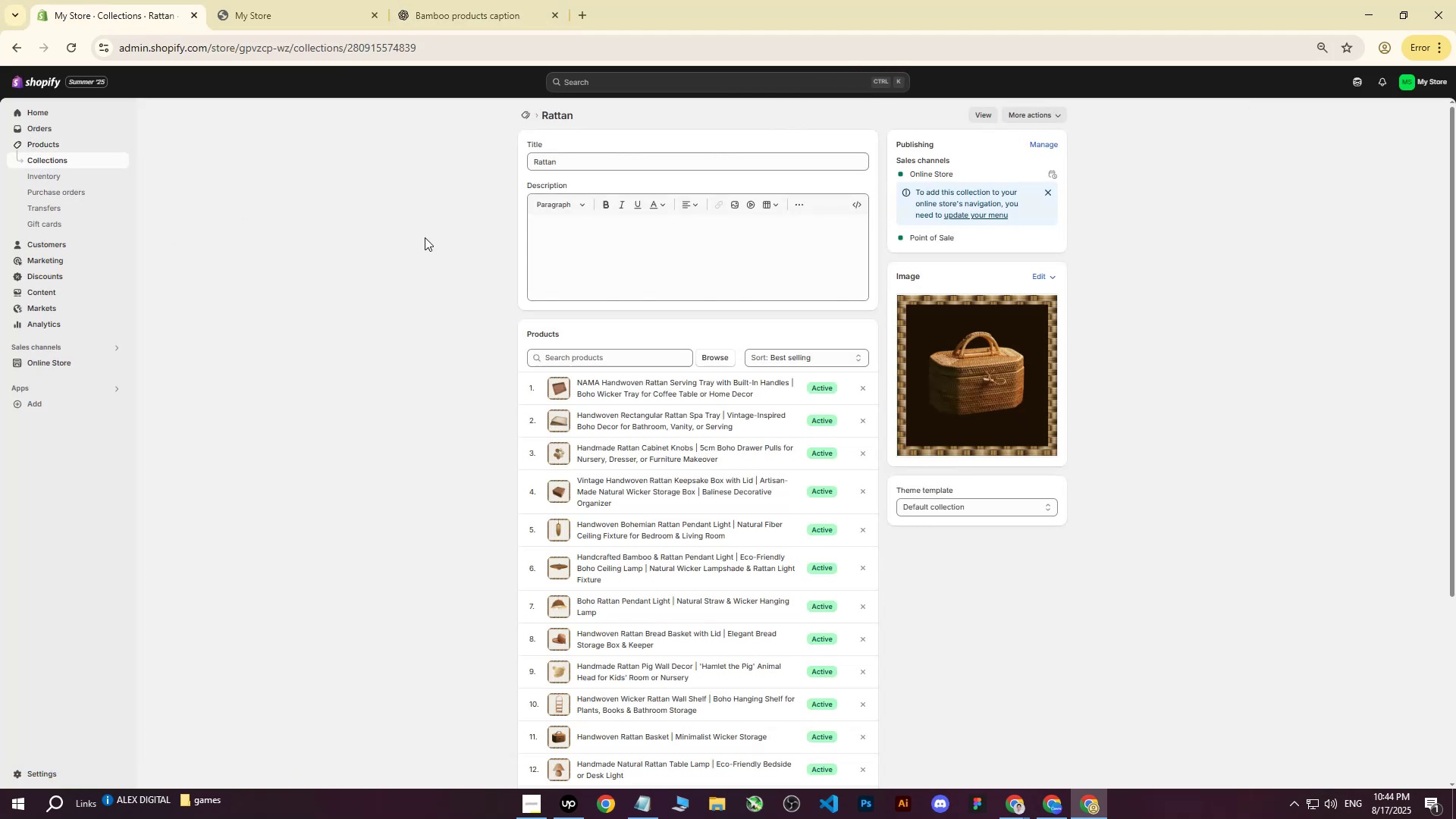 
left_click([582, 234])
 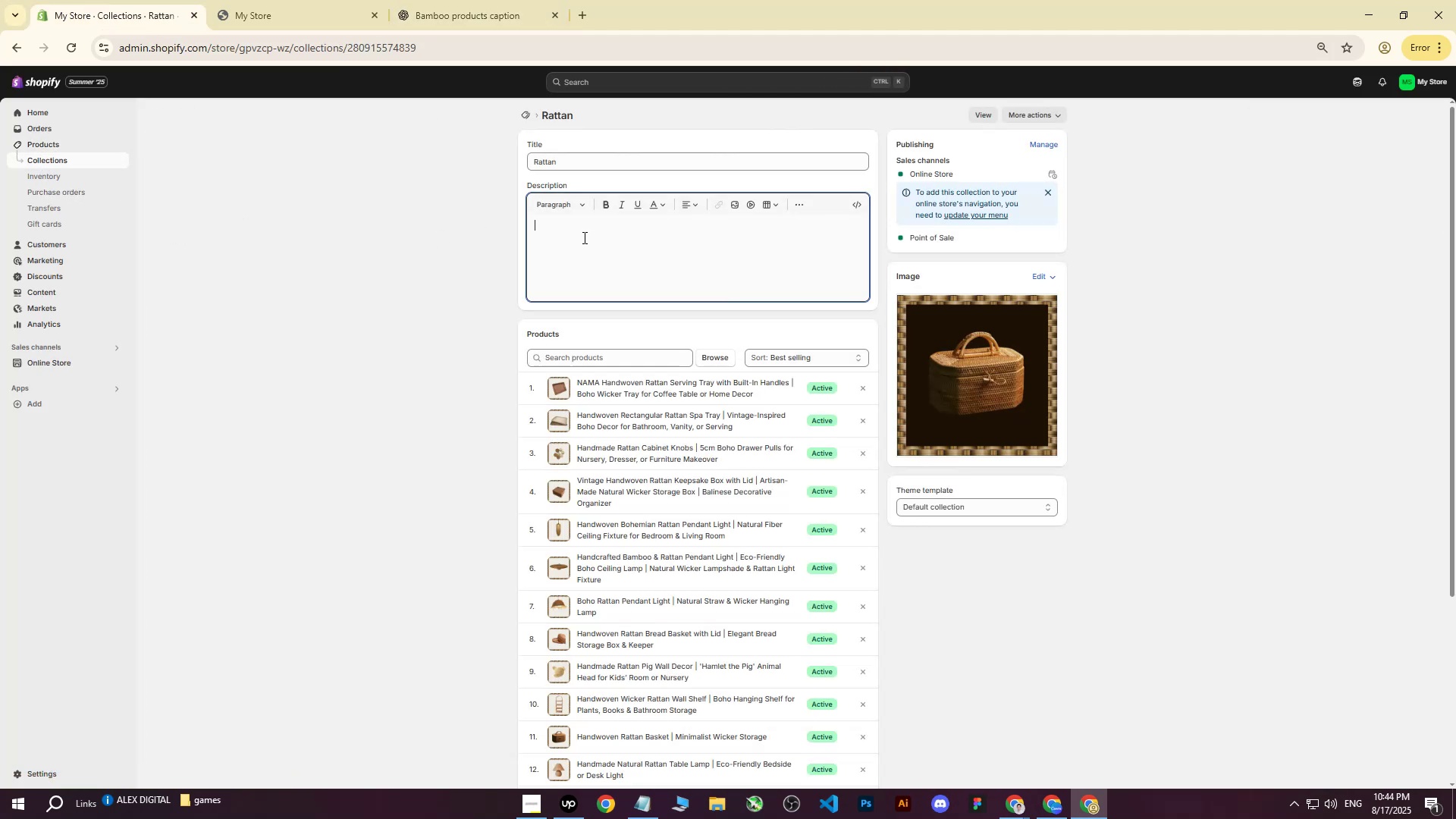 
key(Control+V)
 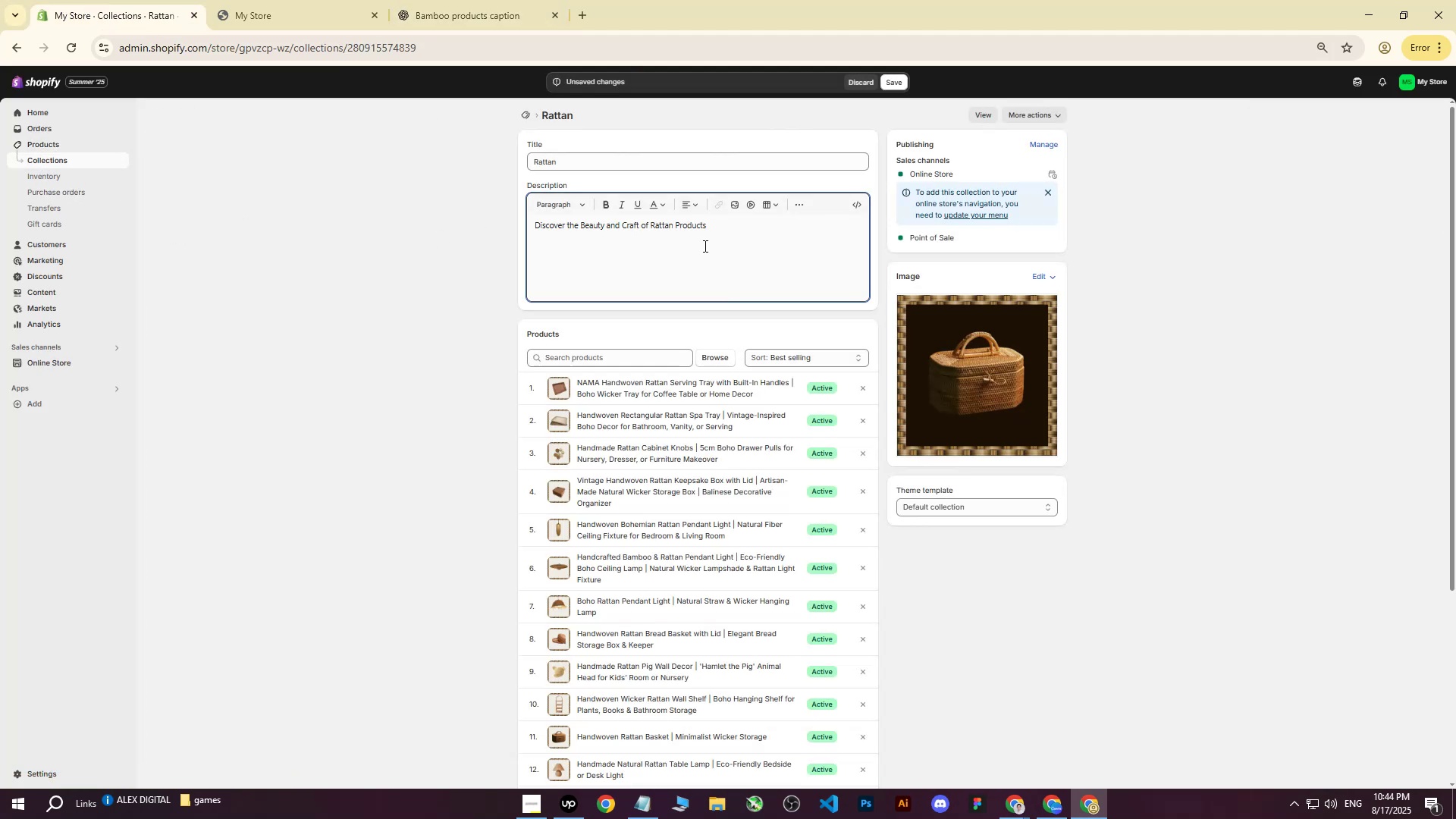 
key(Enter)
 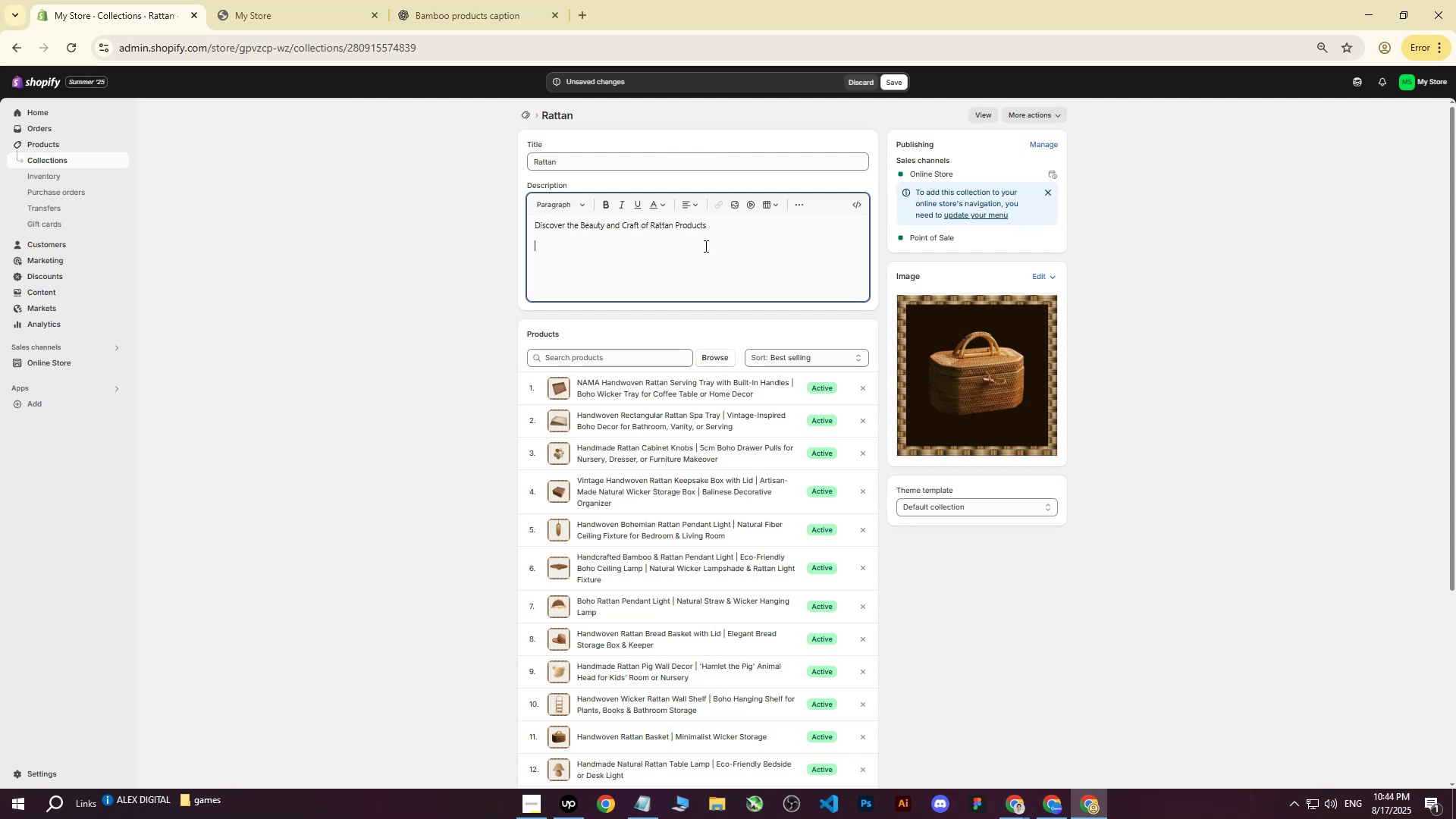 
key(Enter)
 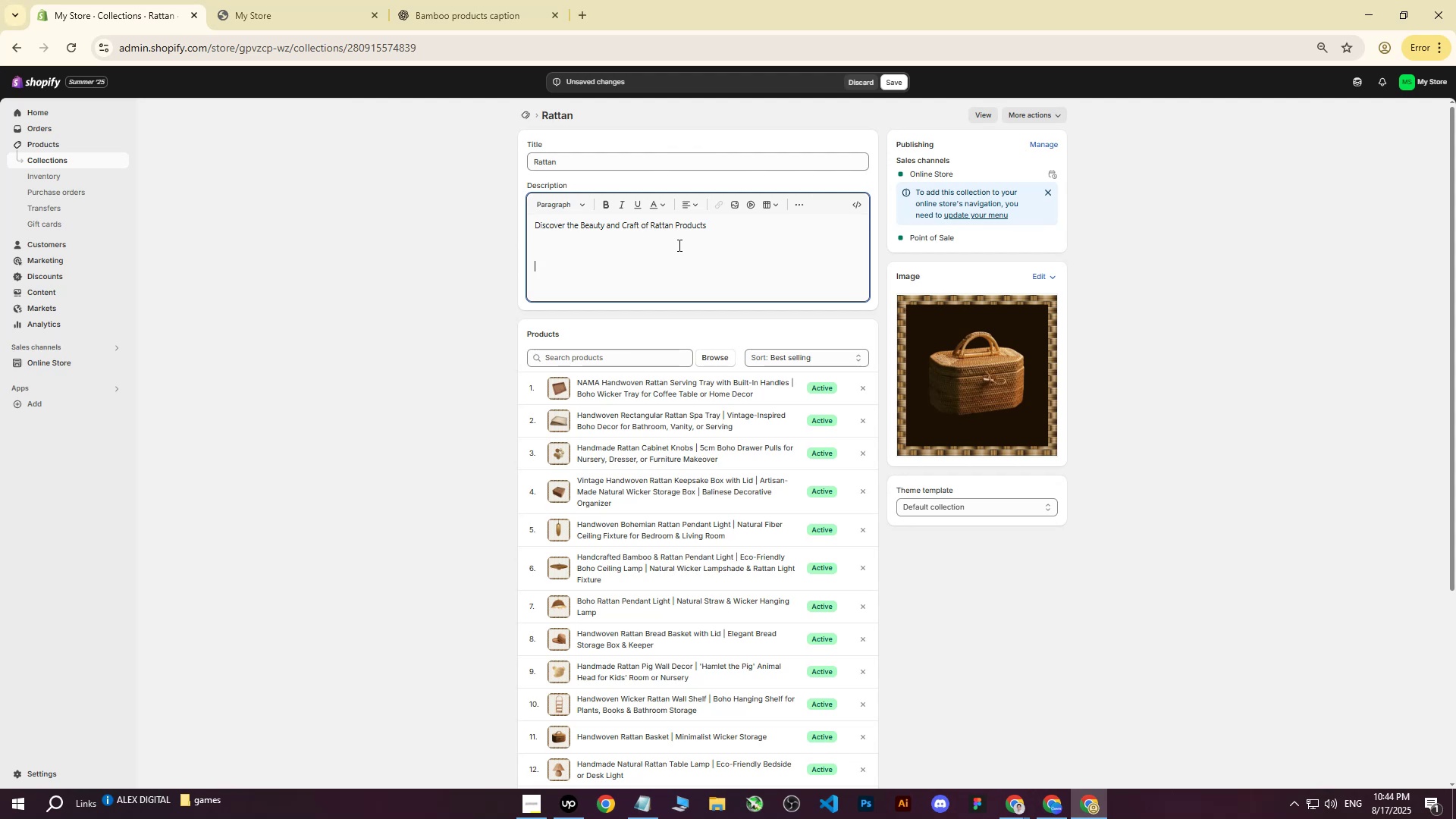 
key(Backspace)
 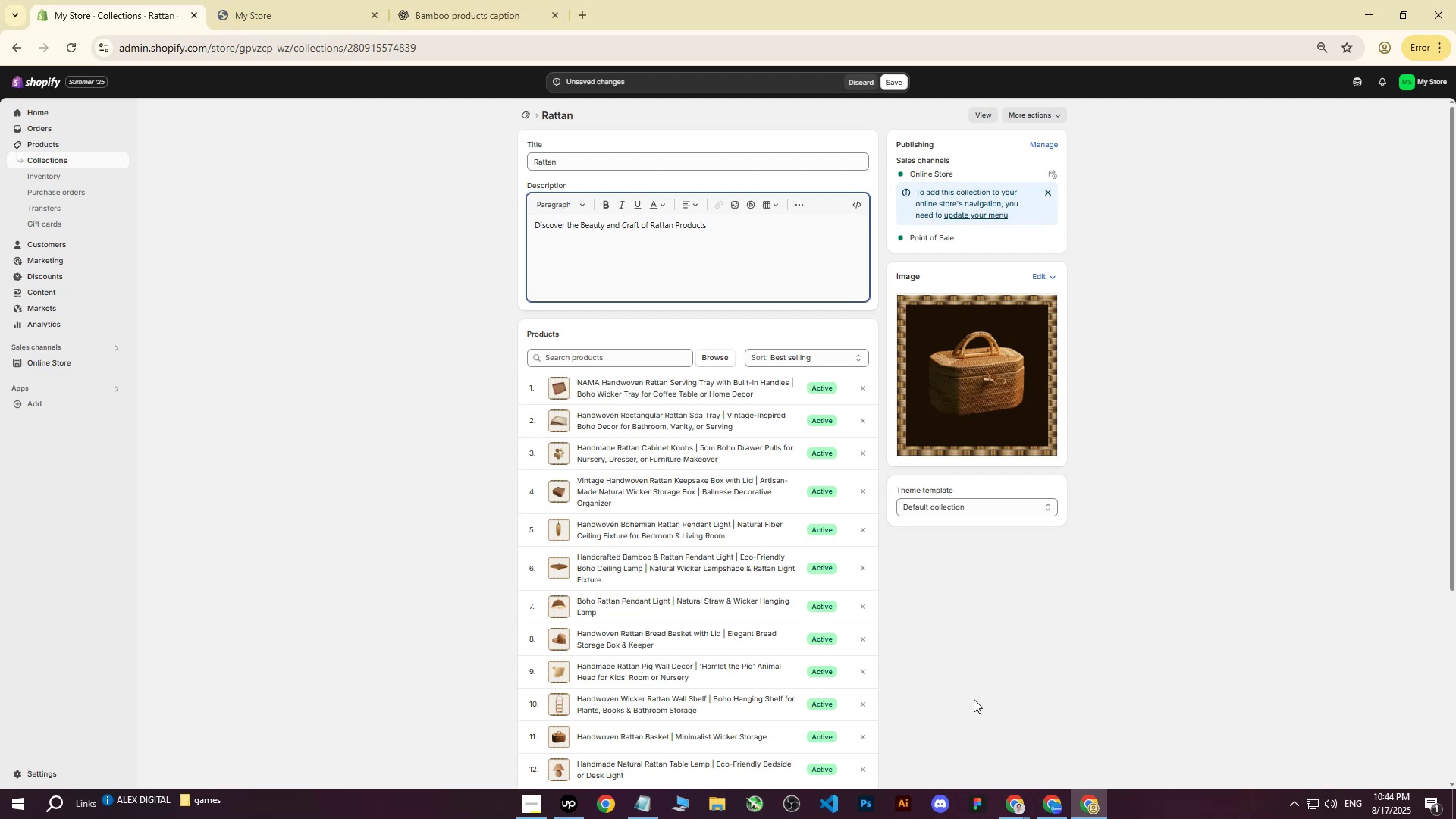 
left_click([489, 0])
 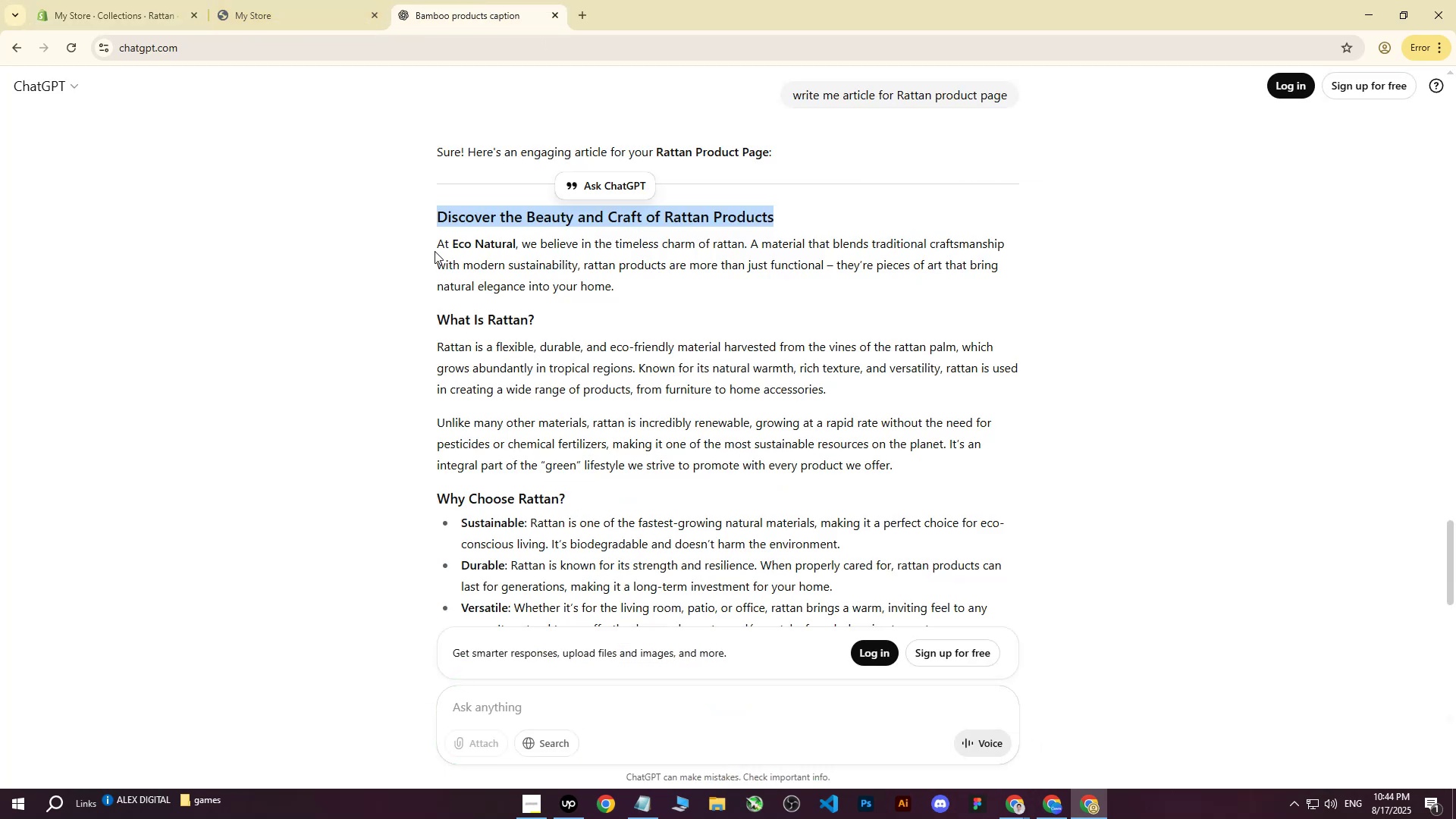 
left_click_drag(start_coordinate=[438, 241], to_coordinate=[901, 312])
 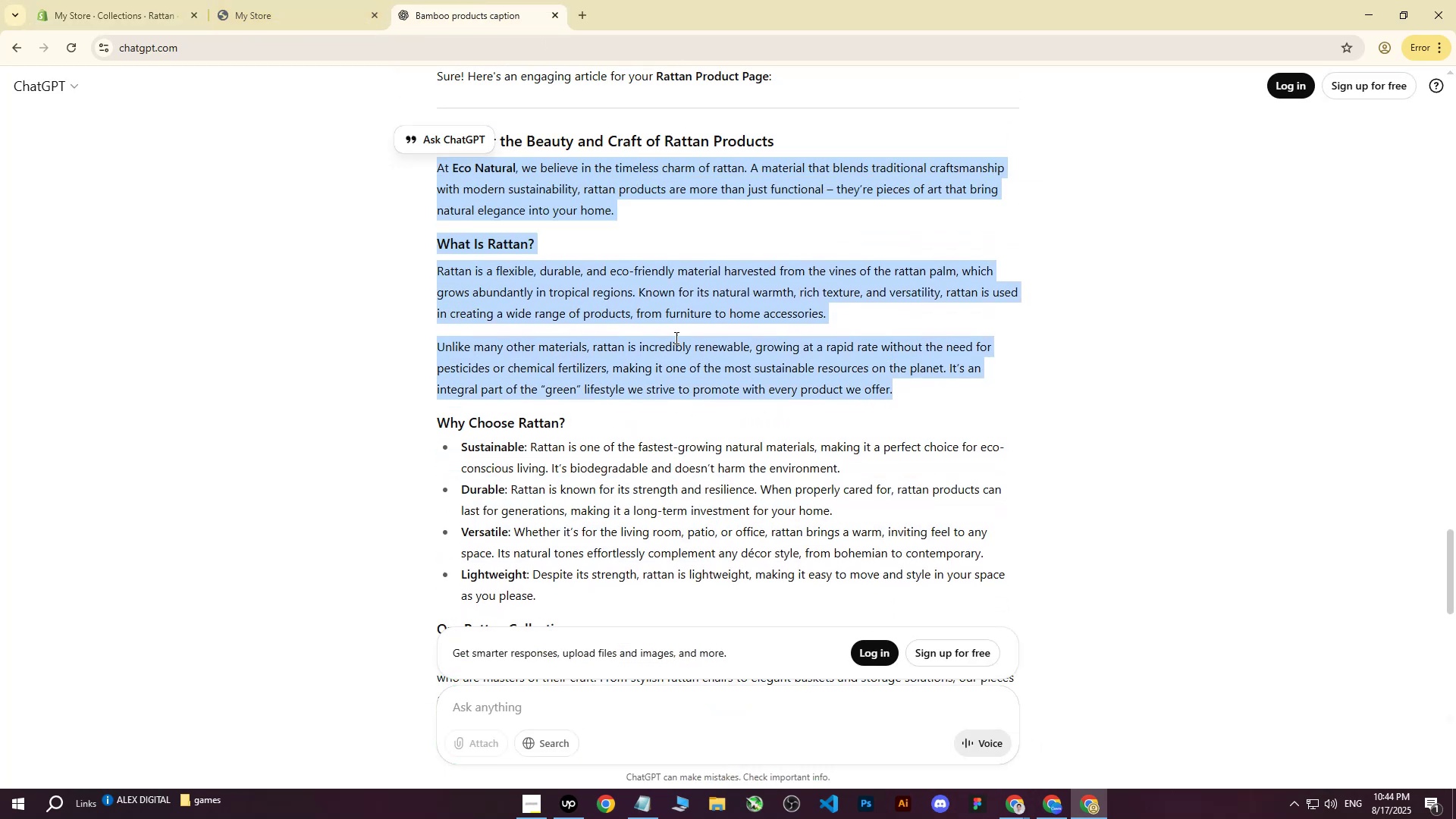 
scroll: coordinate [724, 466], scroll_direction: down, amount: 2.0
 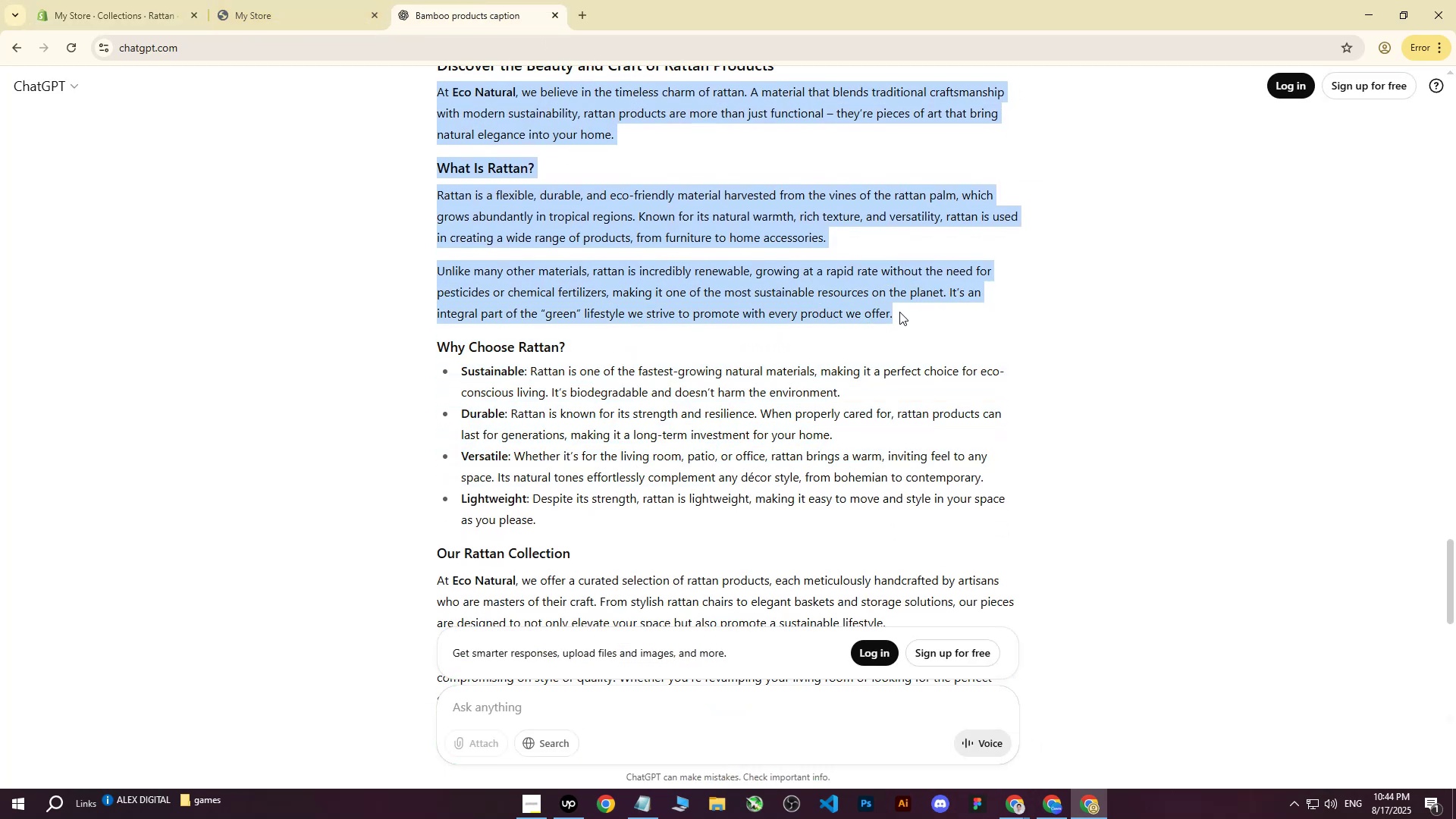 
key(Control+ControlLeft)
 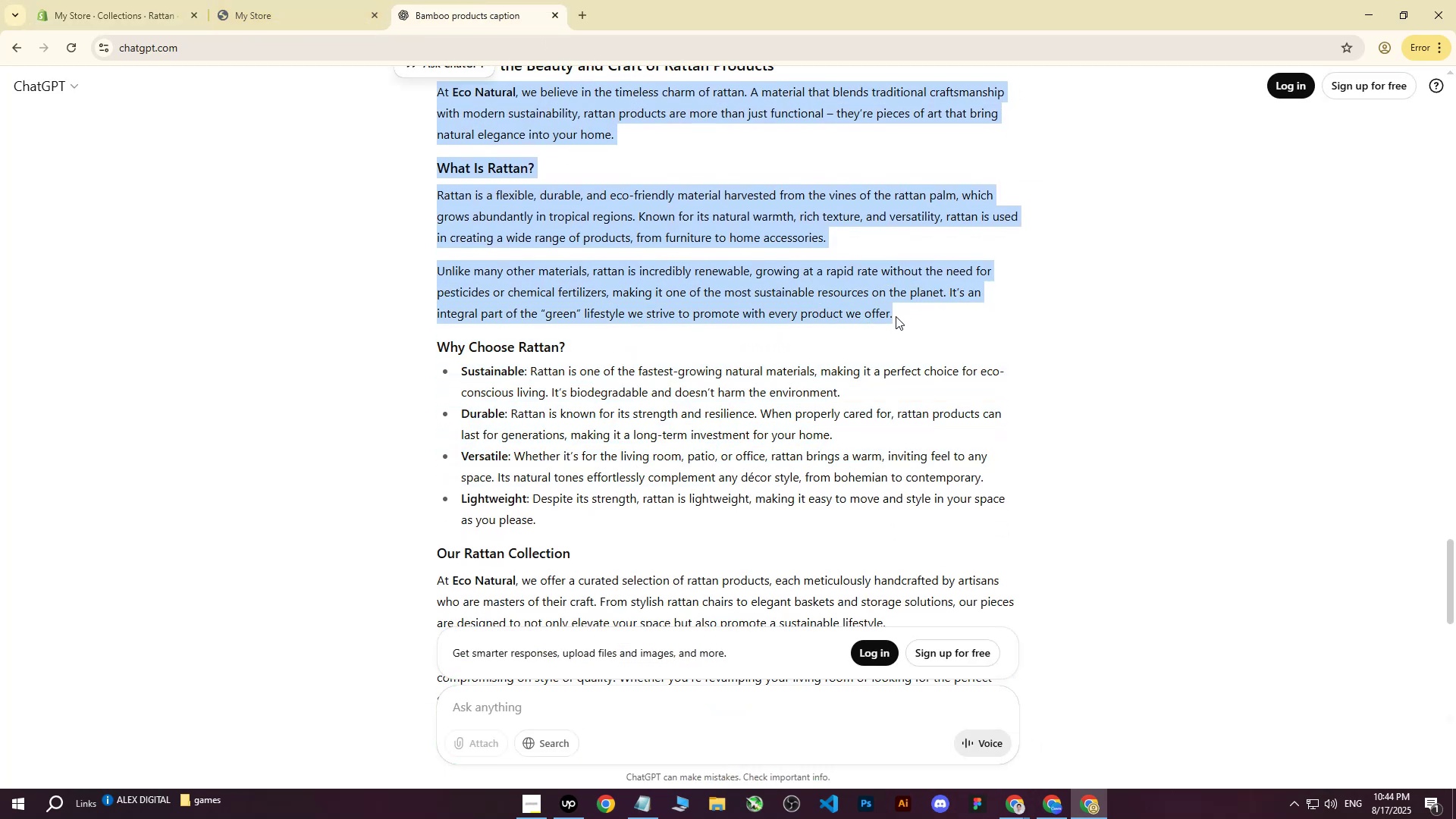 
key(Control+C)
 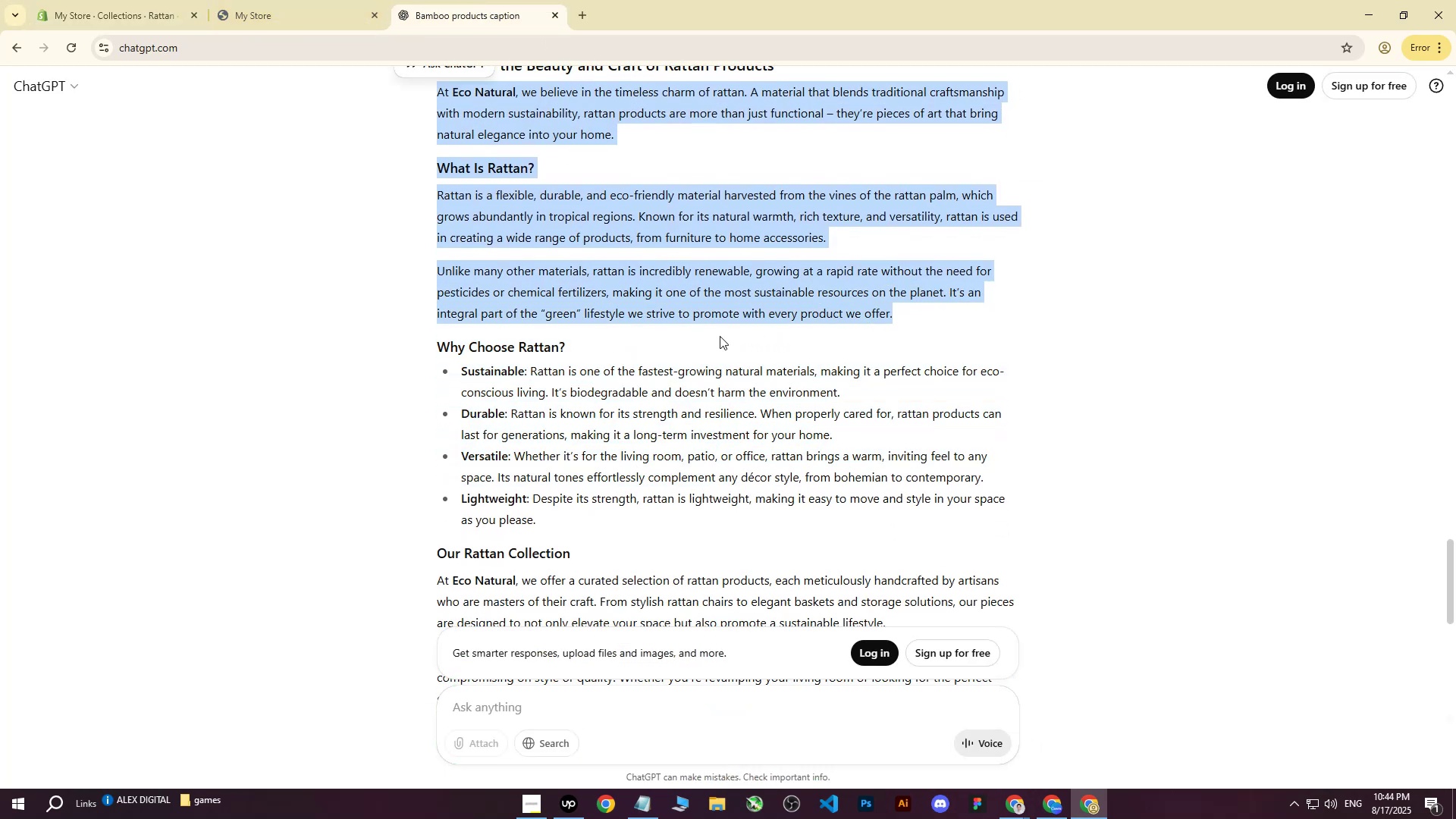 
scroll: coordinate [673, 339], scroll_direction: up, amount: 6.0
 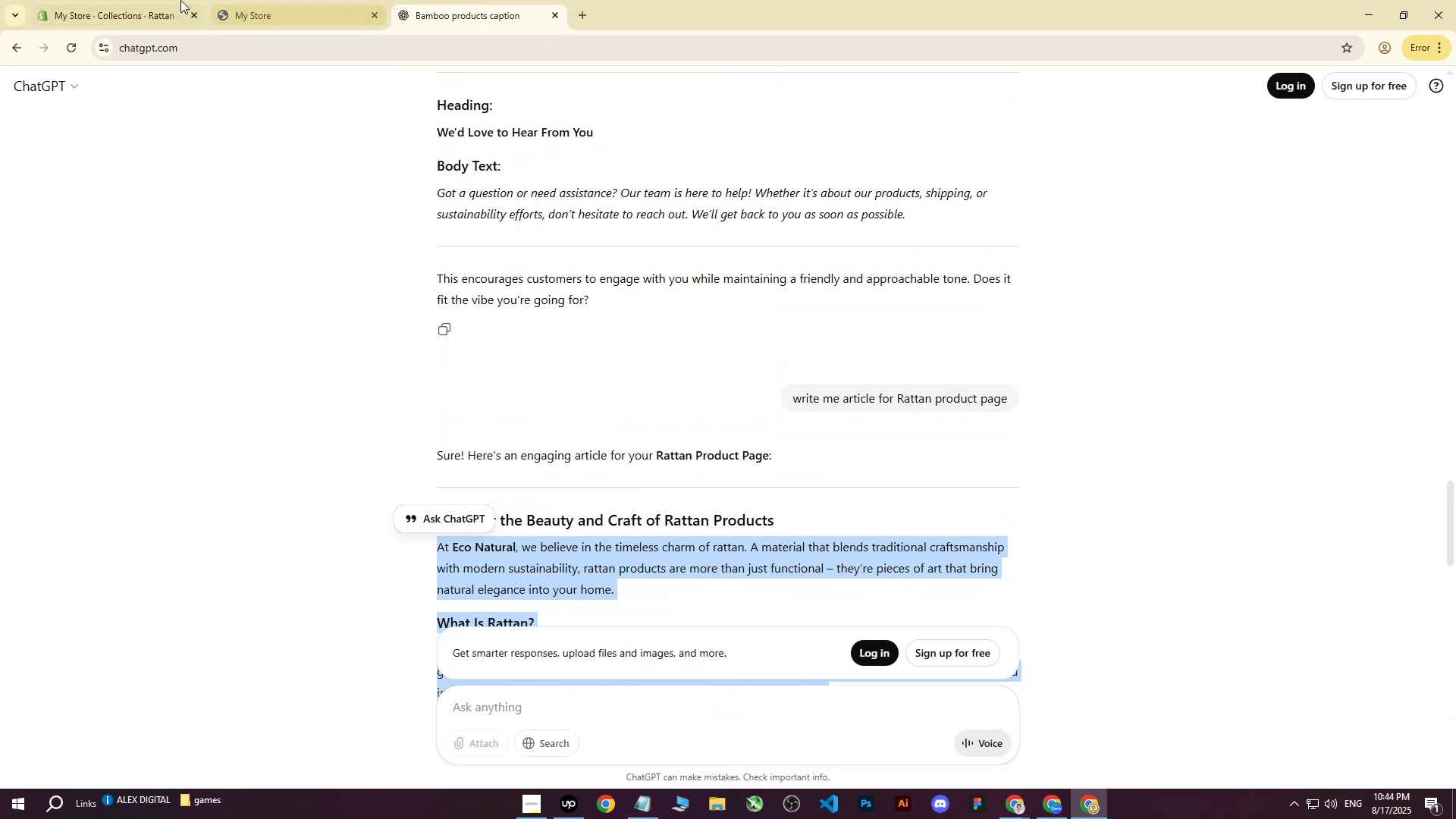 
left_click([152, 0])
 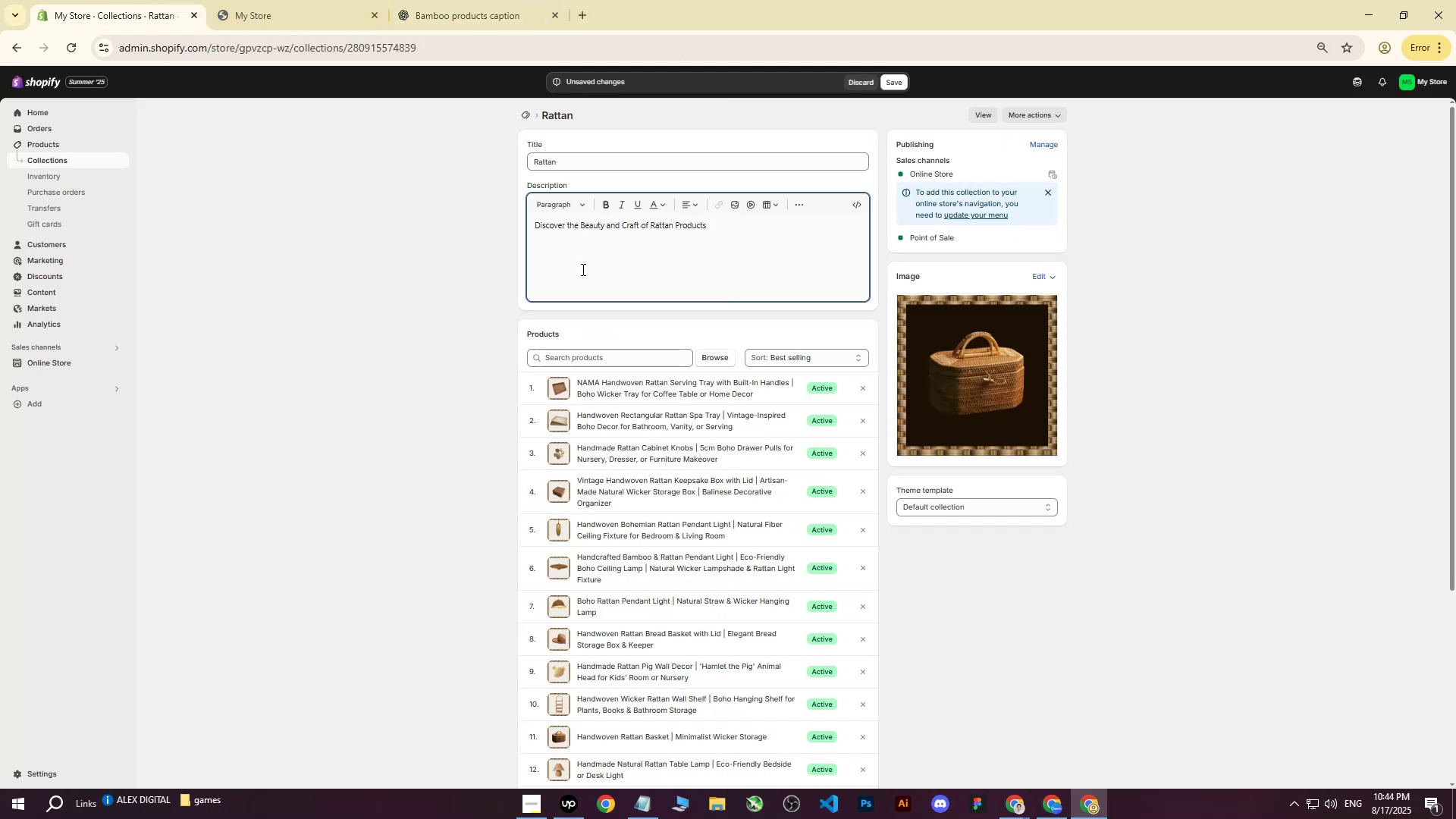 
key(Control+V)
 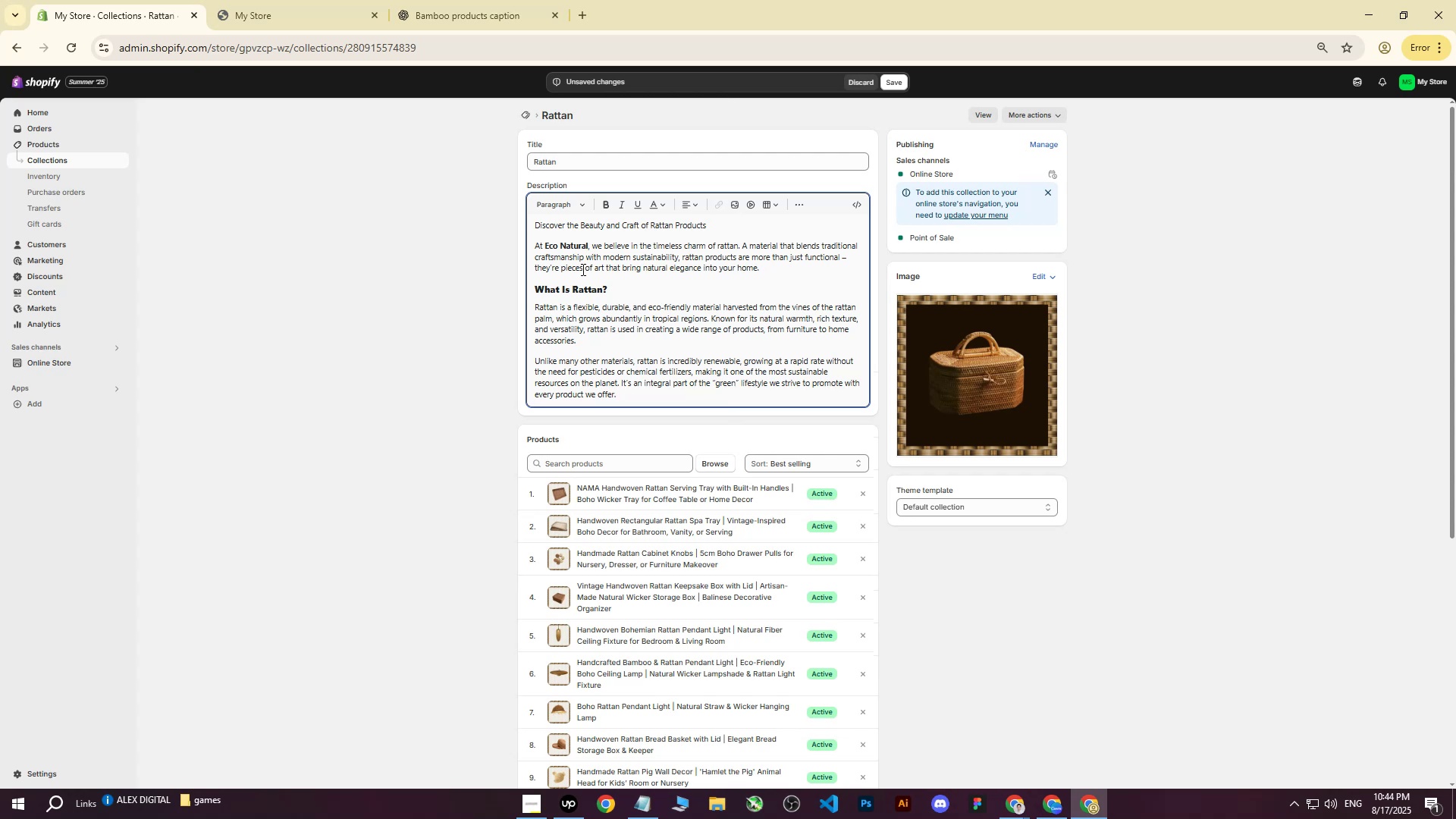 
wait(11.26)
 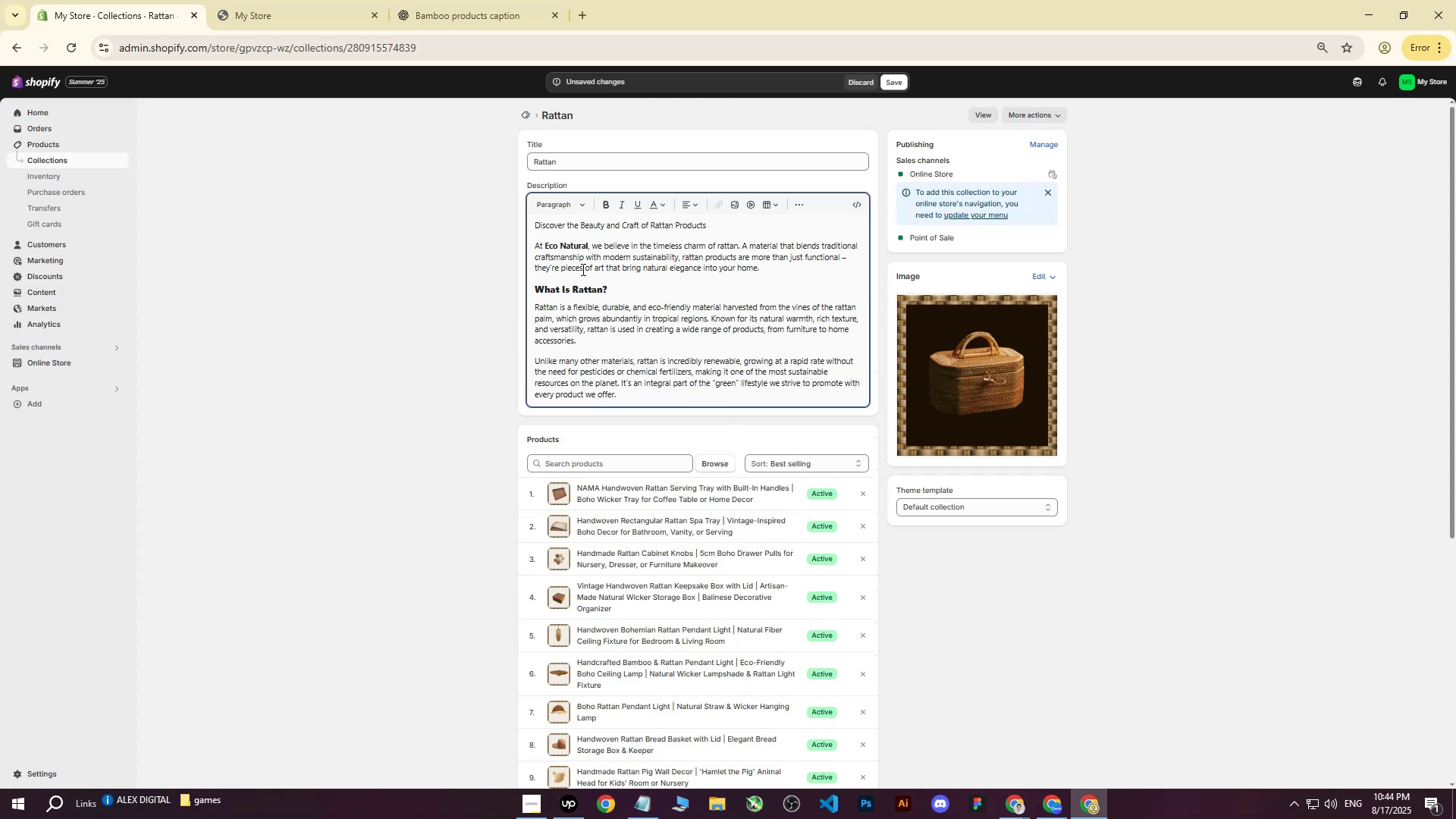 
scroll: coordinate [570, 327], scroll_direction: up, amount: 3.0
 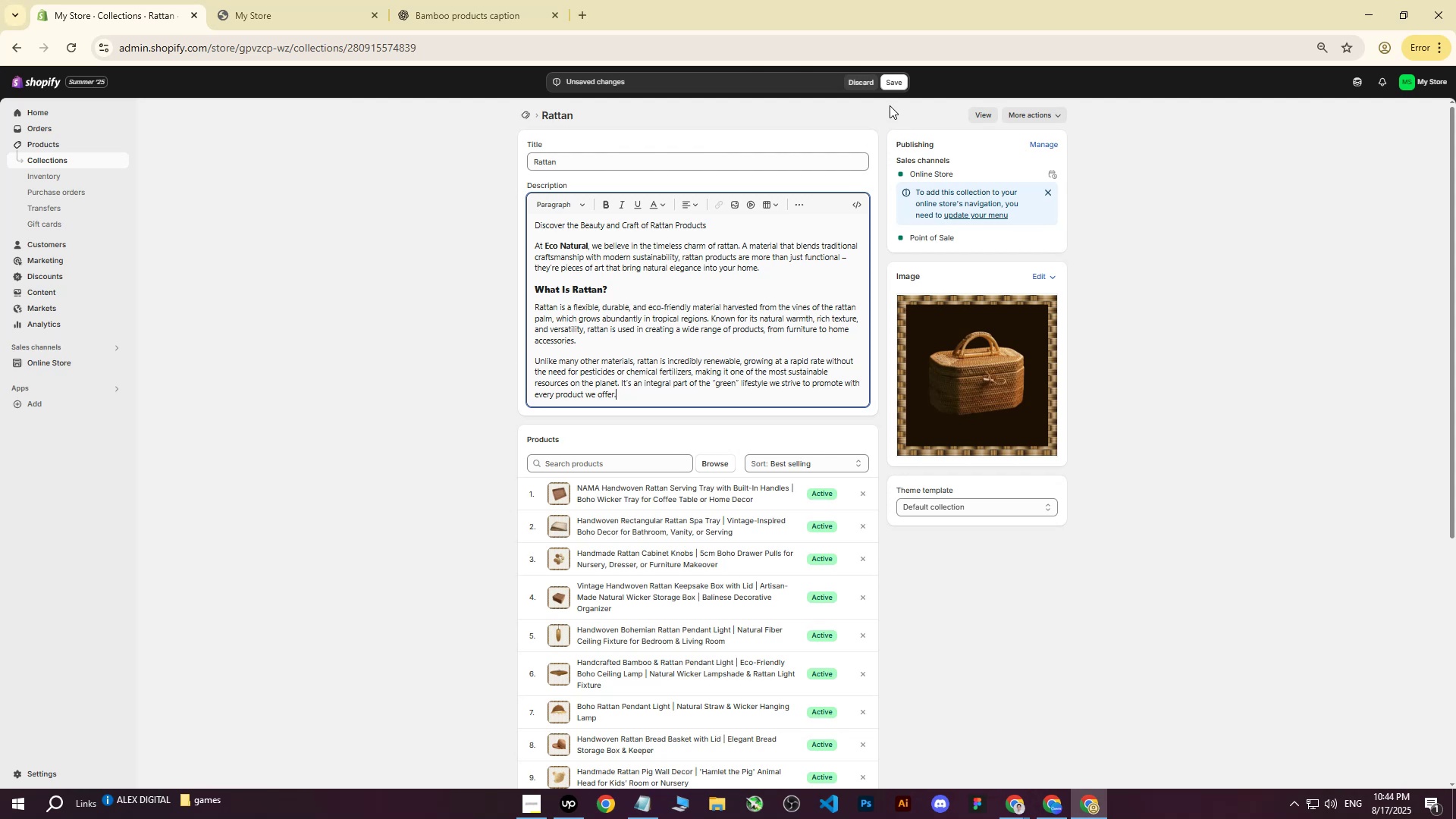 
left_click([894, 74])
 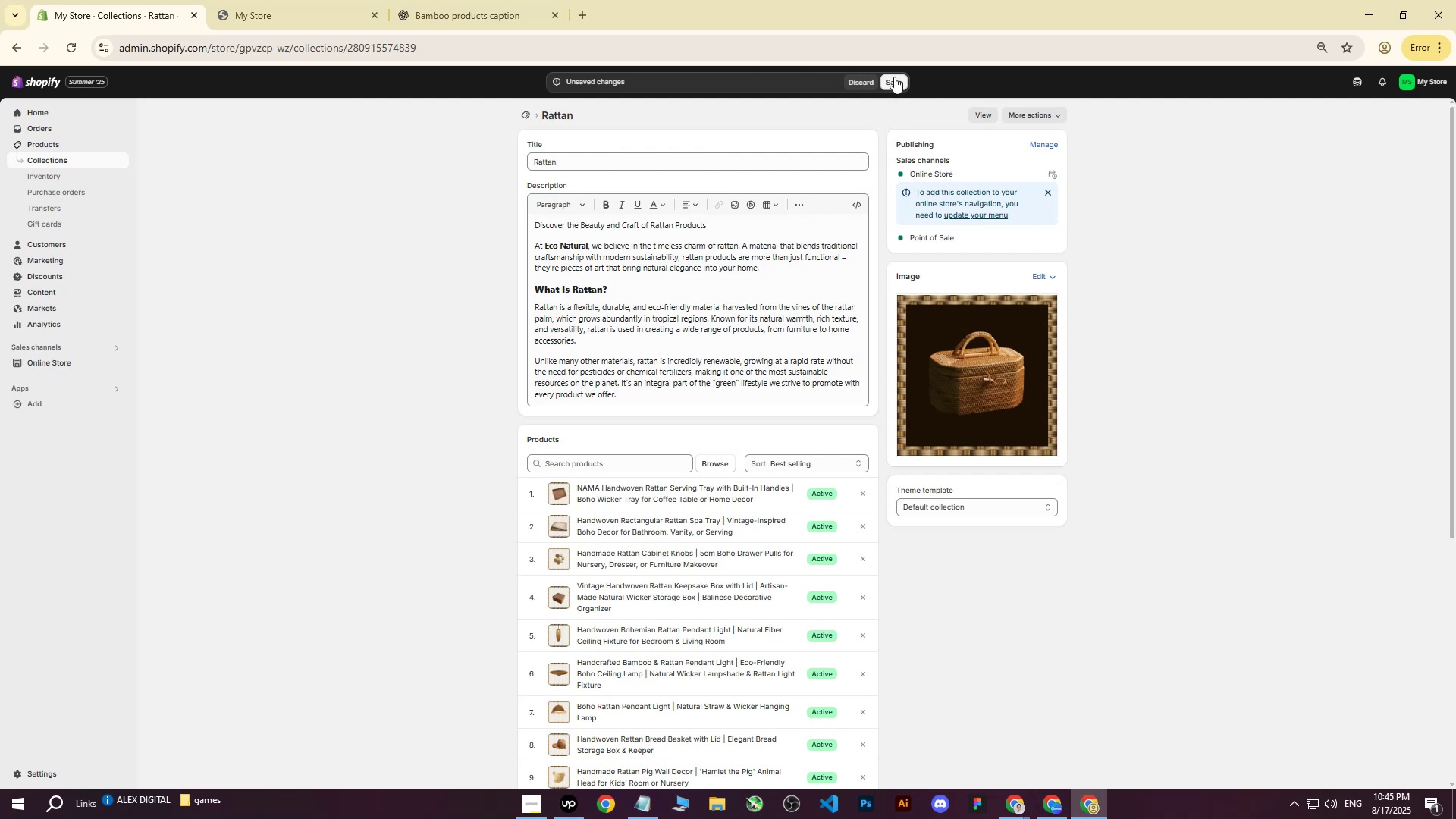 
left_click([894, 77])
 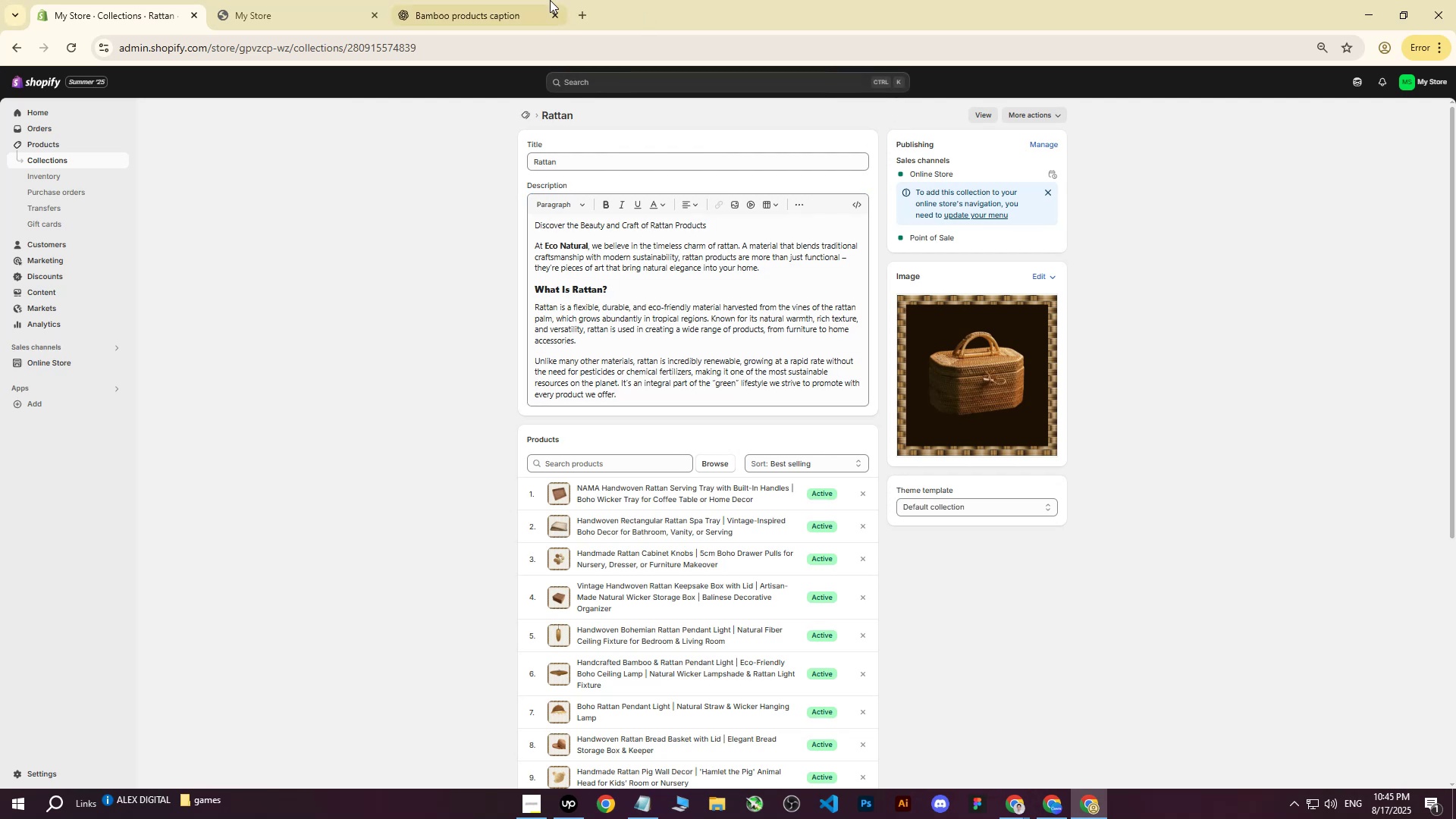 
left_click([508, 0])
 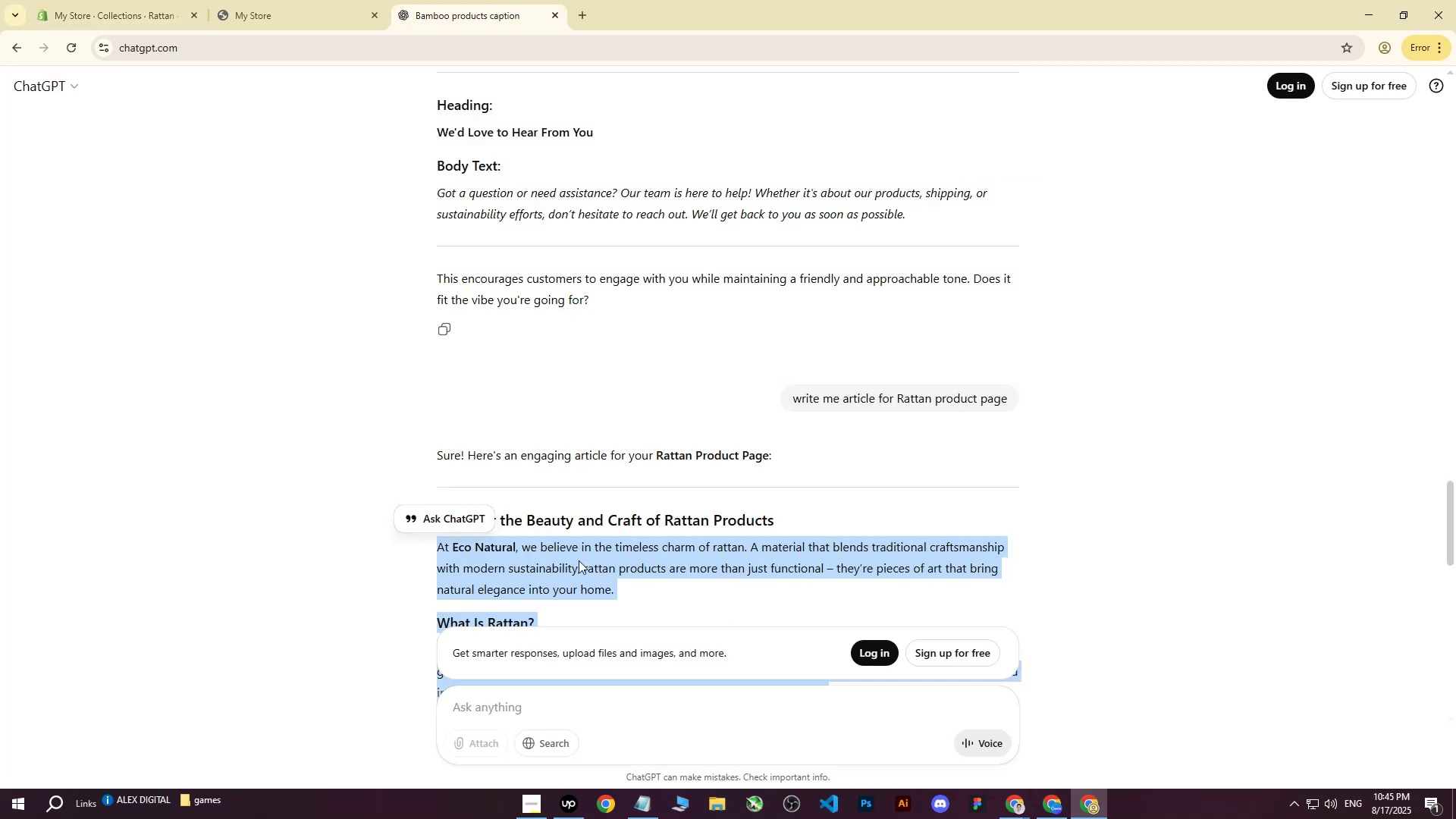 
scroll: coordinate [557, 629], scroll_direction: down, amount: 4.0
 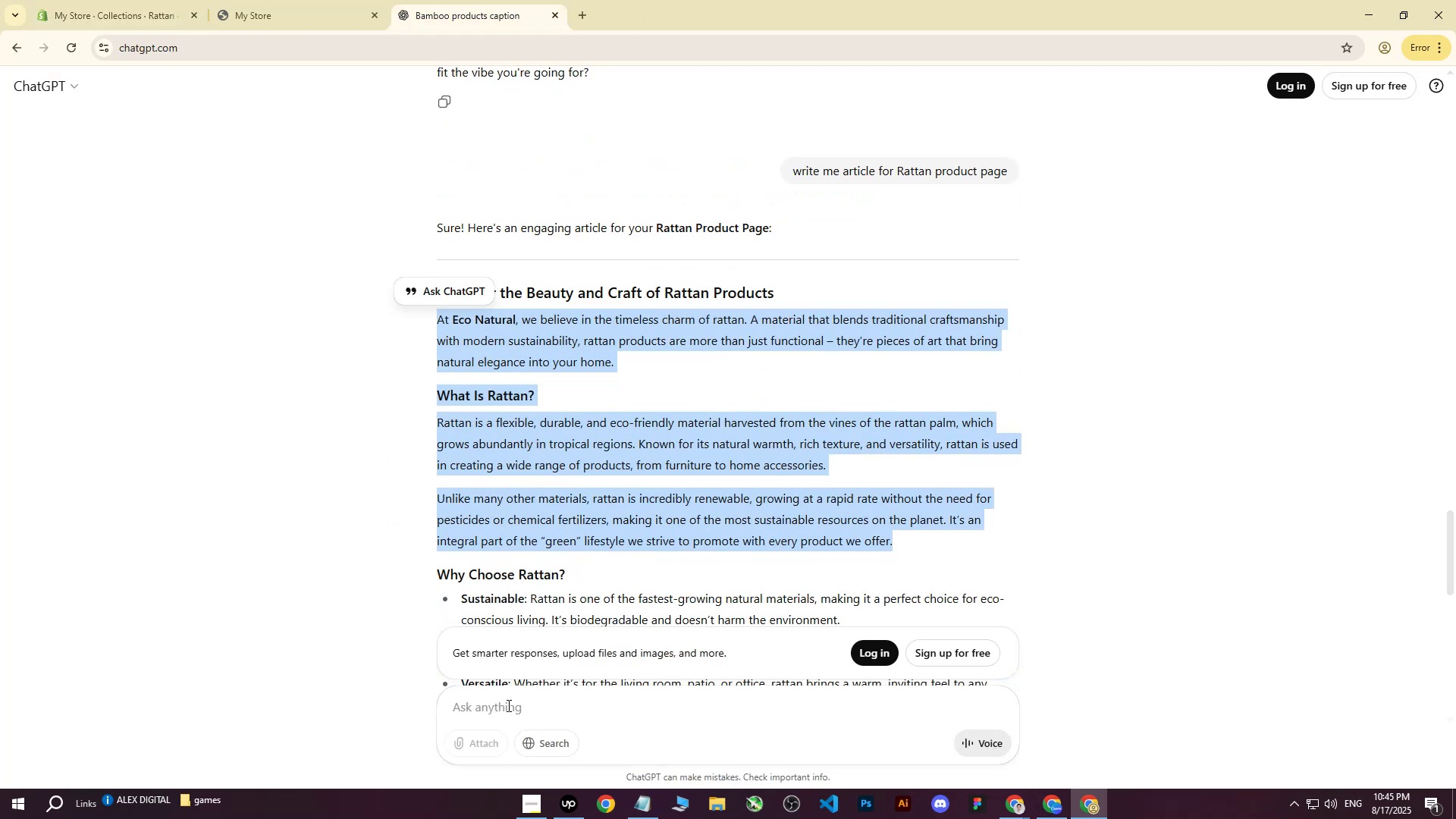 
left_click([506, 711])
 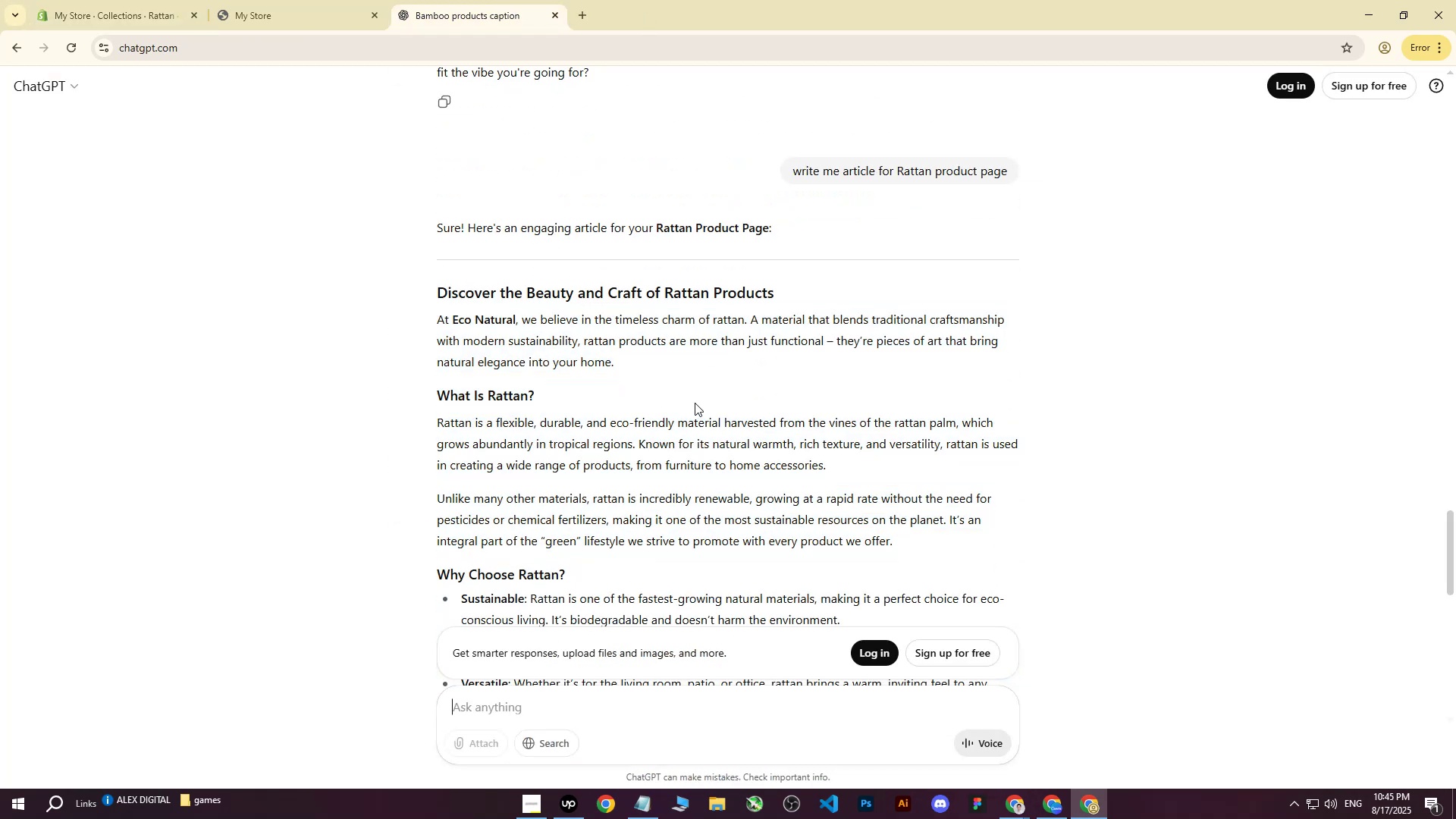 
scroll: coordinate [689, 410], scroll_direction: down, amount: 7.0
 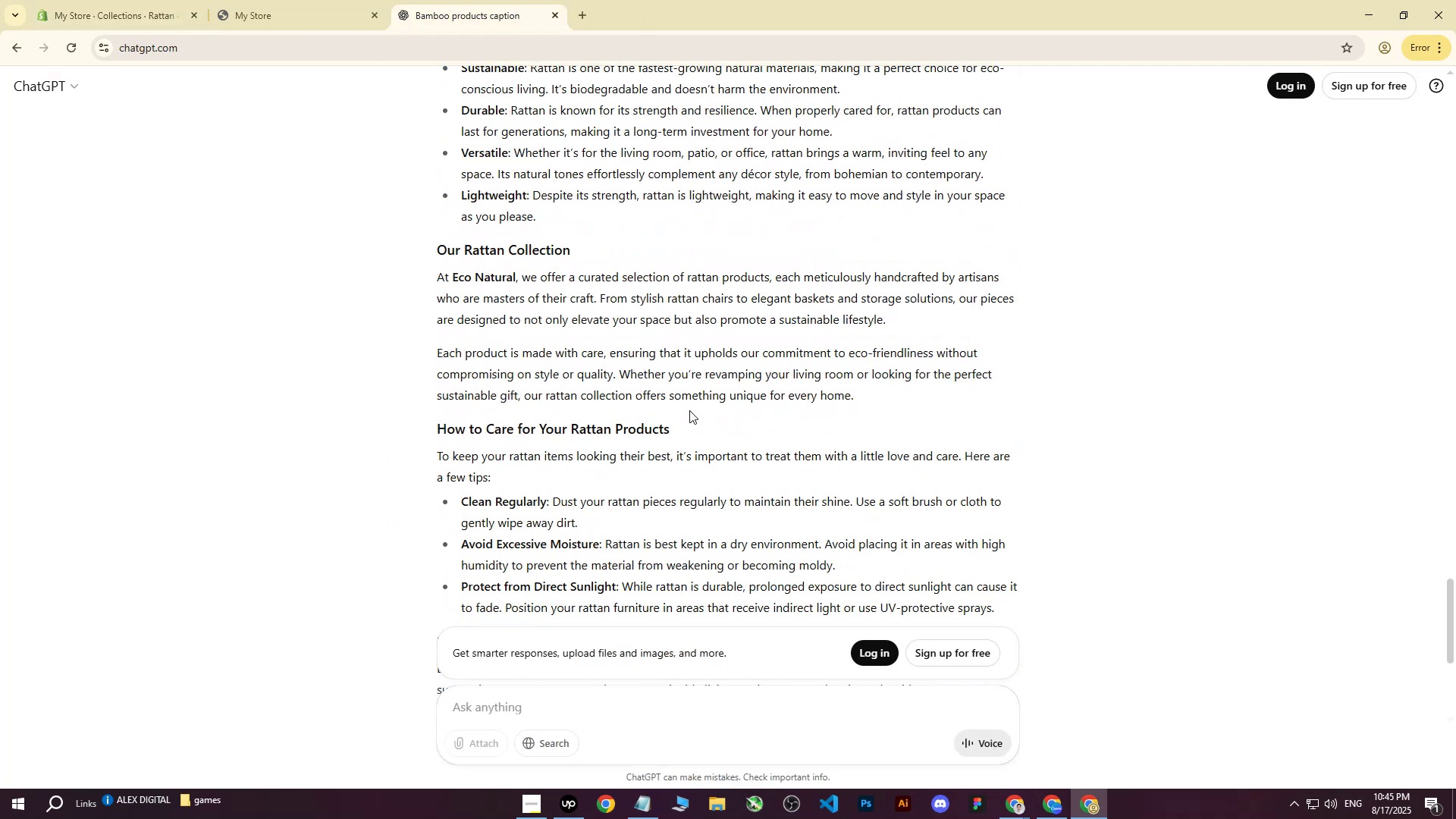 
type(write me same but for Bamboo products)
 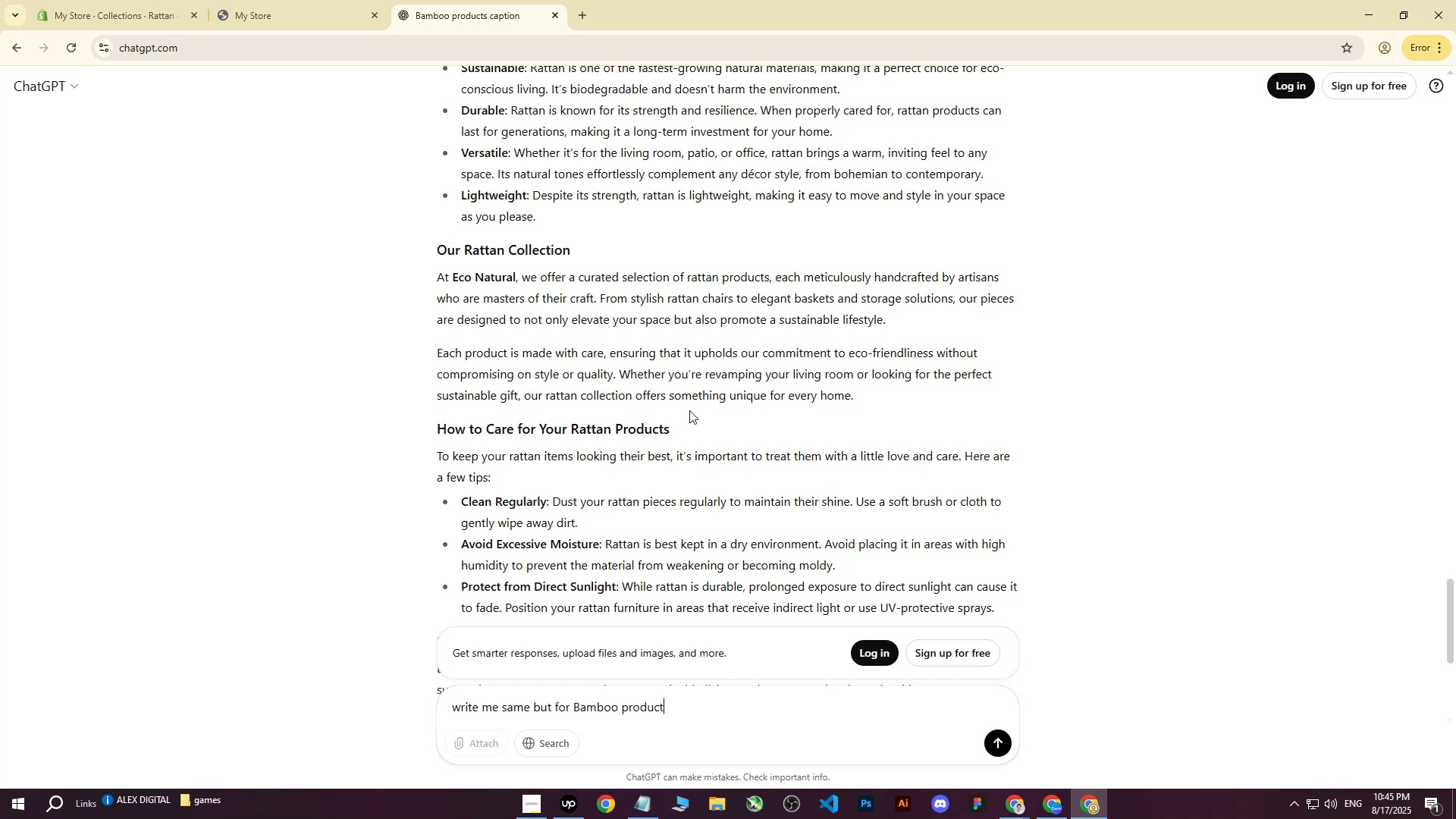 
key(Enter)
 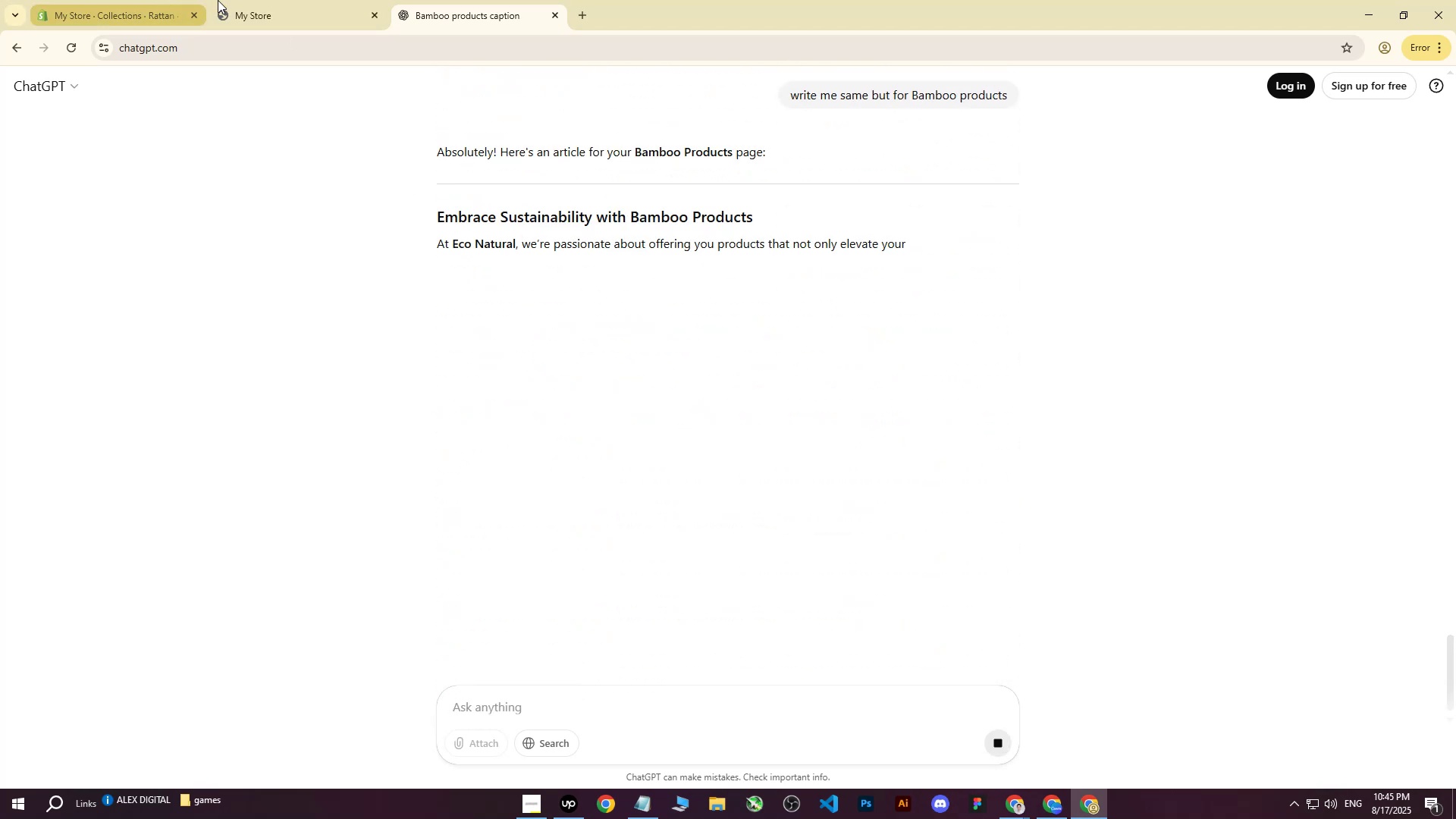 
scroll: coordinate [285, 308], scroll_direction: up, amount: 34.0
 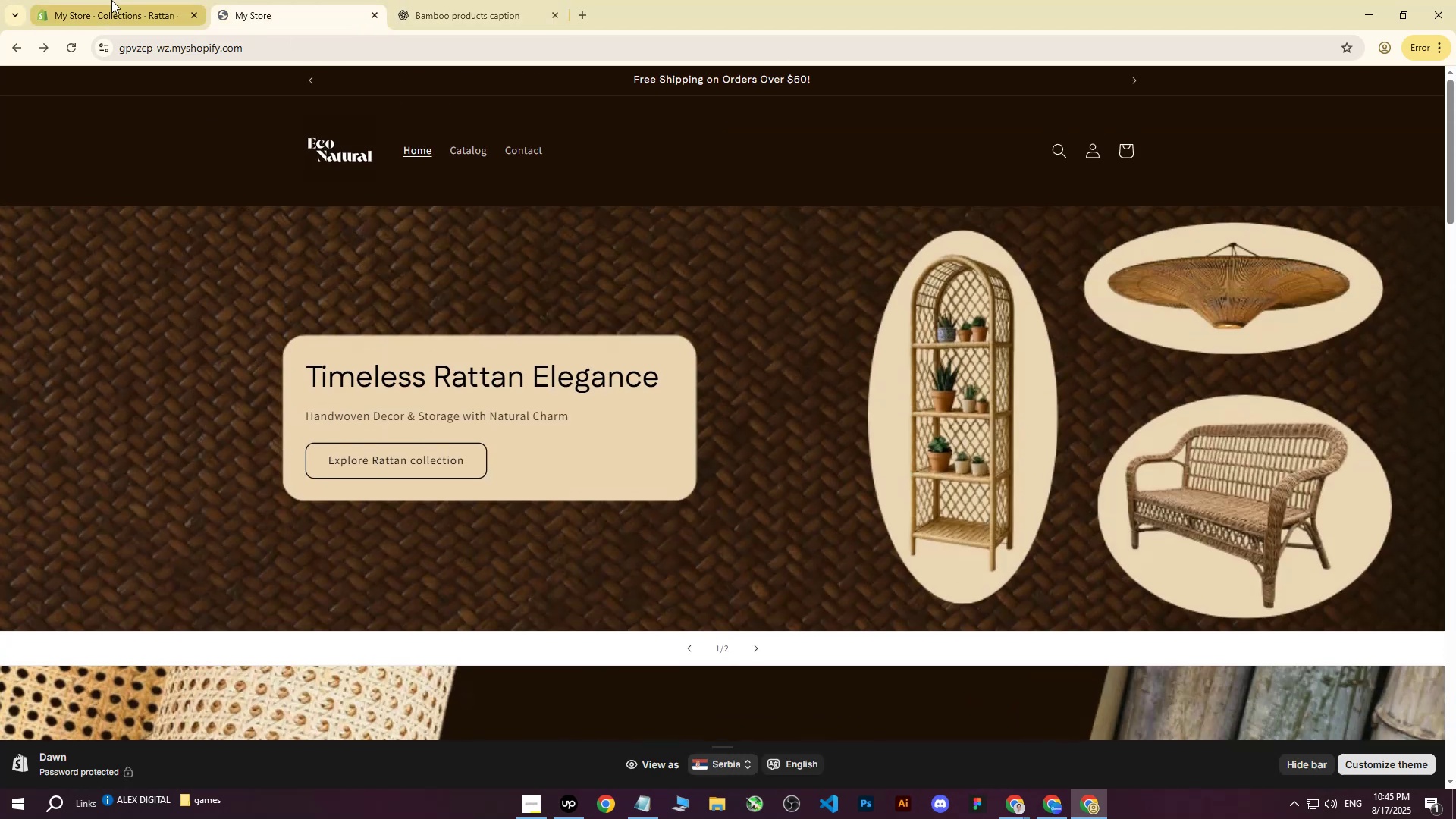 
left_click([111, 0])
 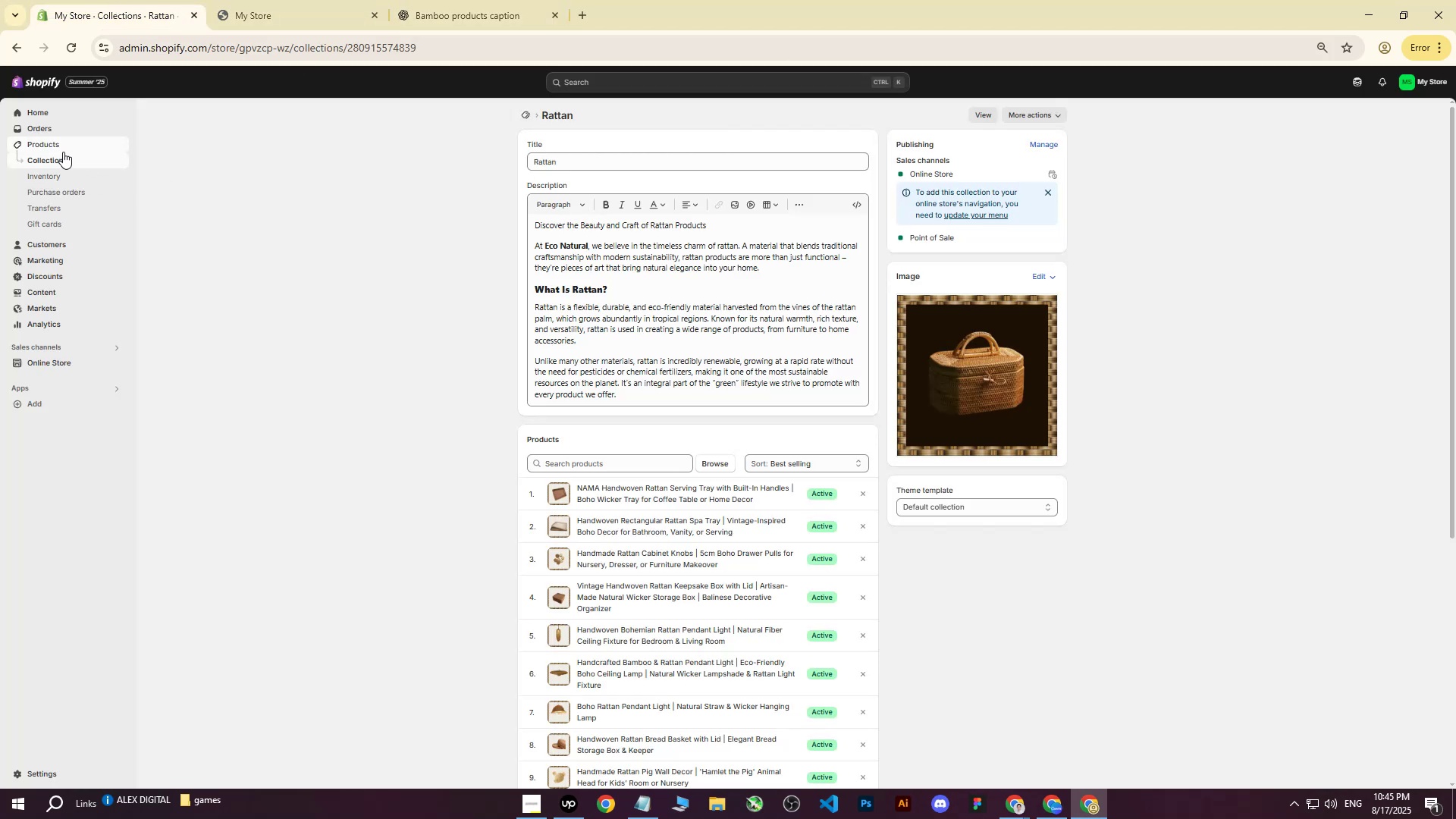 
double_click([57, 158])
 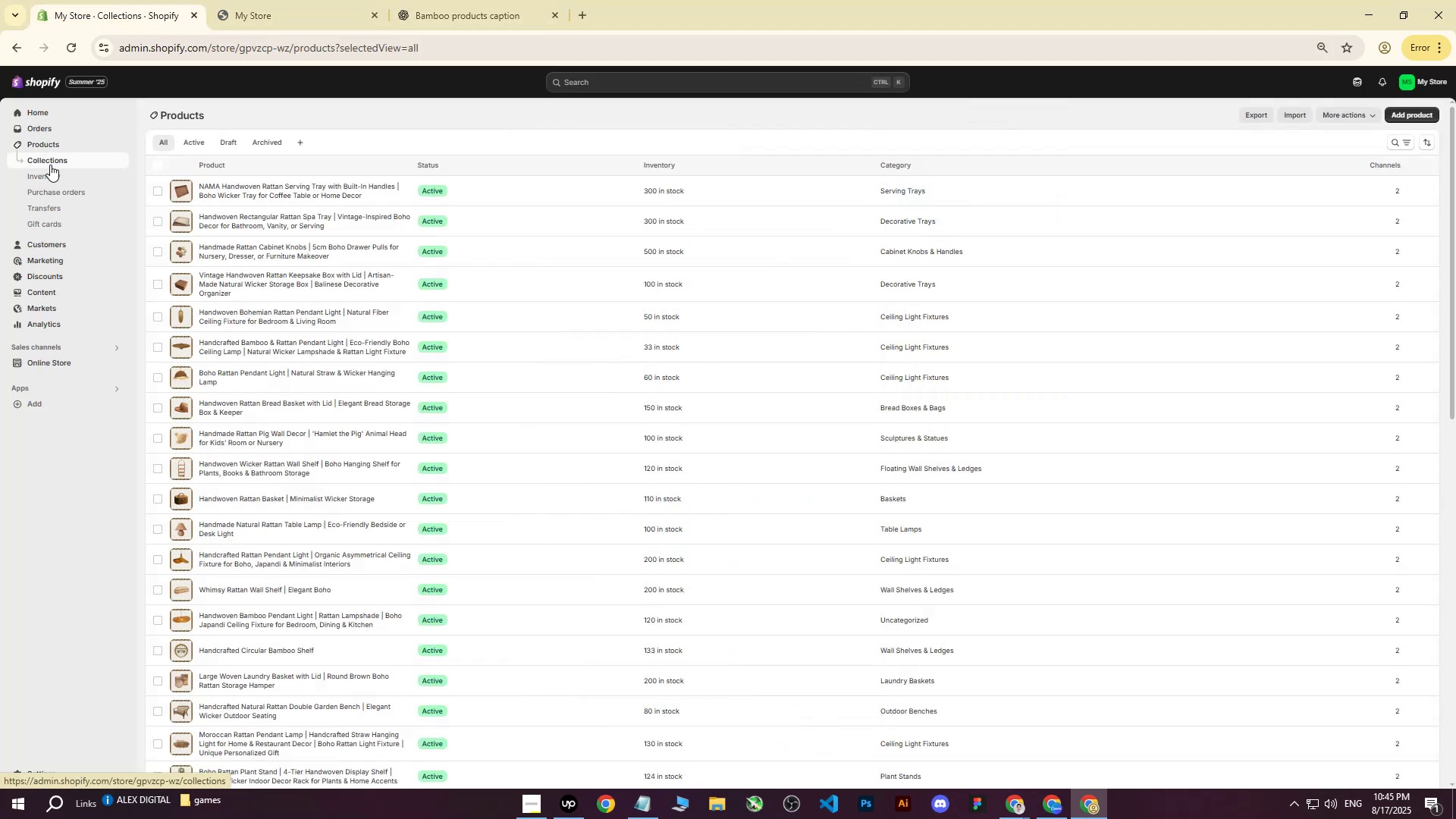 
triple_click([49, 165])
 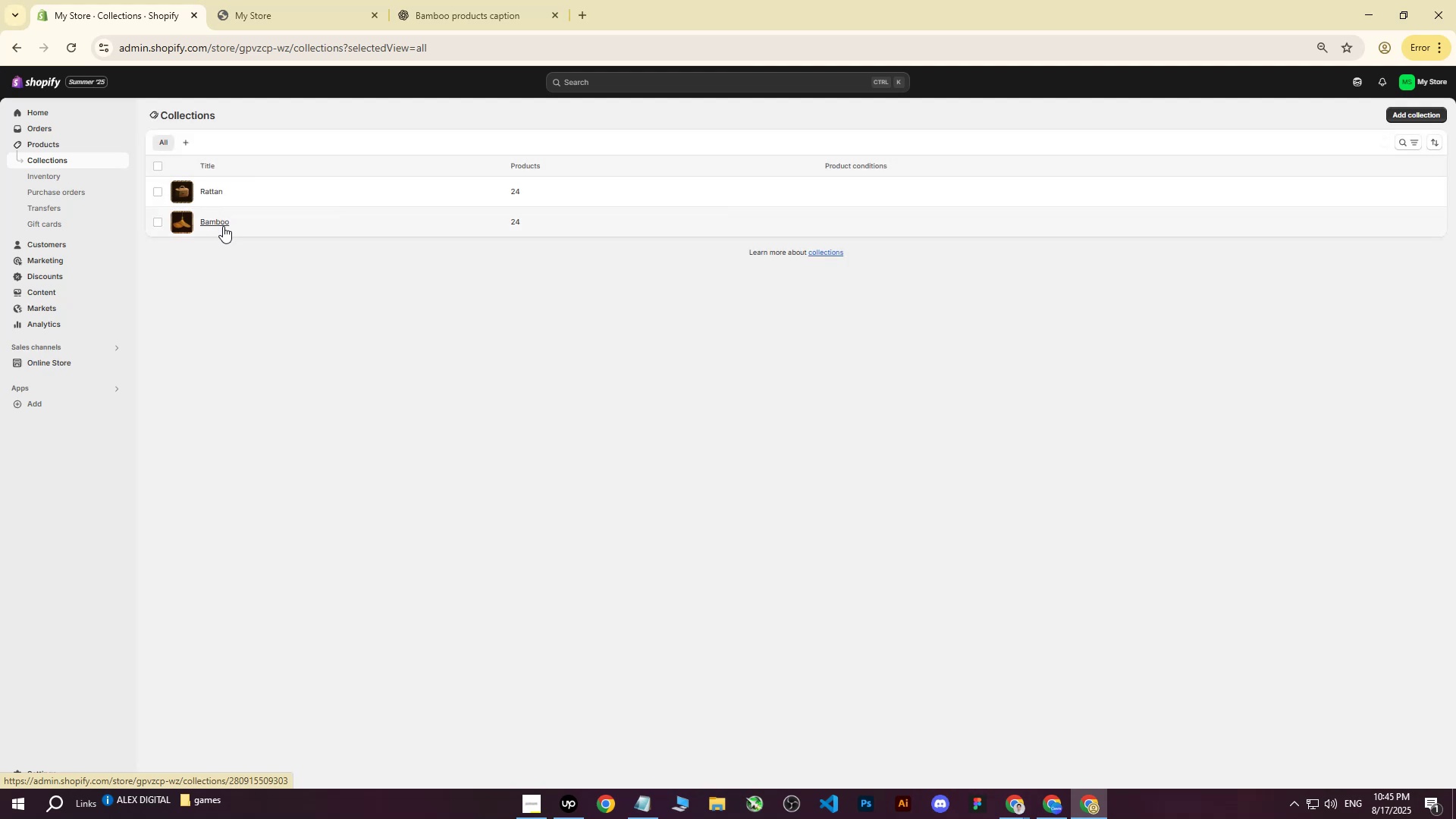 
left_click([222, 226])
 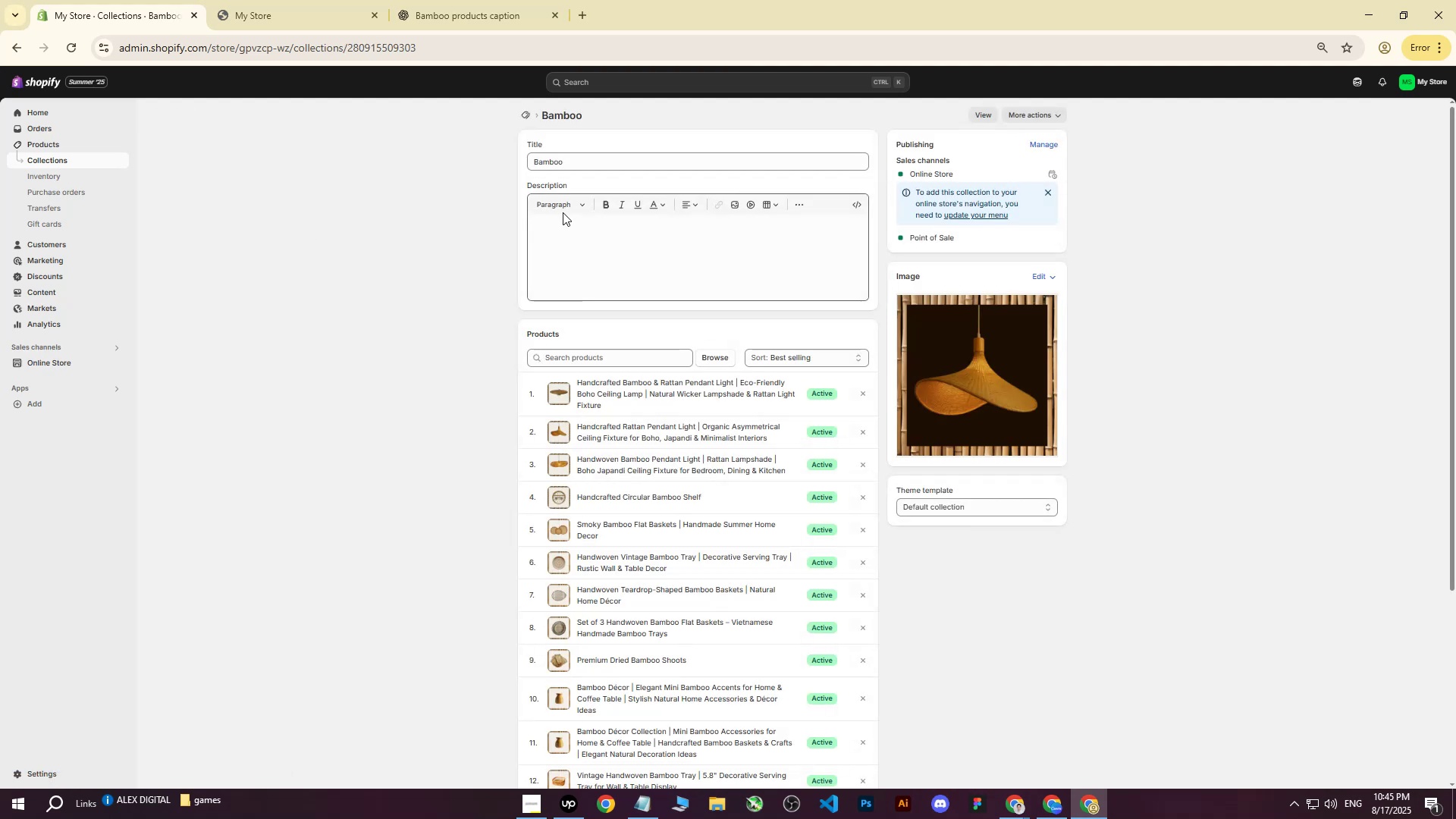 
left_click([473, 0])
 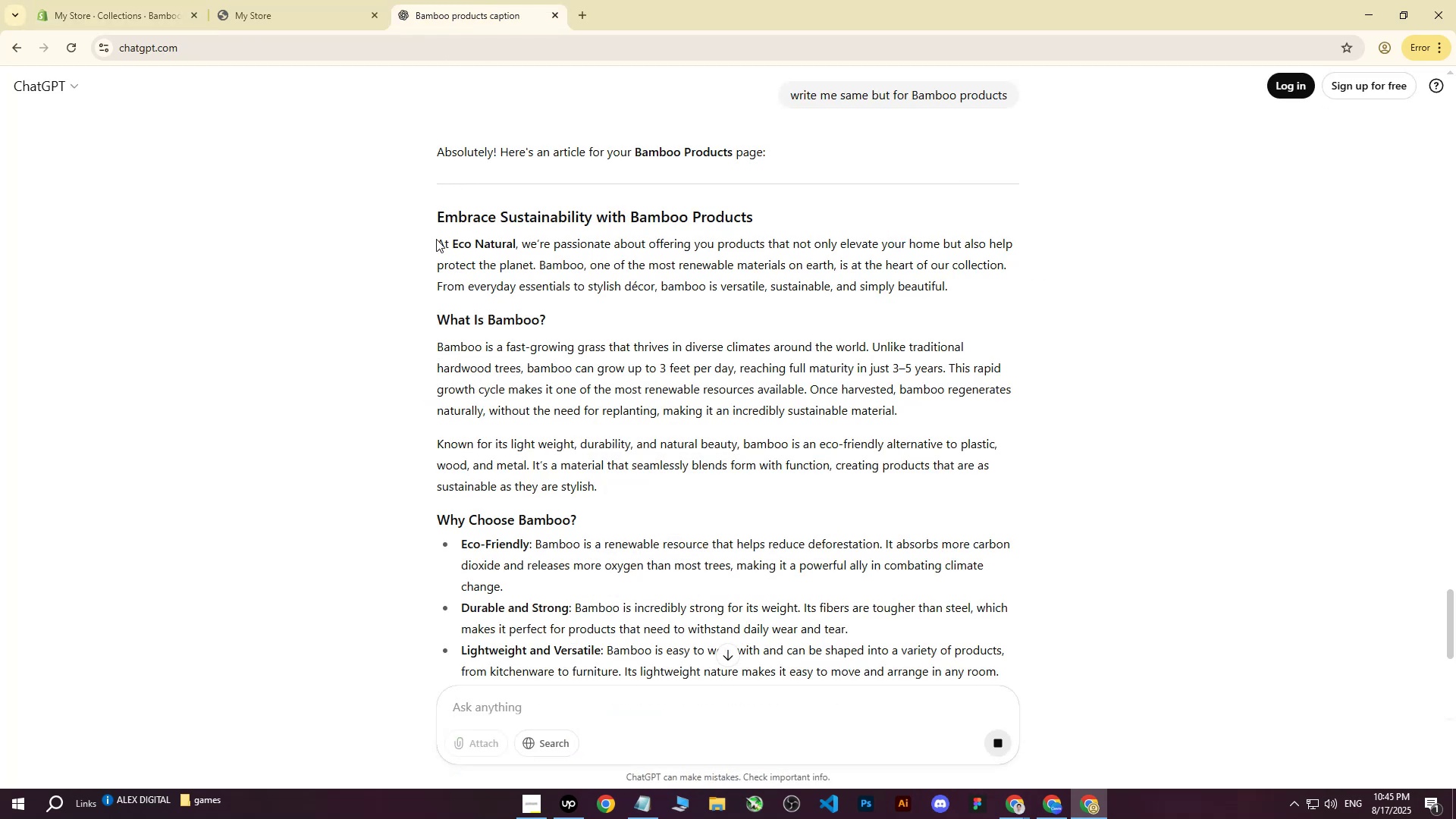 
left_click_drag(start_coordinate=[437, 243], to_coordinate=[579, 263])
 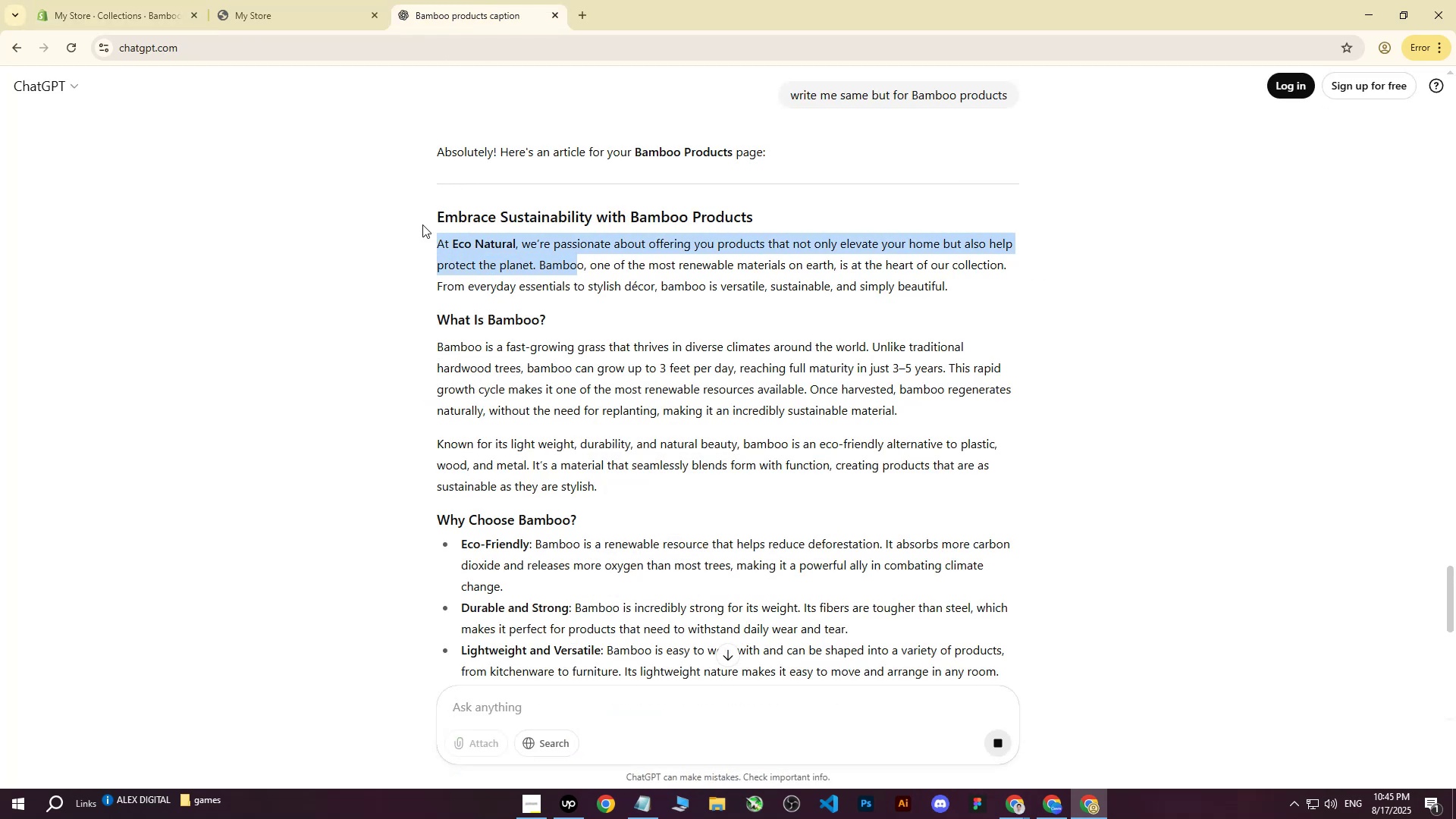 
left_click([419, 222])
 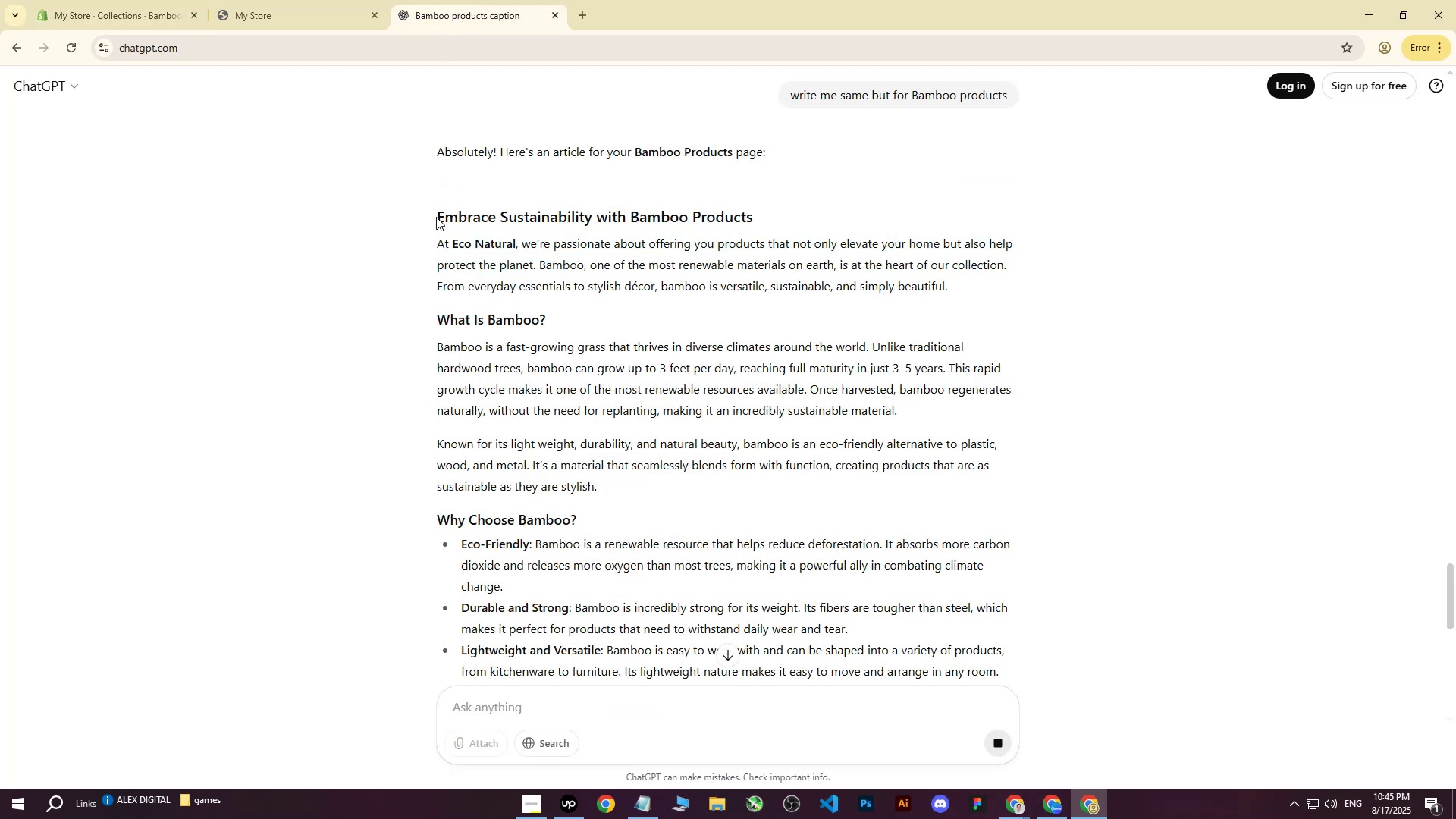 
left_click_drag(start_coordinate=[438, 217], to_coordinate=[692, 413])
 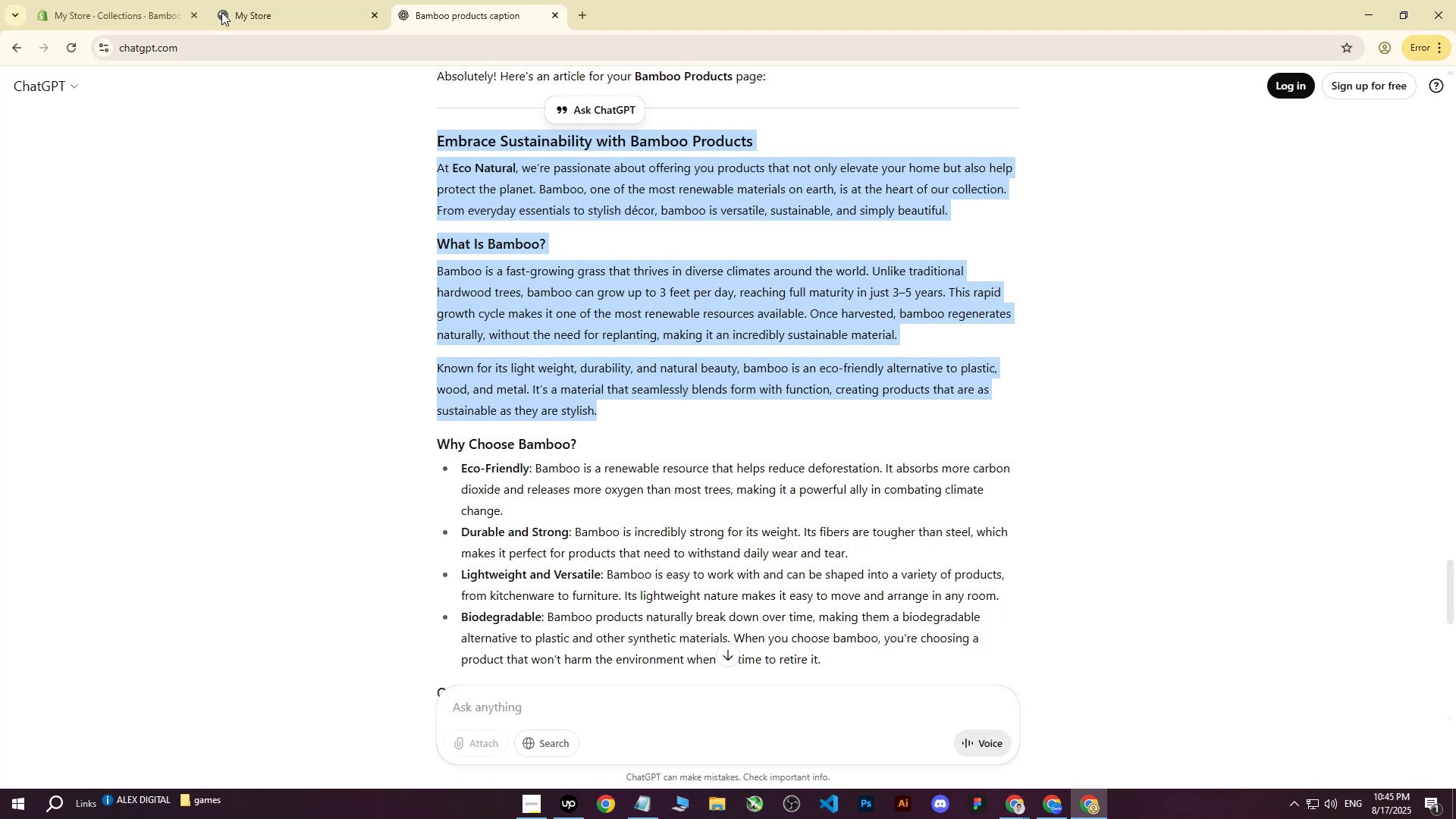 
scroll: coordinate [567, 286], scroll_direction: down, amount: 1.0
 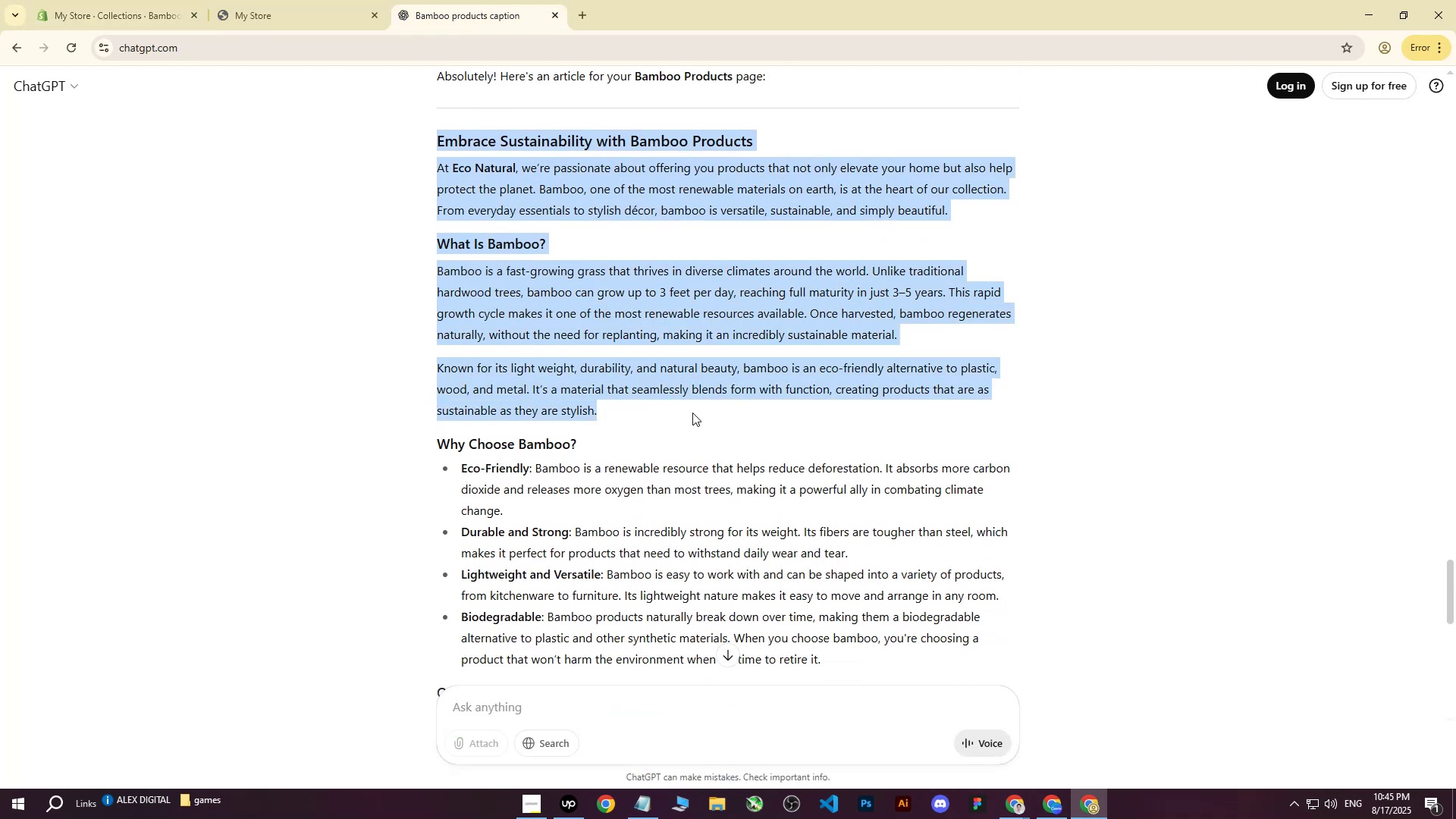 
key(Control+ControlLeft)
 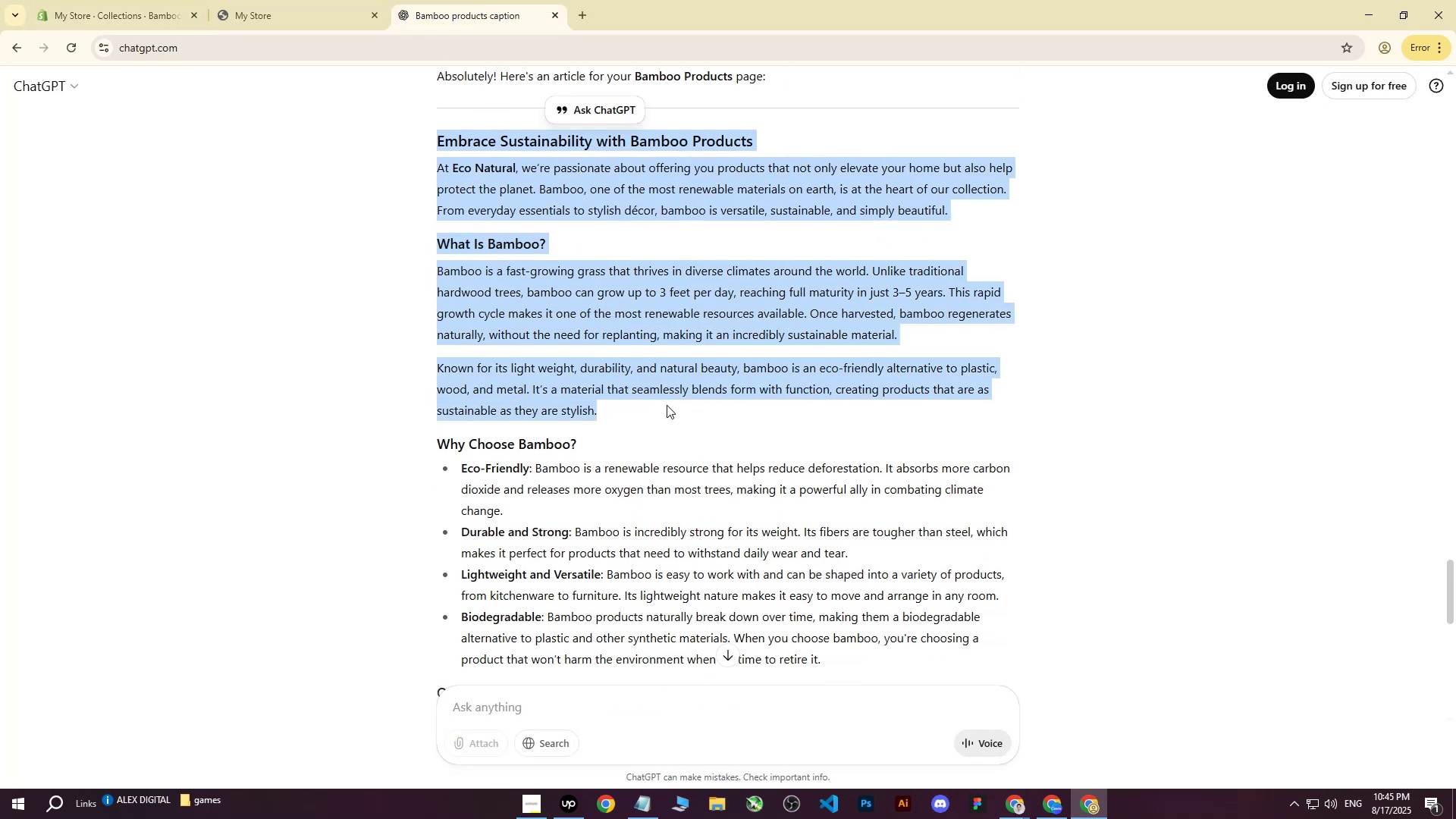 
key(Control+C)
 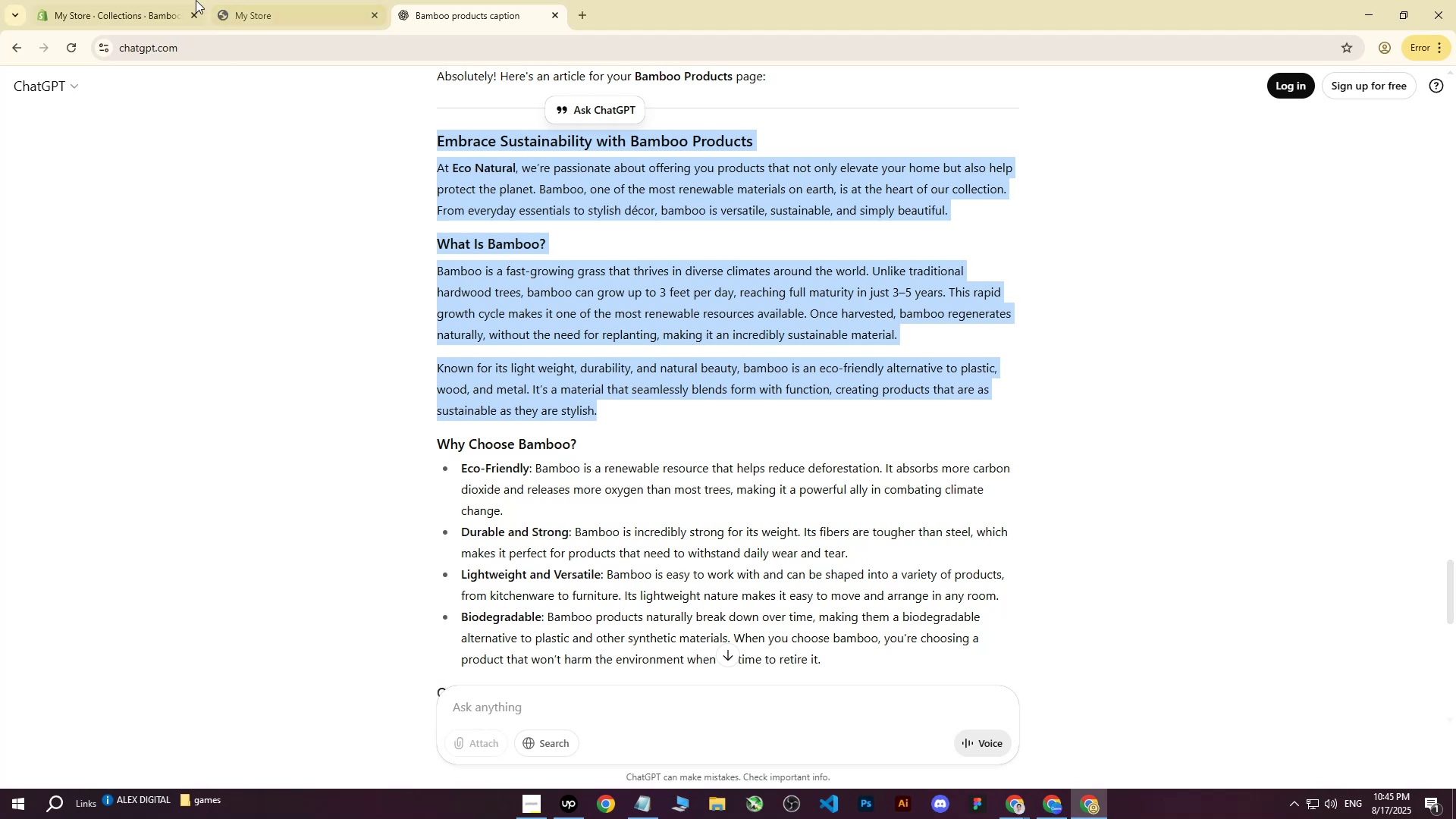 
left_click([188, 0])
 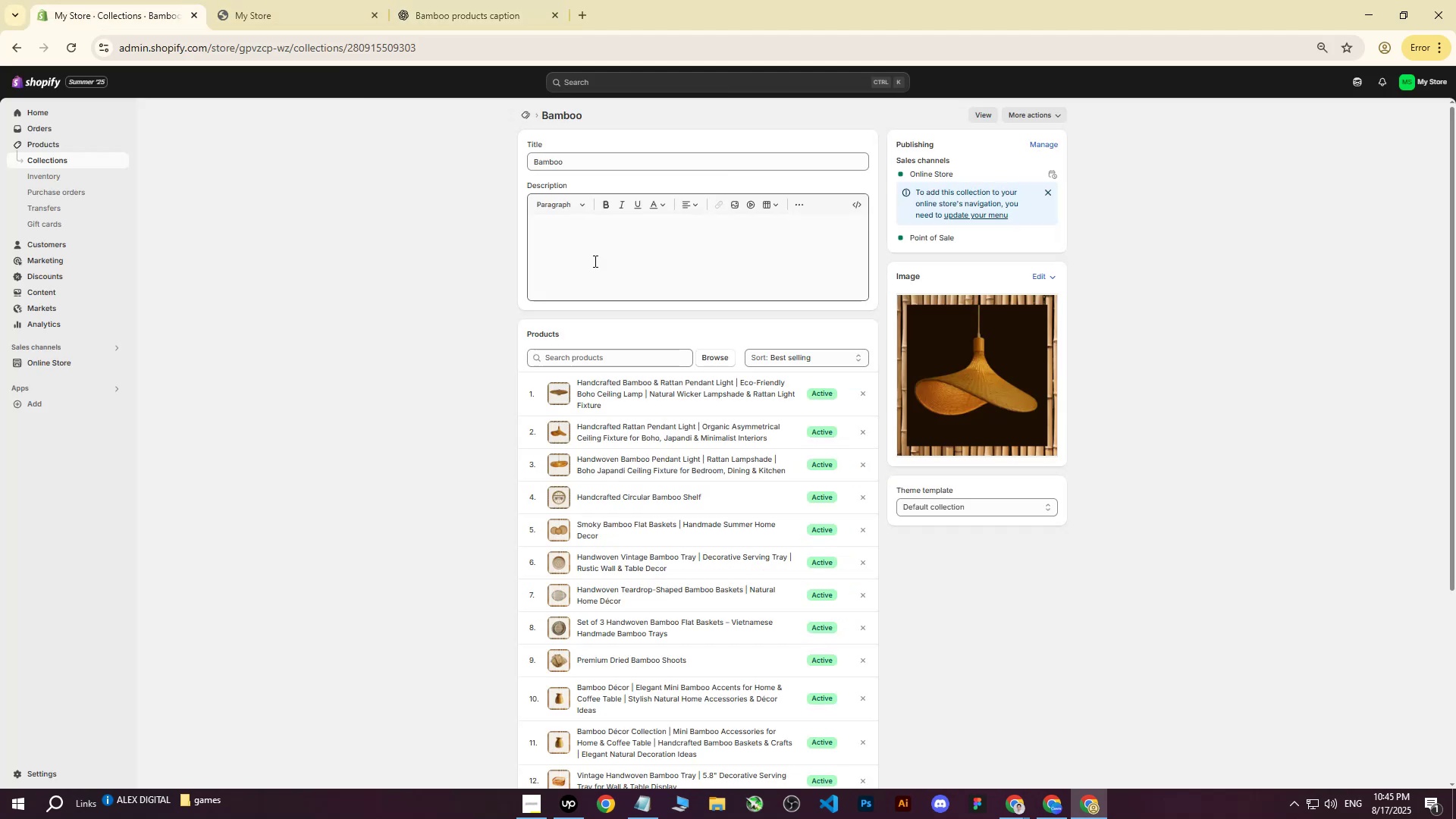 
left_click([594, 261])
 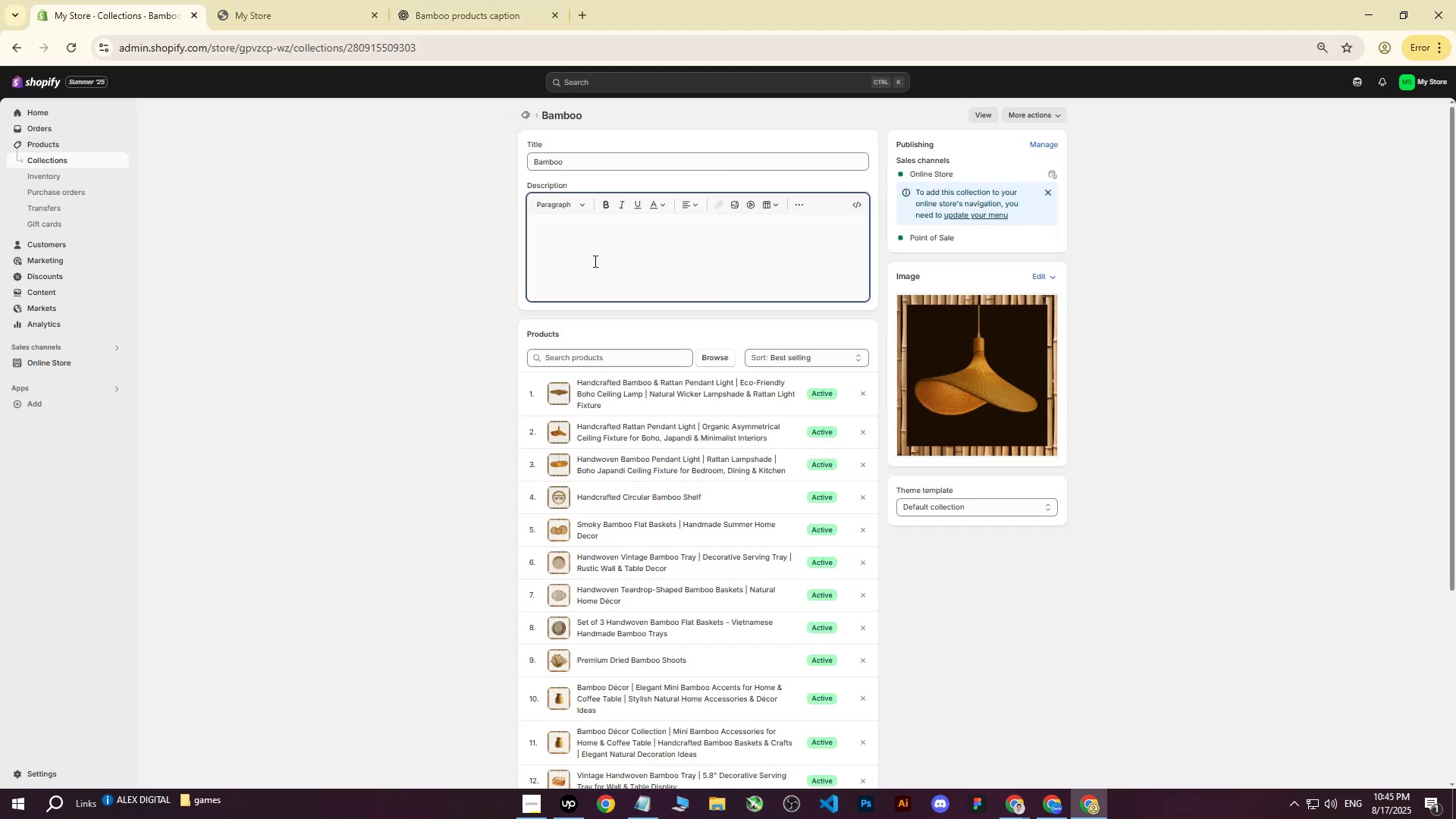 
key(Control+ControlLeft)
 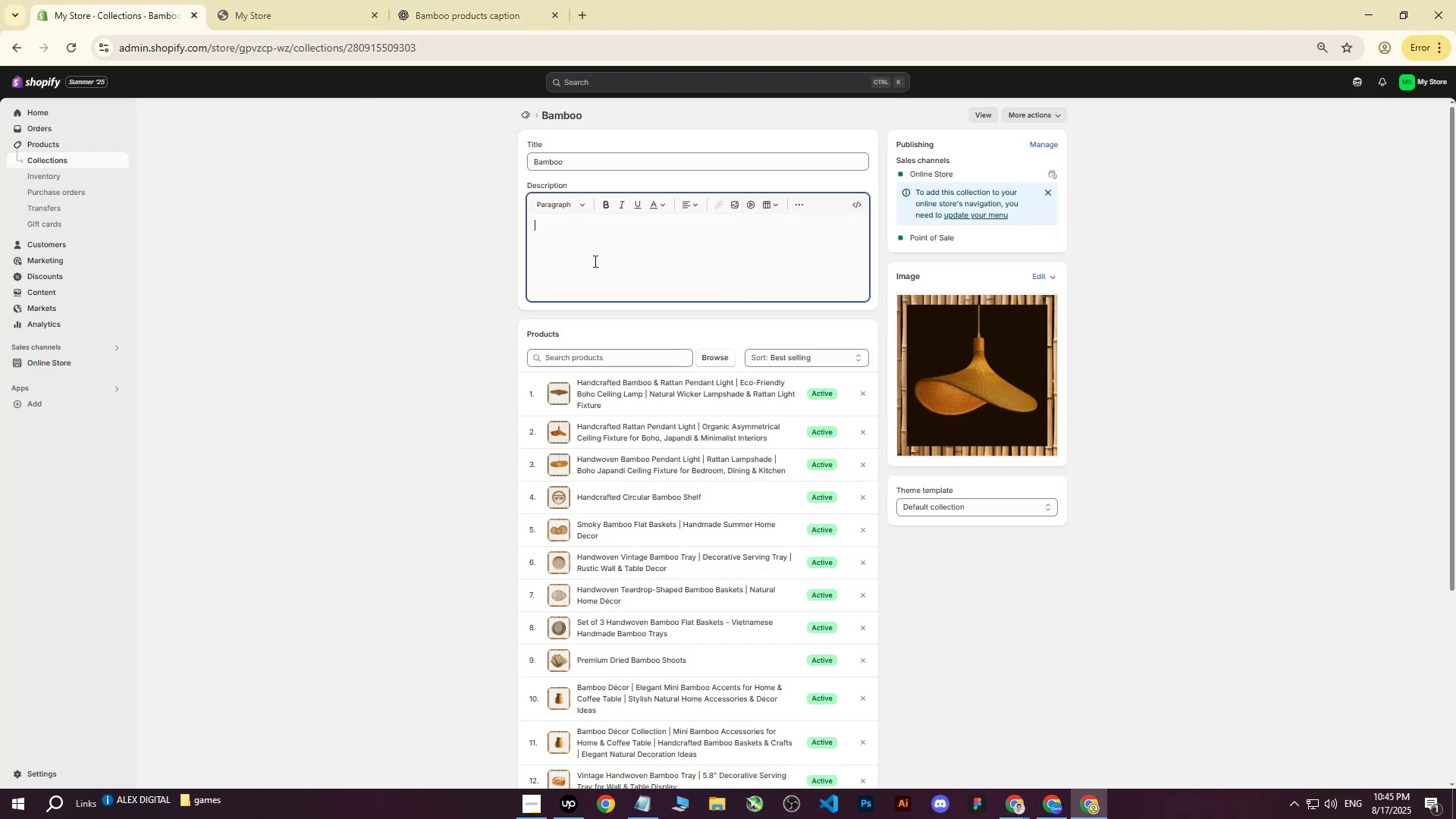 
key(Control+V)
 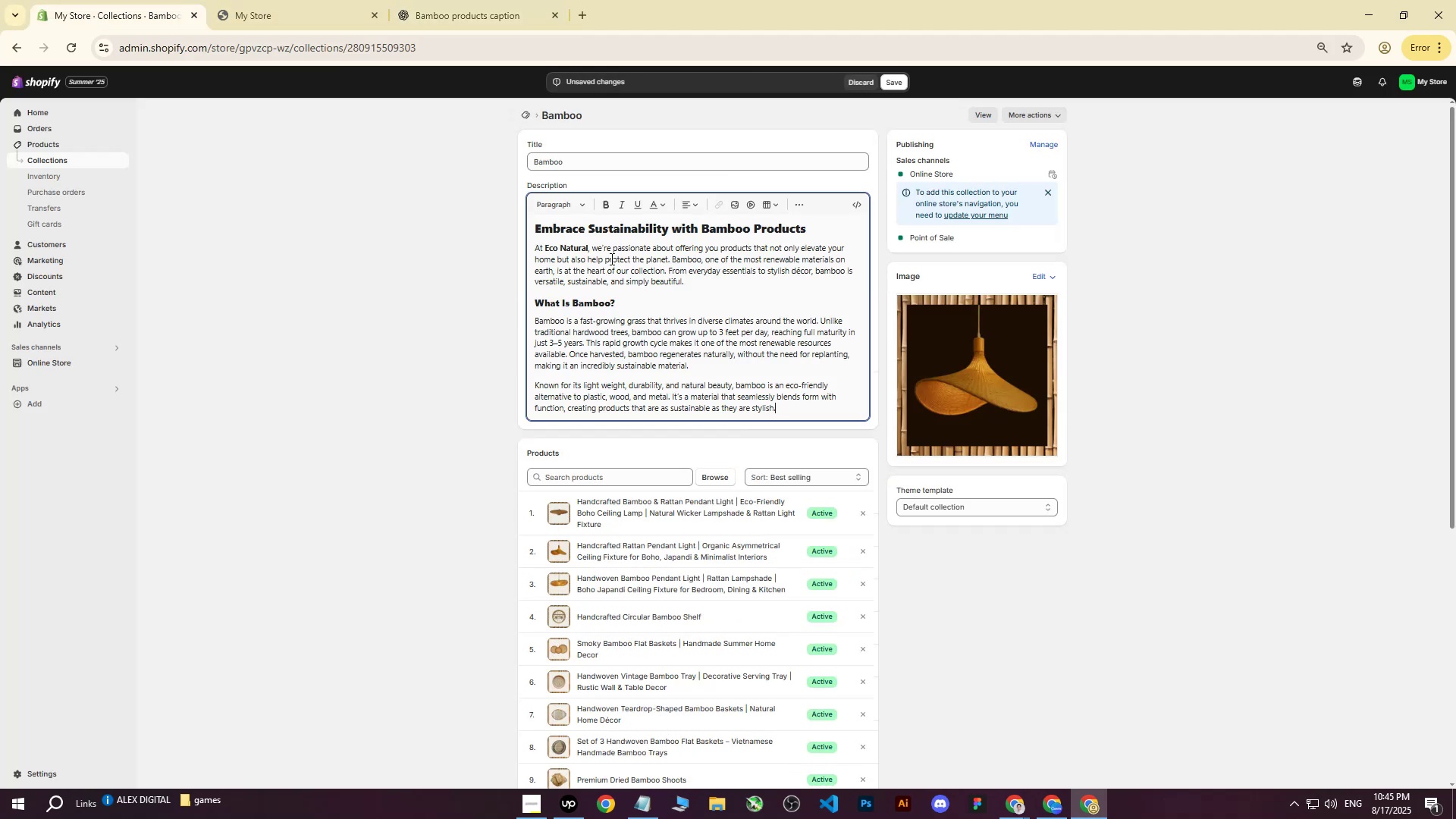 
scroll: coordinate [614, 277], scroll_direction: up, amount: 5.0
 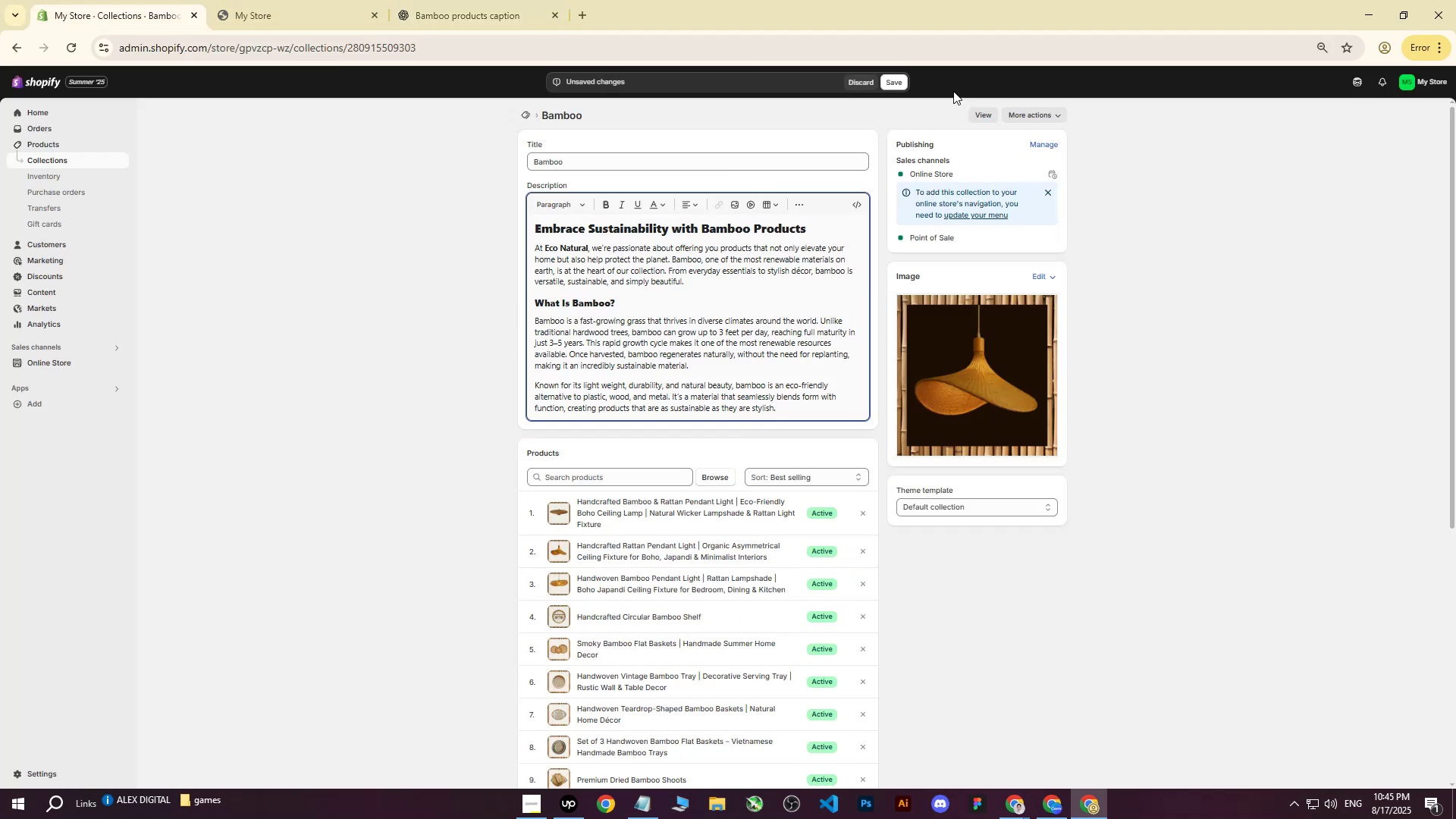 
left_click([887, 82])
 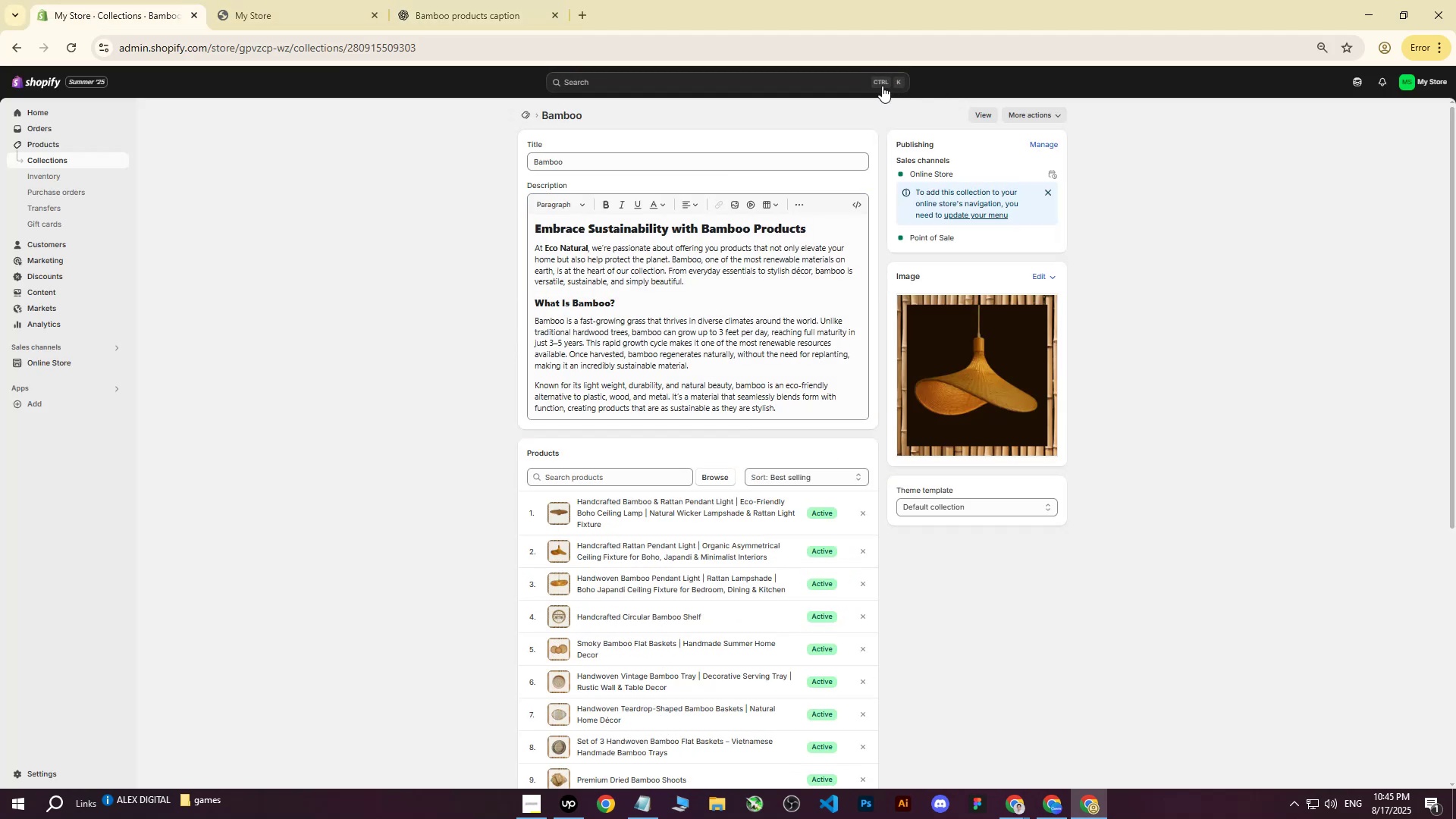 
left_click([46, 162])
 